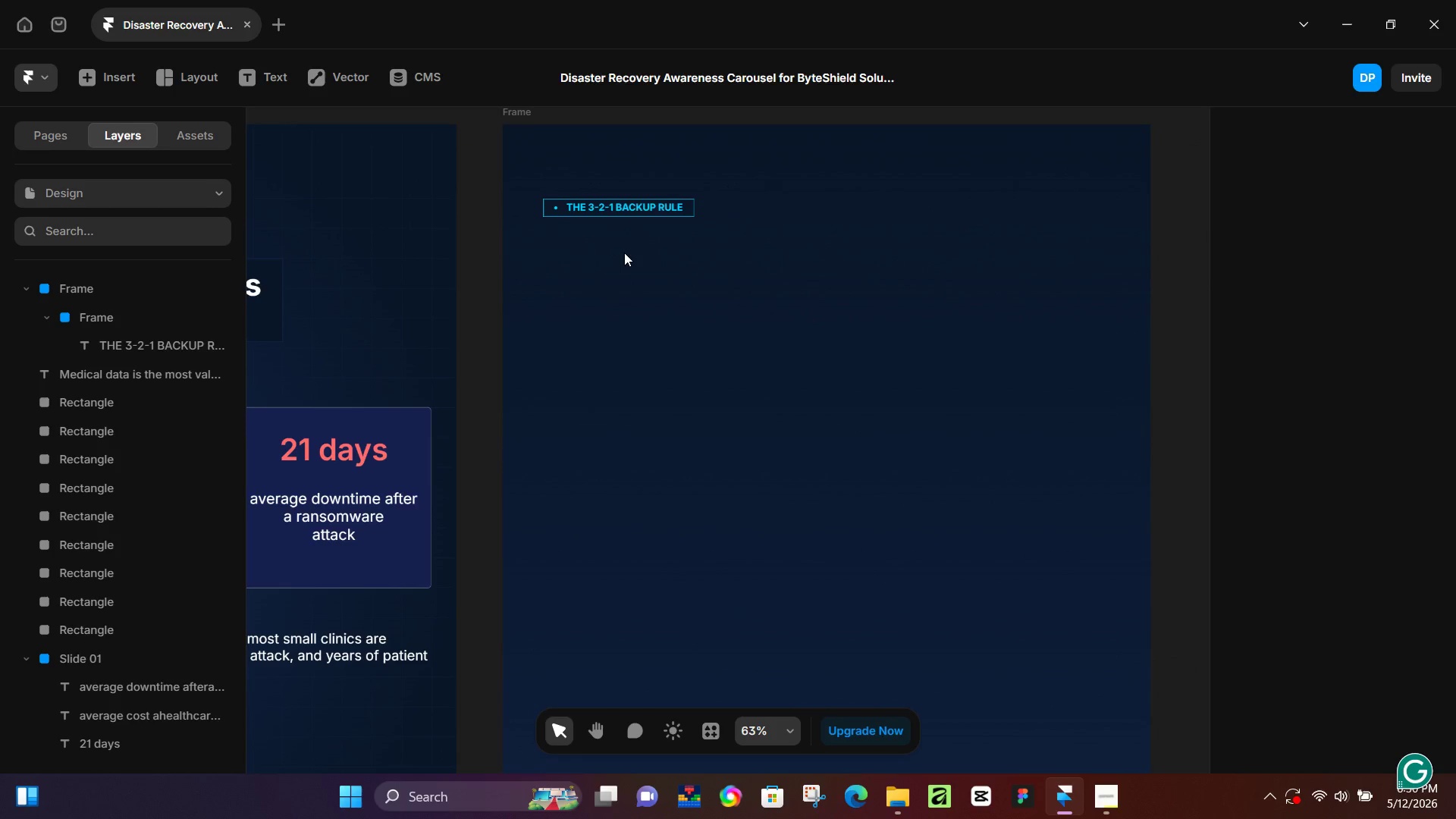 
hold_key(key=Space, duration=0.41)
 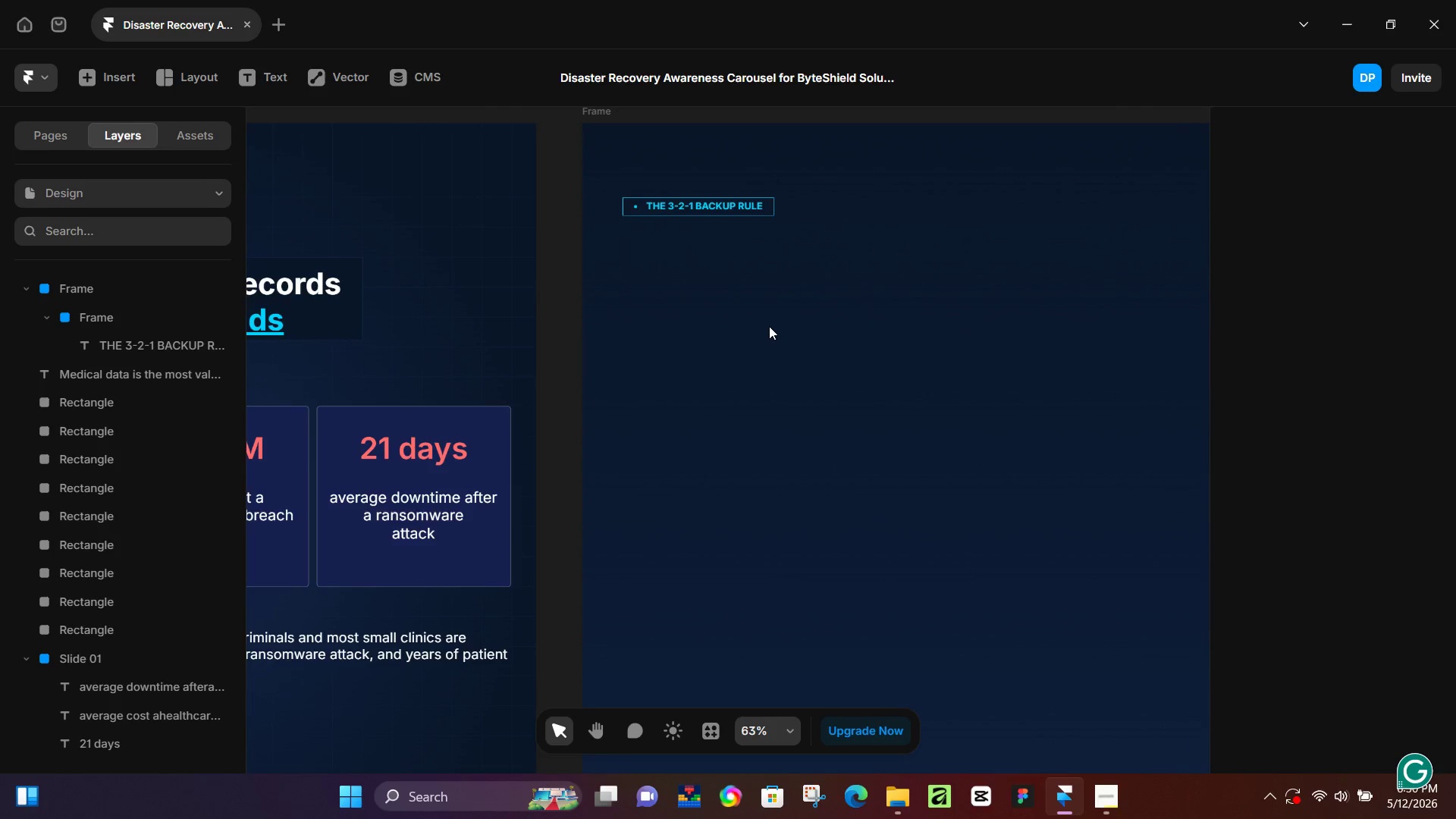 
left_click_drag(start_coordinate=[611, 343], to_coordinate=[690, 341])
 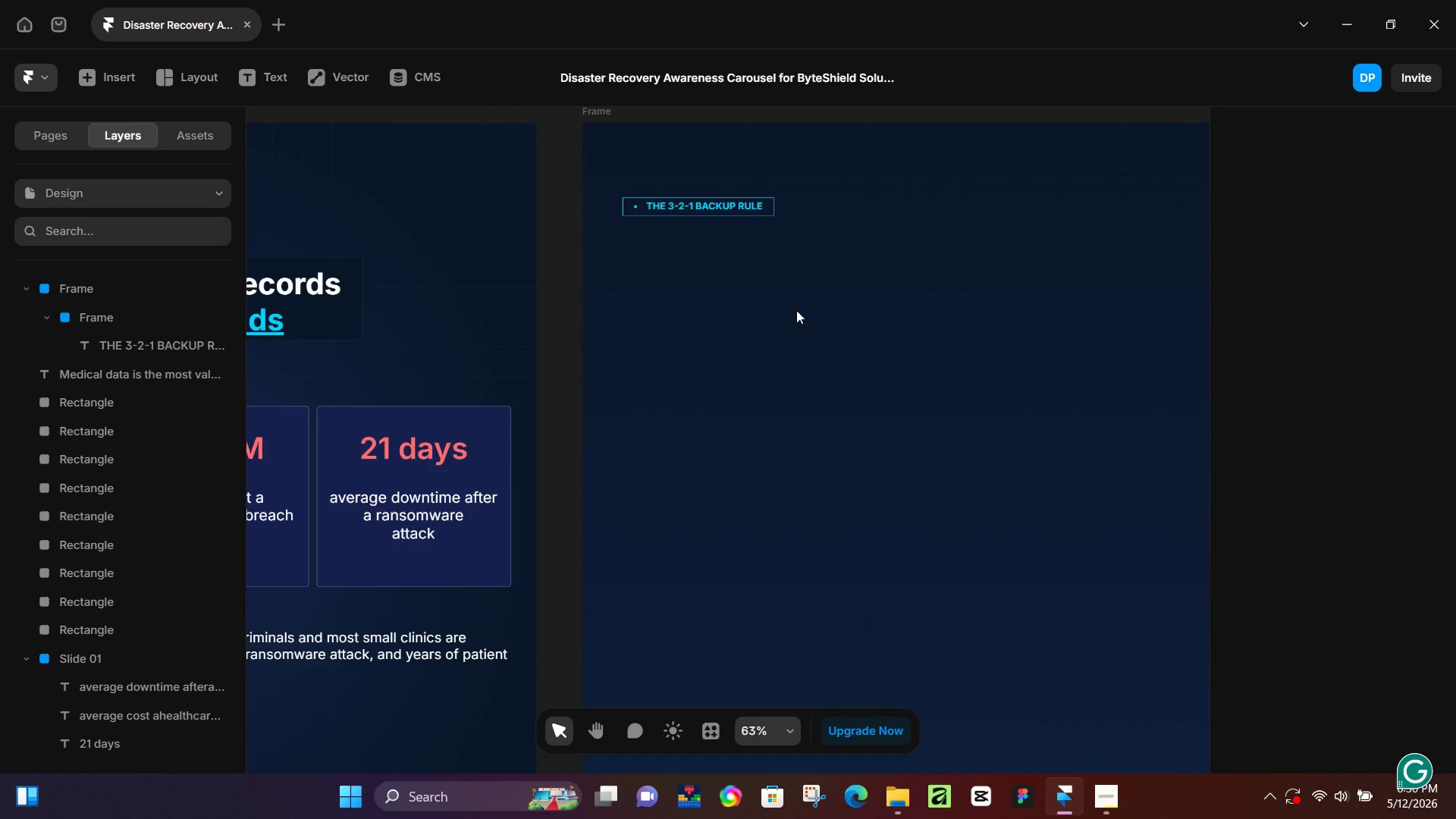 
hold_key(key=Space, duration=0.42)
 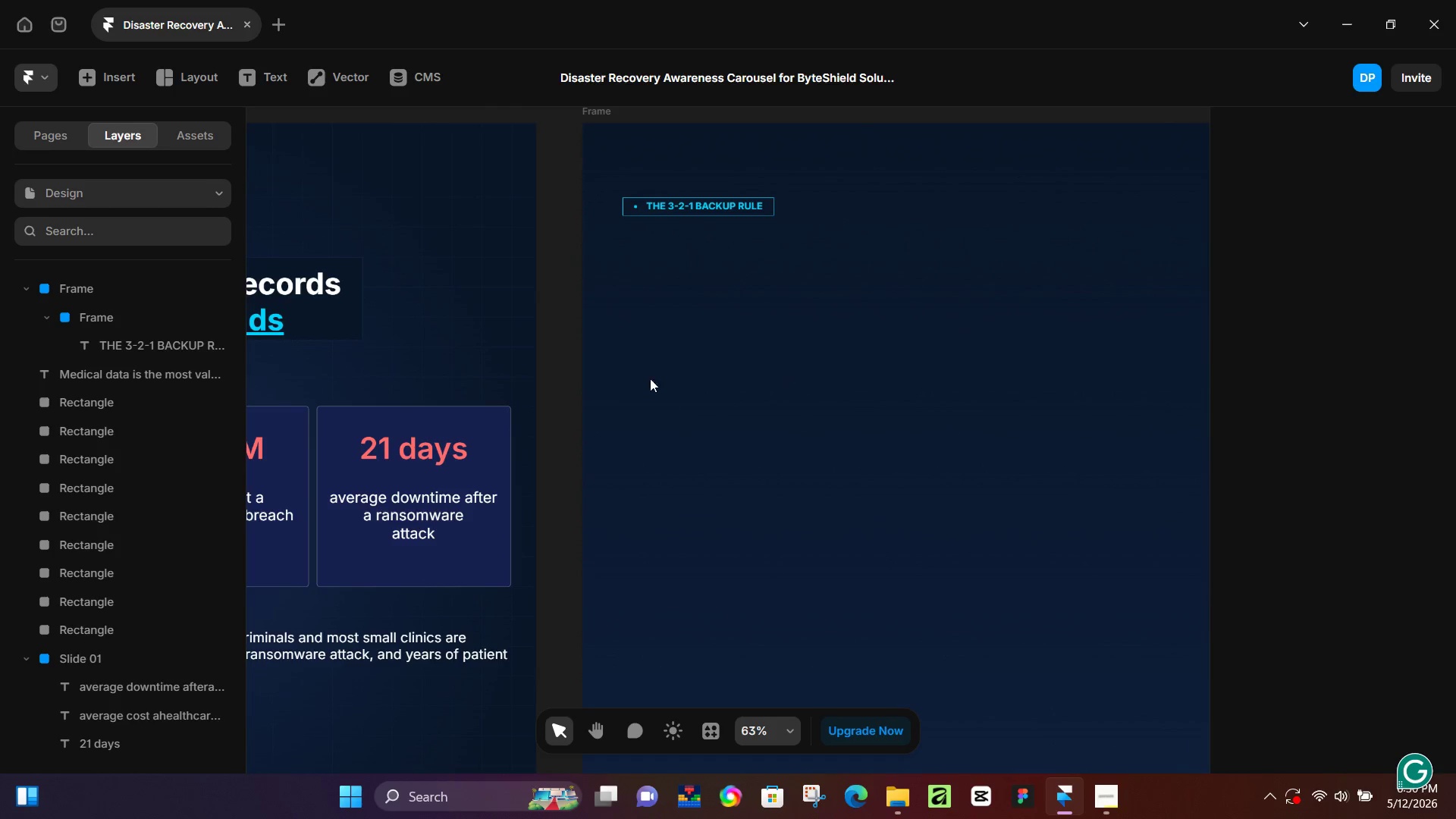 
hold_key(key=ControlLeft, duration=0.36)
scroll: coordinate [654, 369], scroll_direction: down, amount: 3.0
 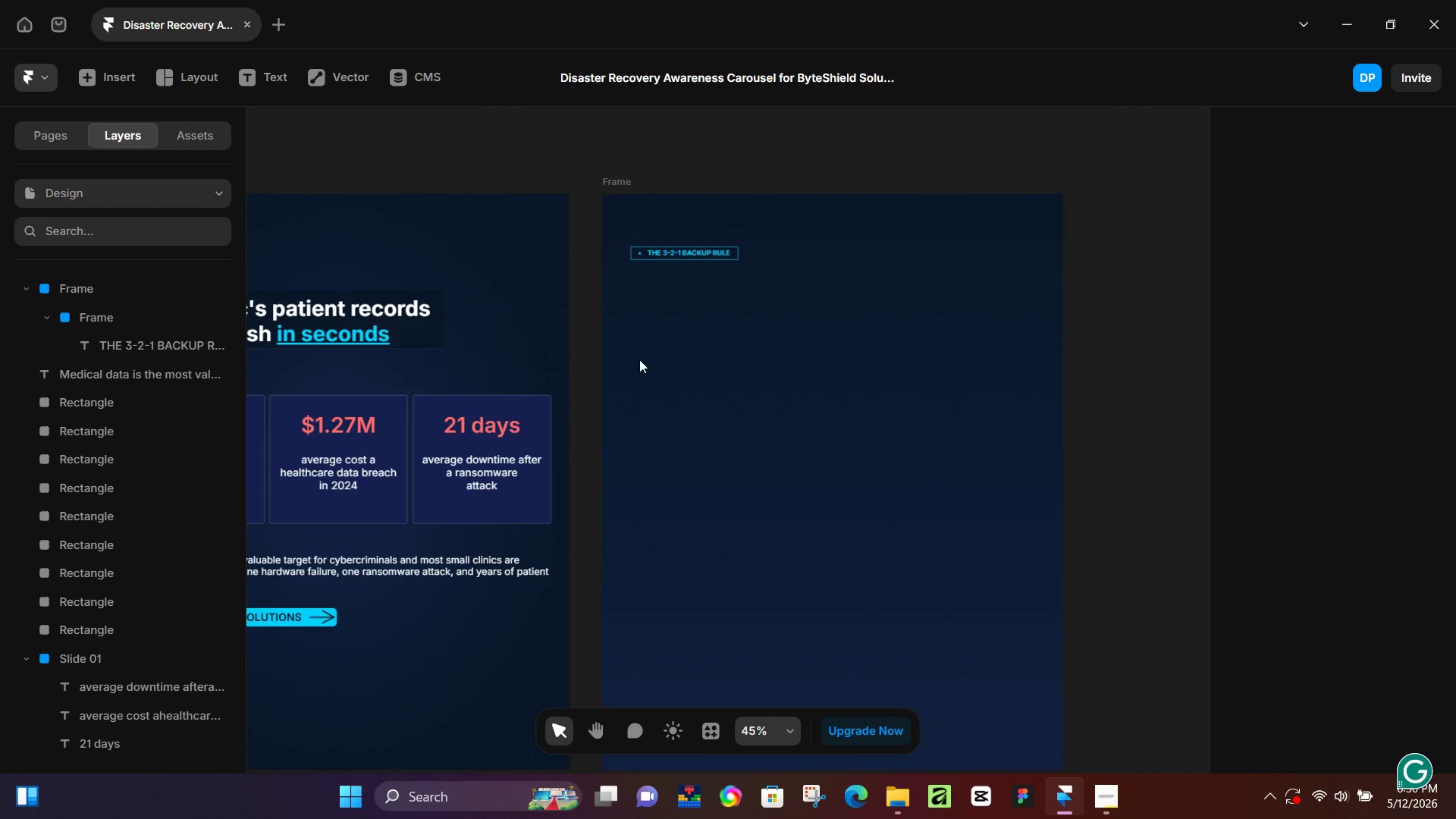 
hold_key(key=ControlLeft, duration=0.61)
scroll: coordinate [610, 340], scroll_direction: up, amount: 3.0
 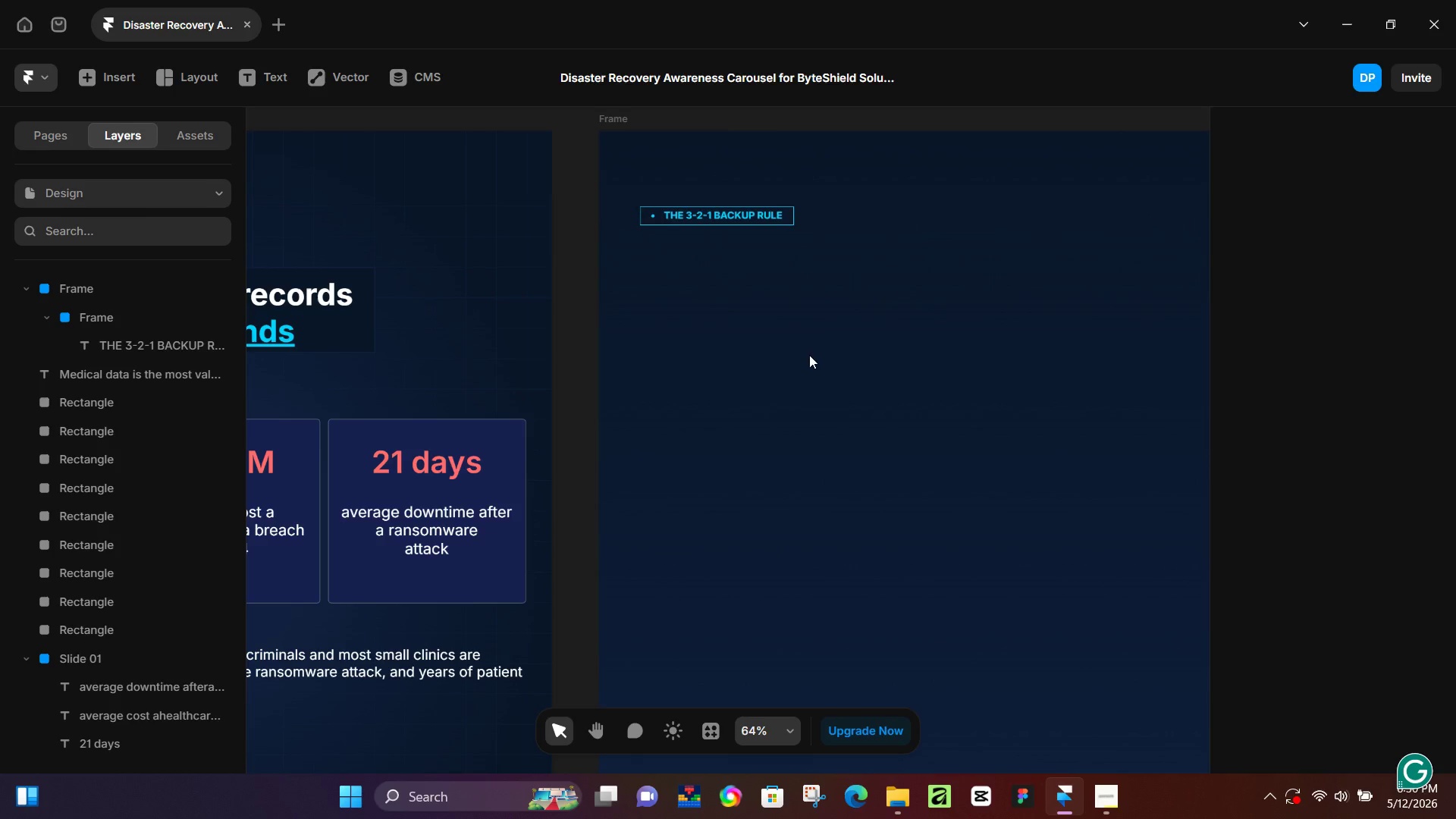 
hold_key(key=Space, duration=1.16)
 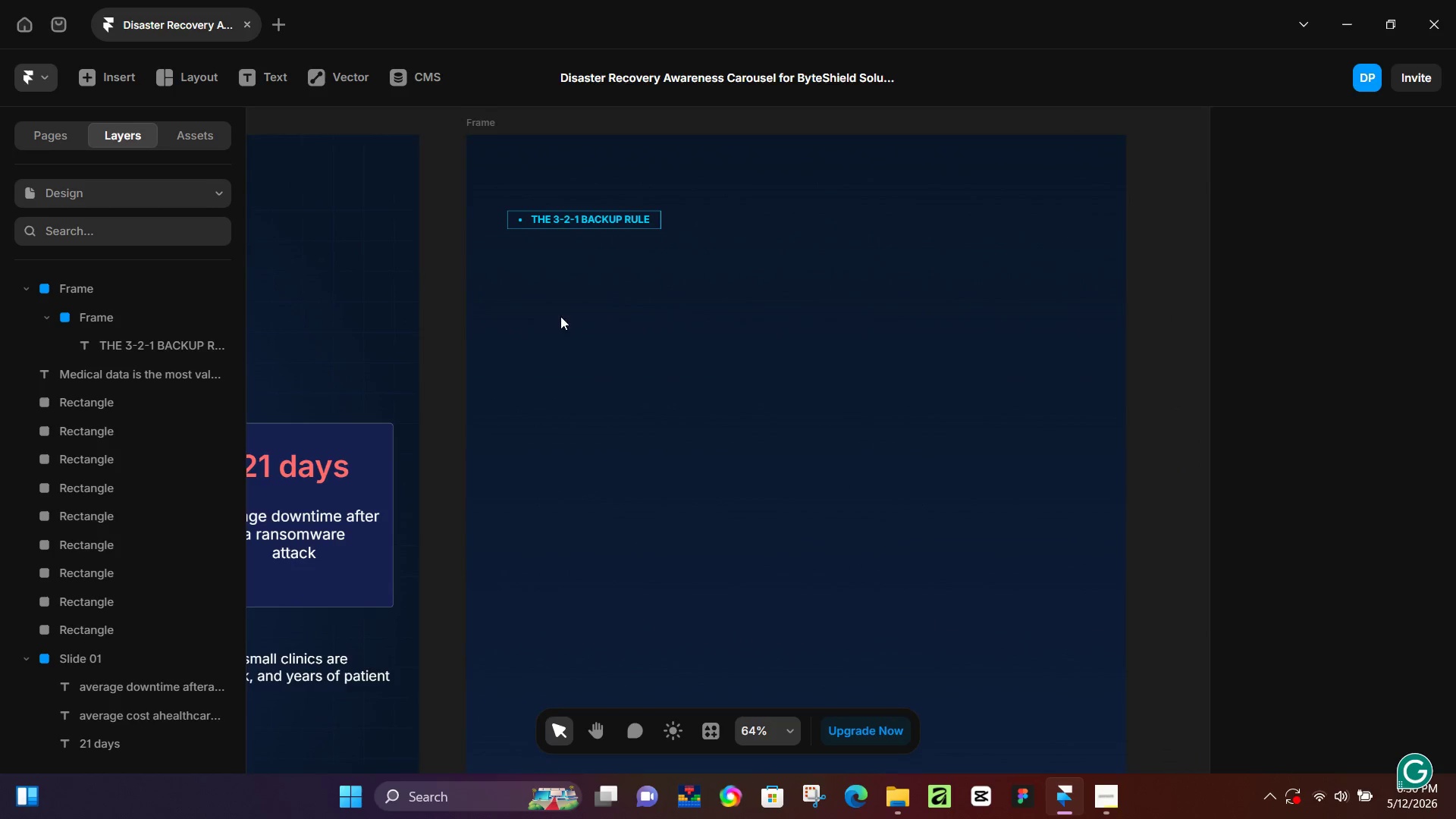 
left_click_drag(start_coordinate=[805, 356], to_coordinate=[671, 359])
 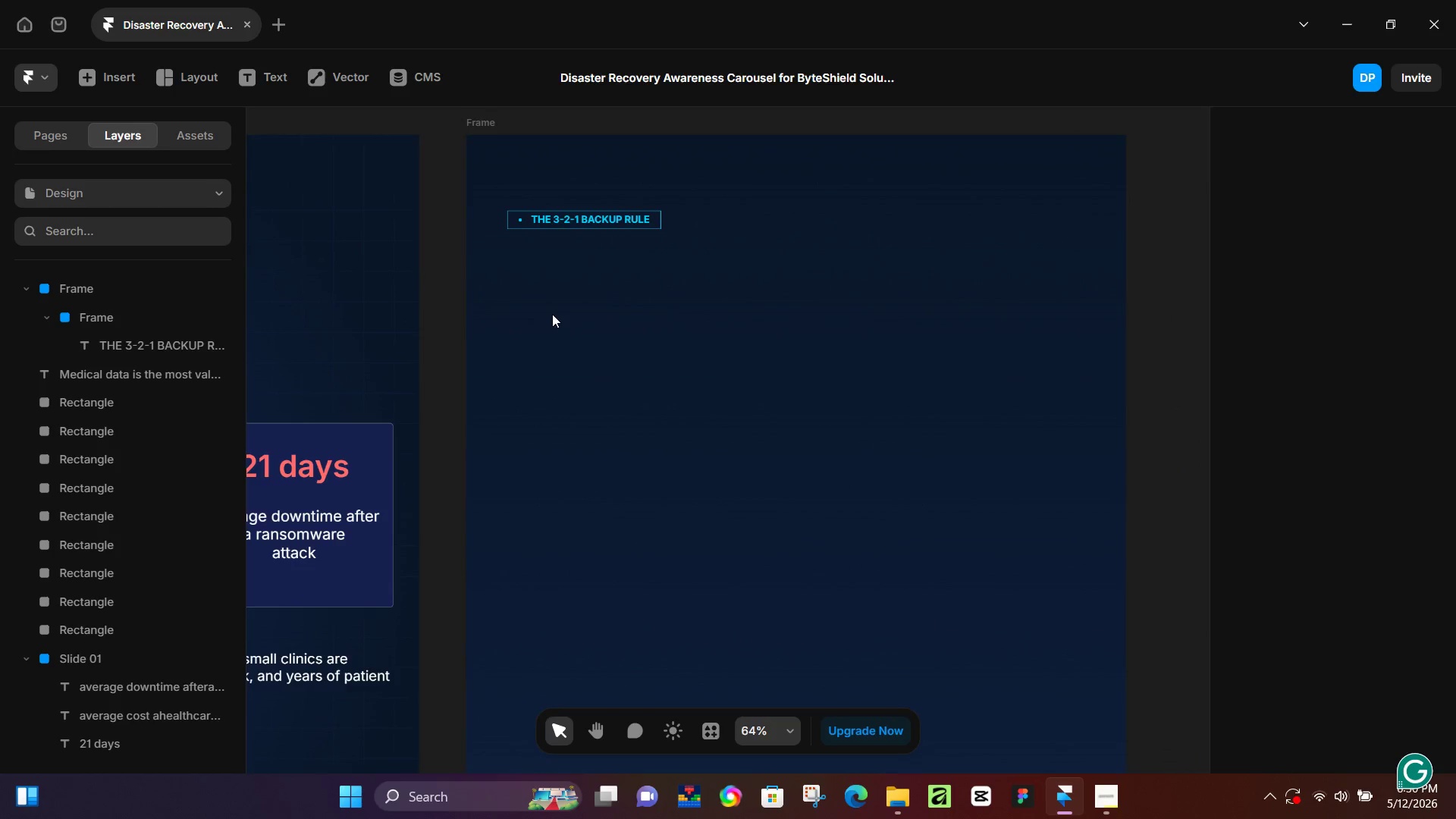 
hold_key(key=ControlLeft, duration=0.5)
scroll: coordinate [551, 314], scroll_direction: up, amount: 3.0
 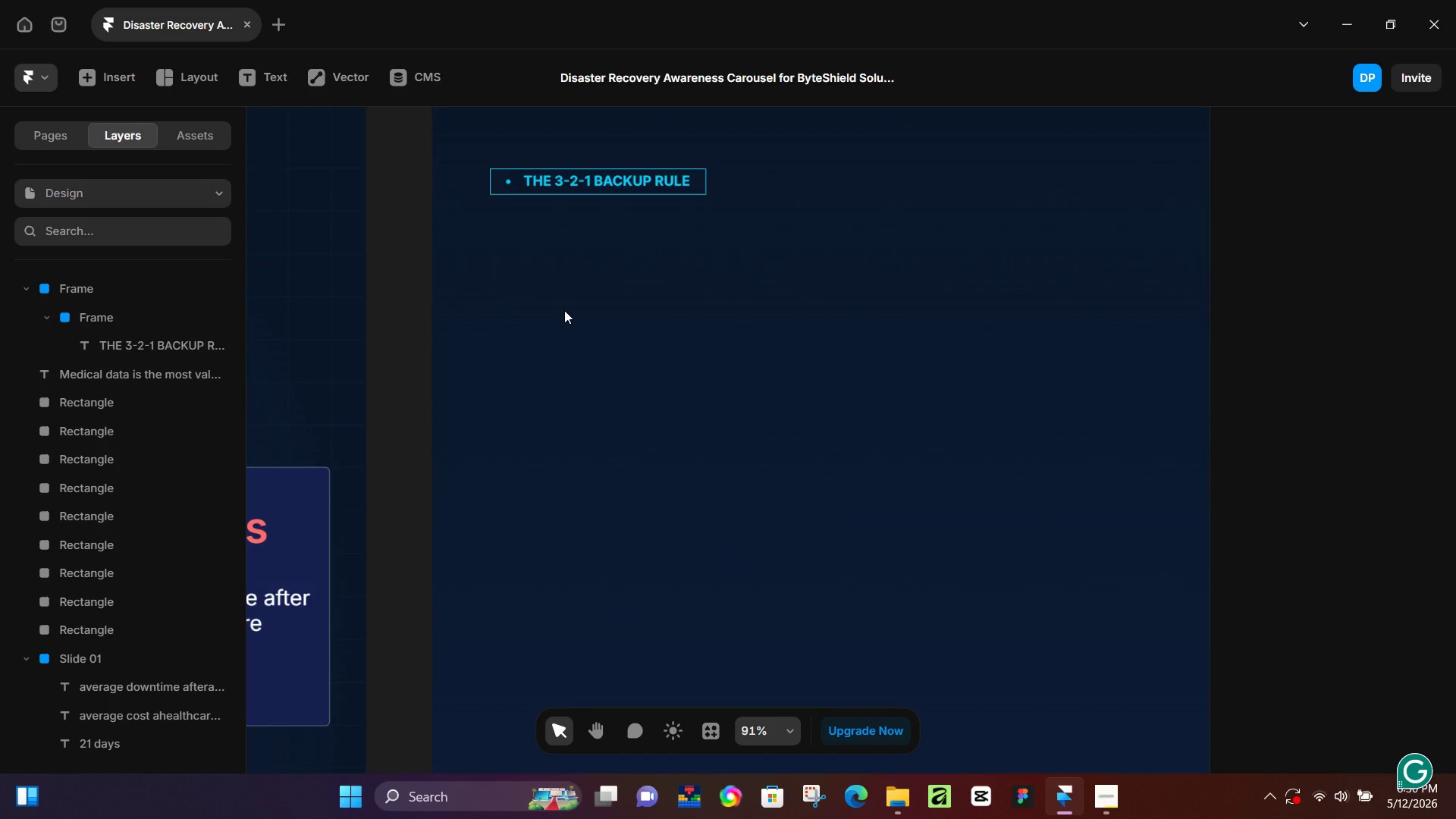 
wait(8.87)
 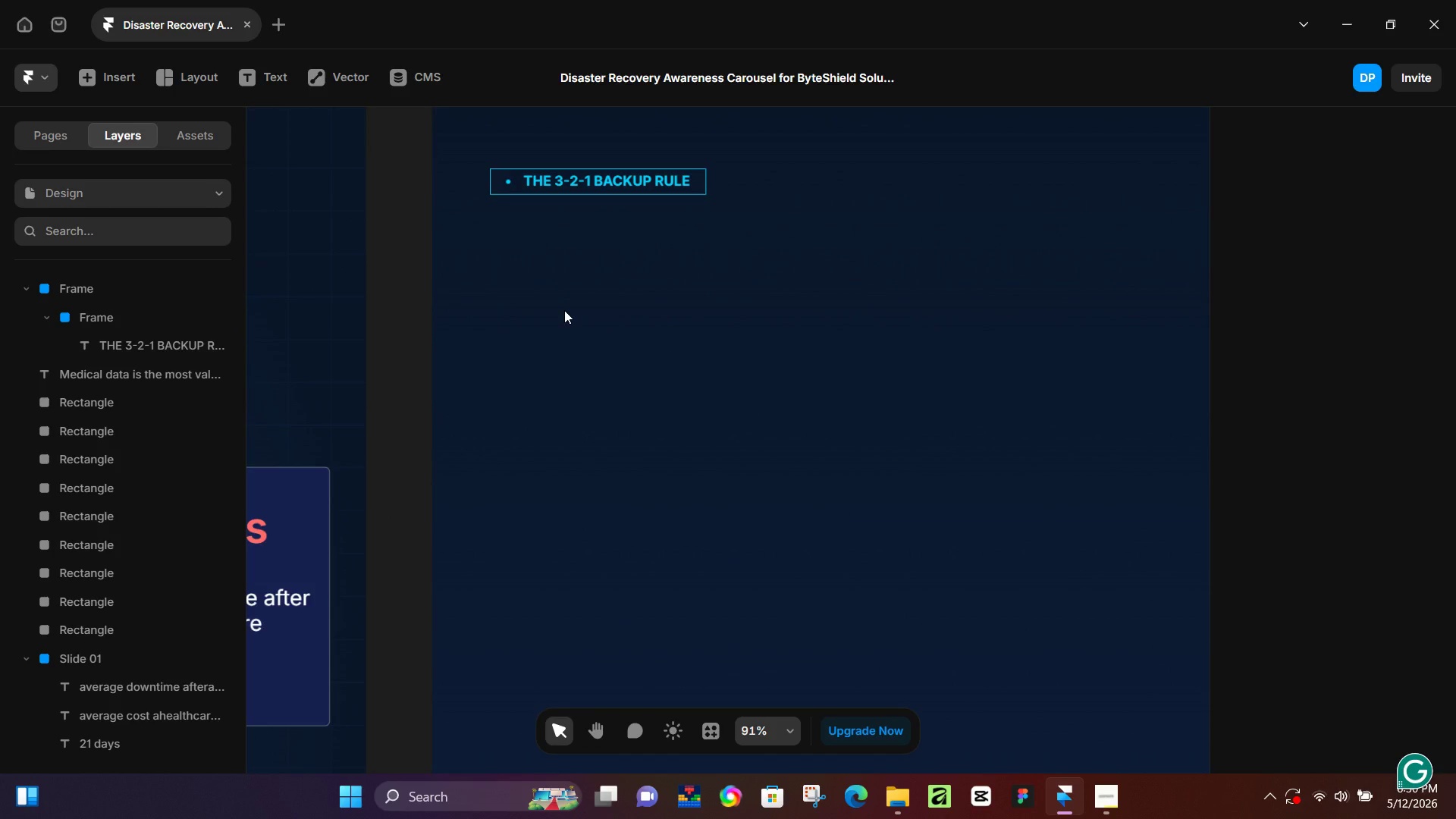 
key(T)
 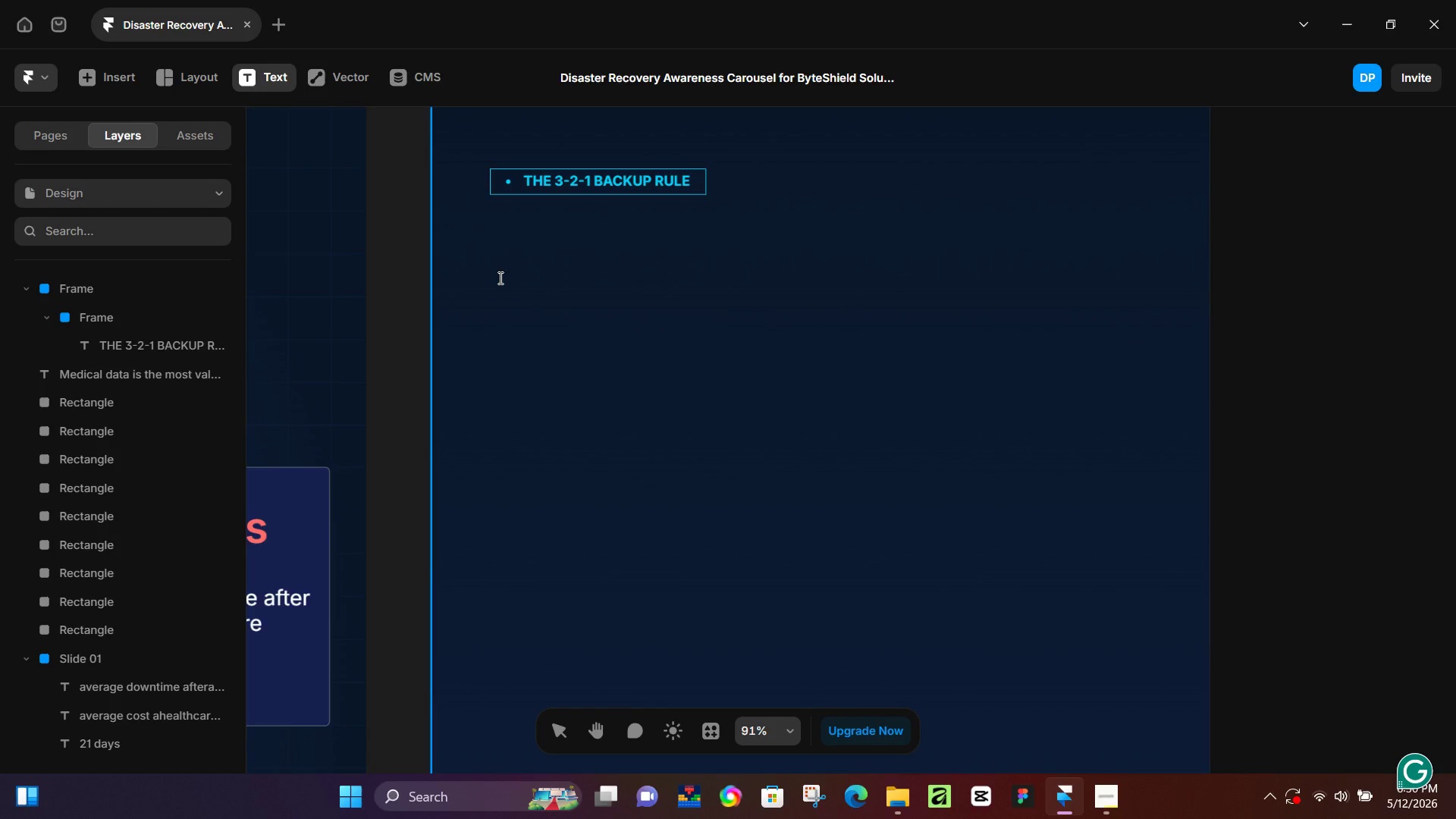 
wait(13.27)
 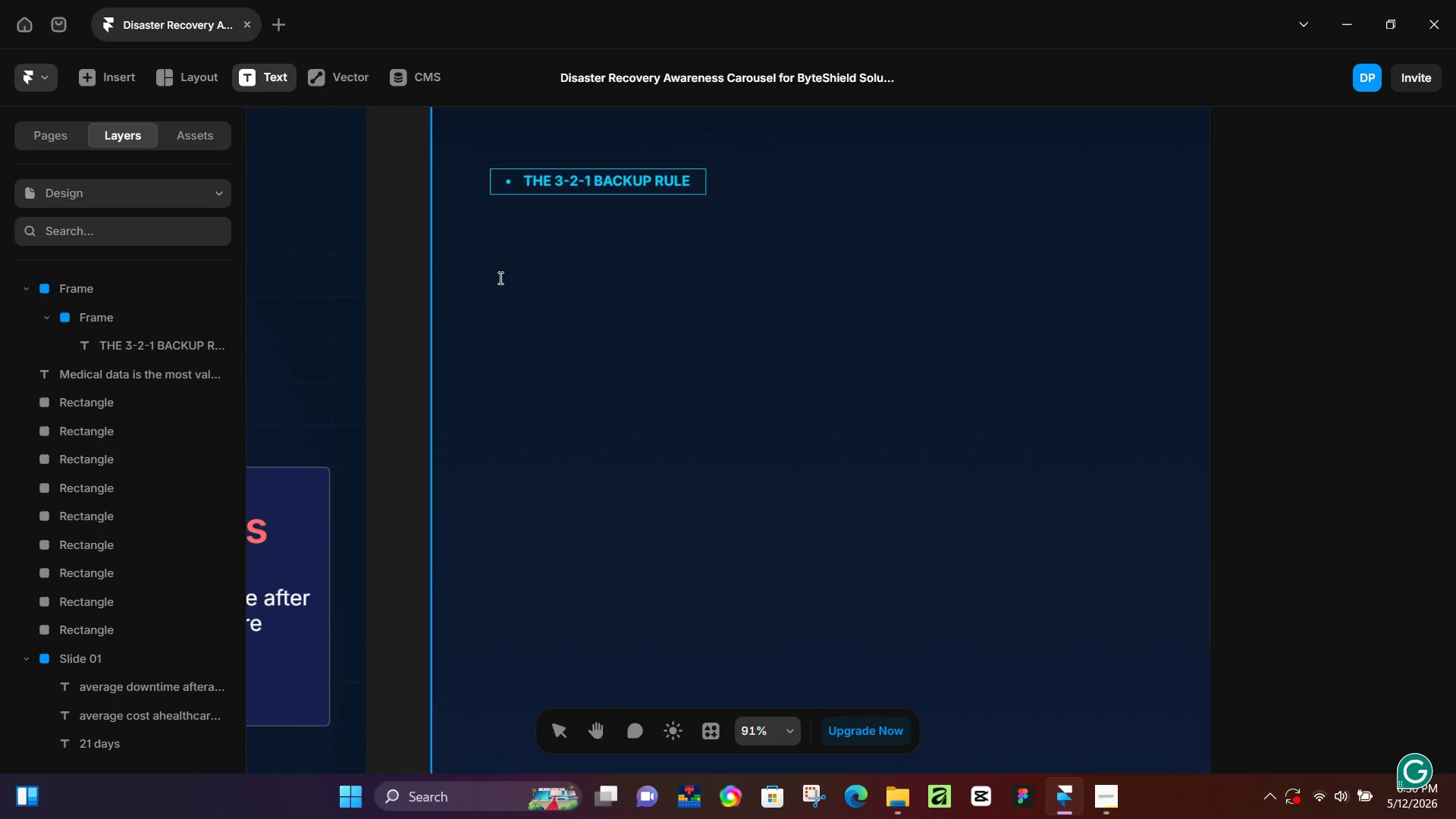 
left_click([509, 244])
 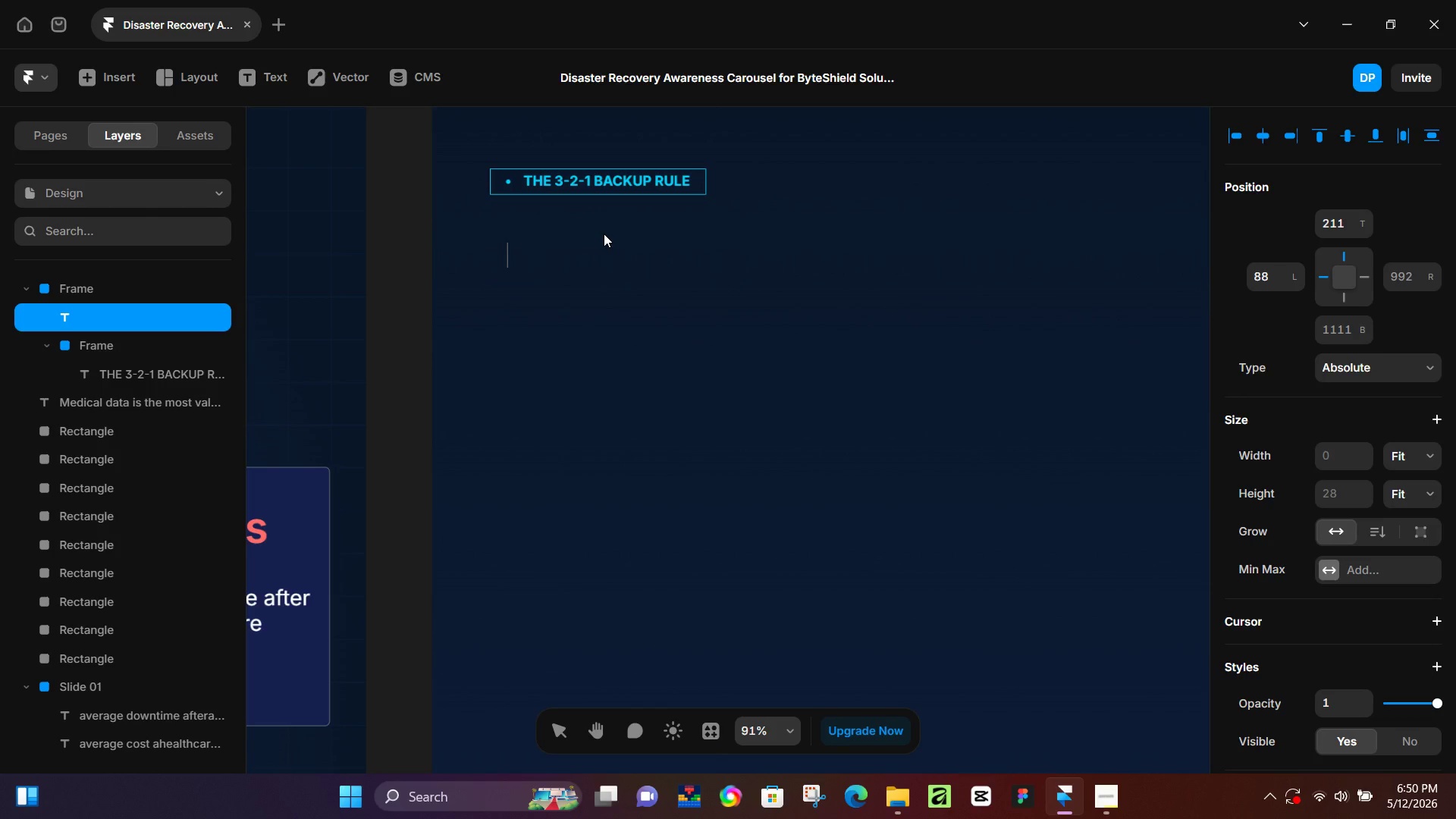 
key(3)
 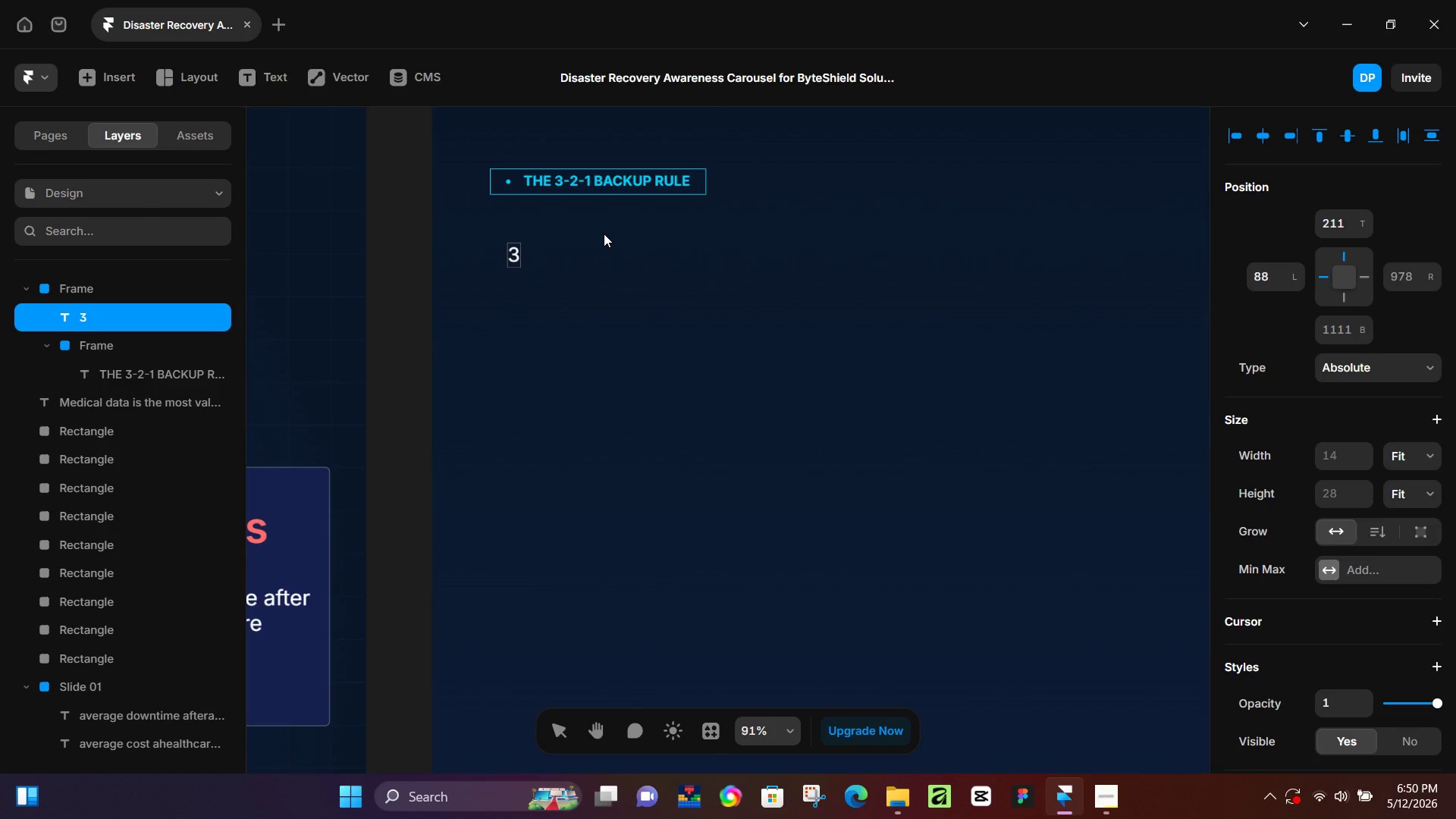 
key(Control+A)
 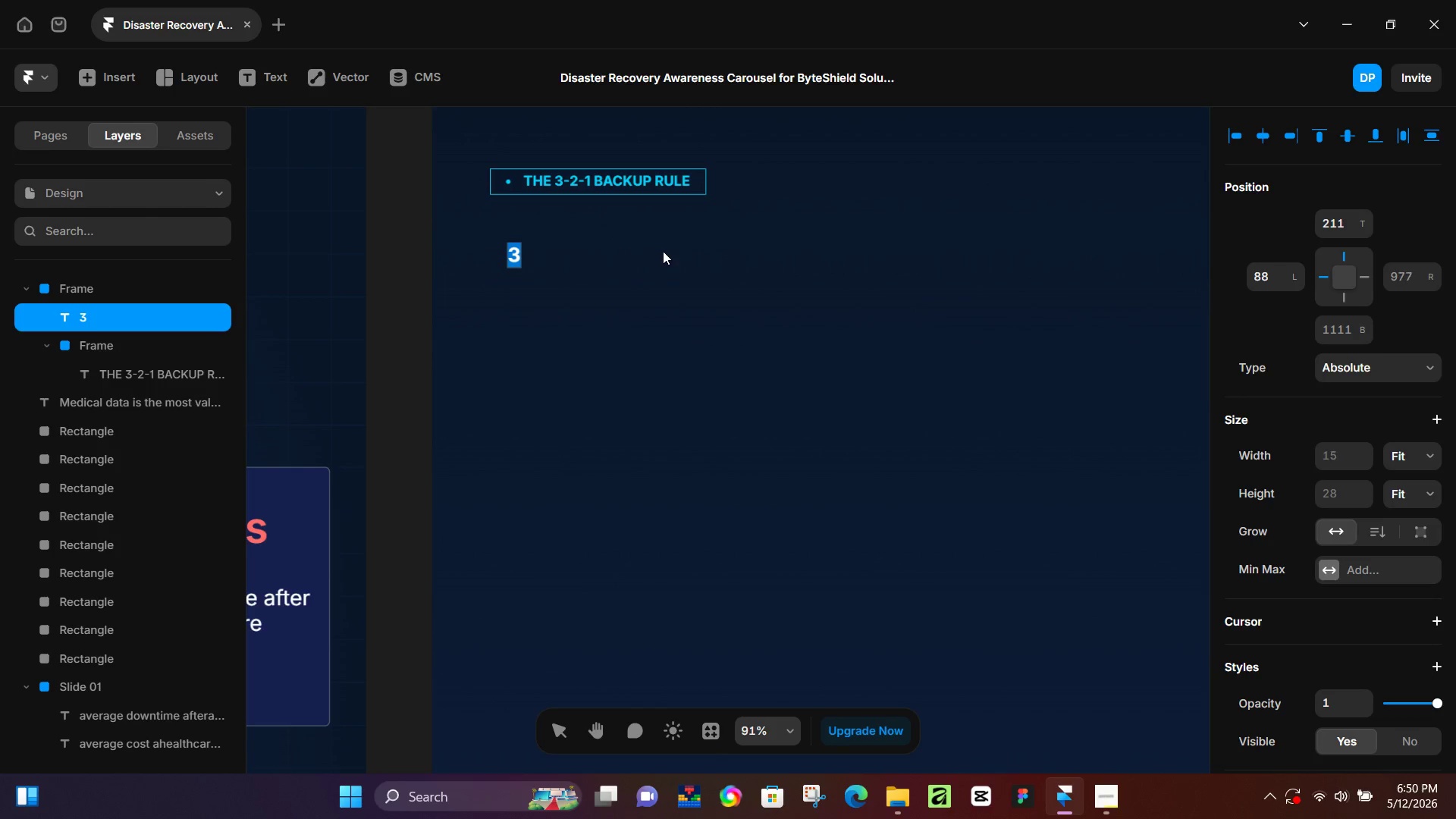 
key(Control+B)
 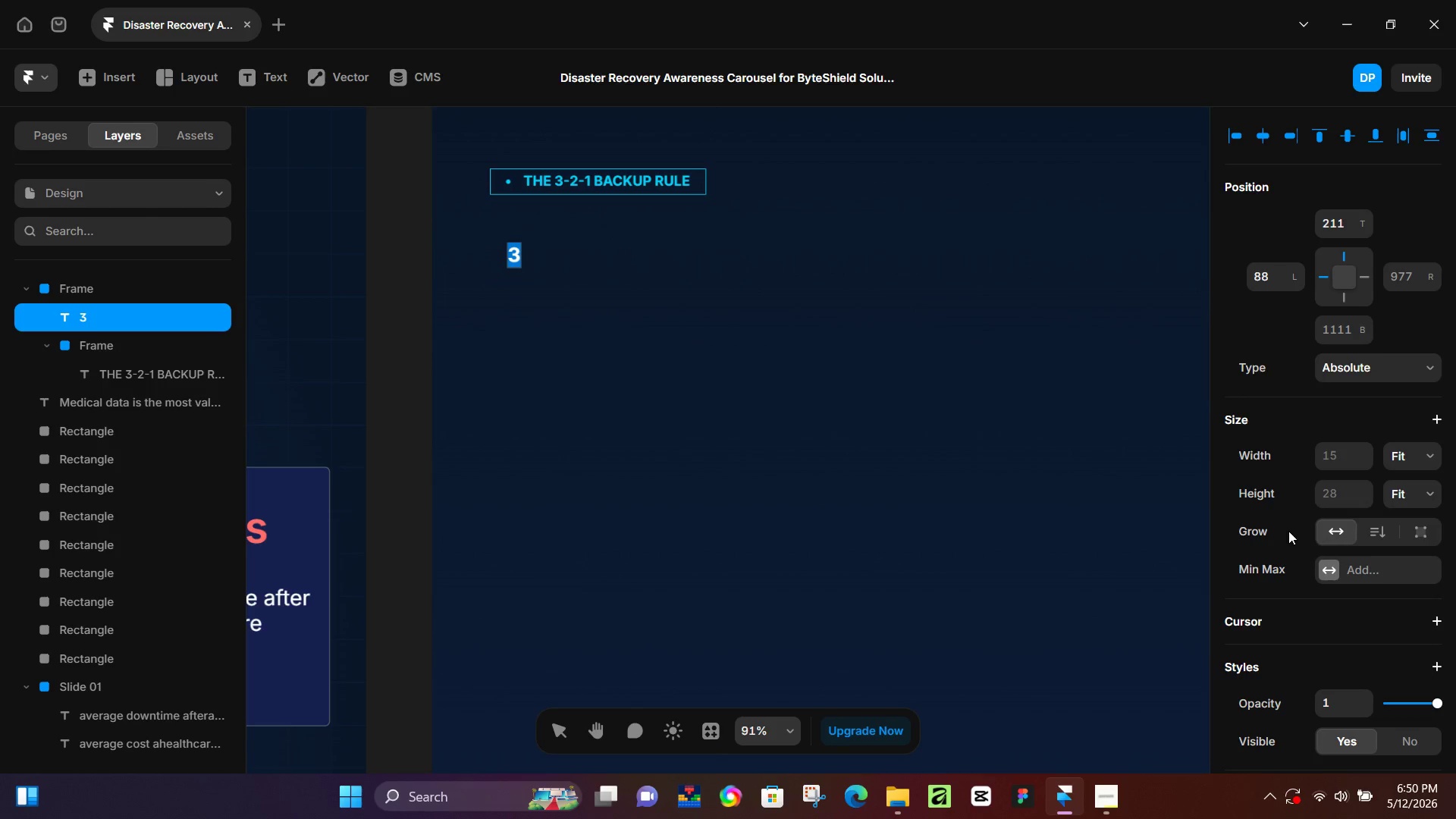 
mouse_move([1295, 535])
 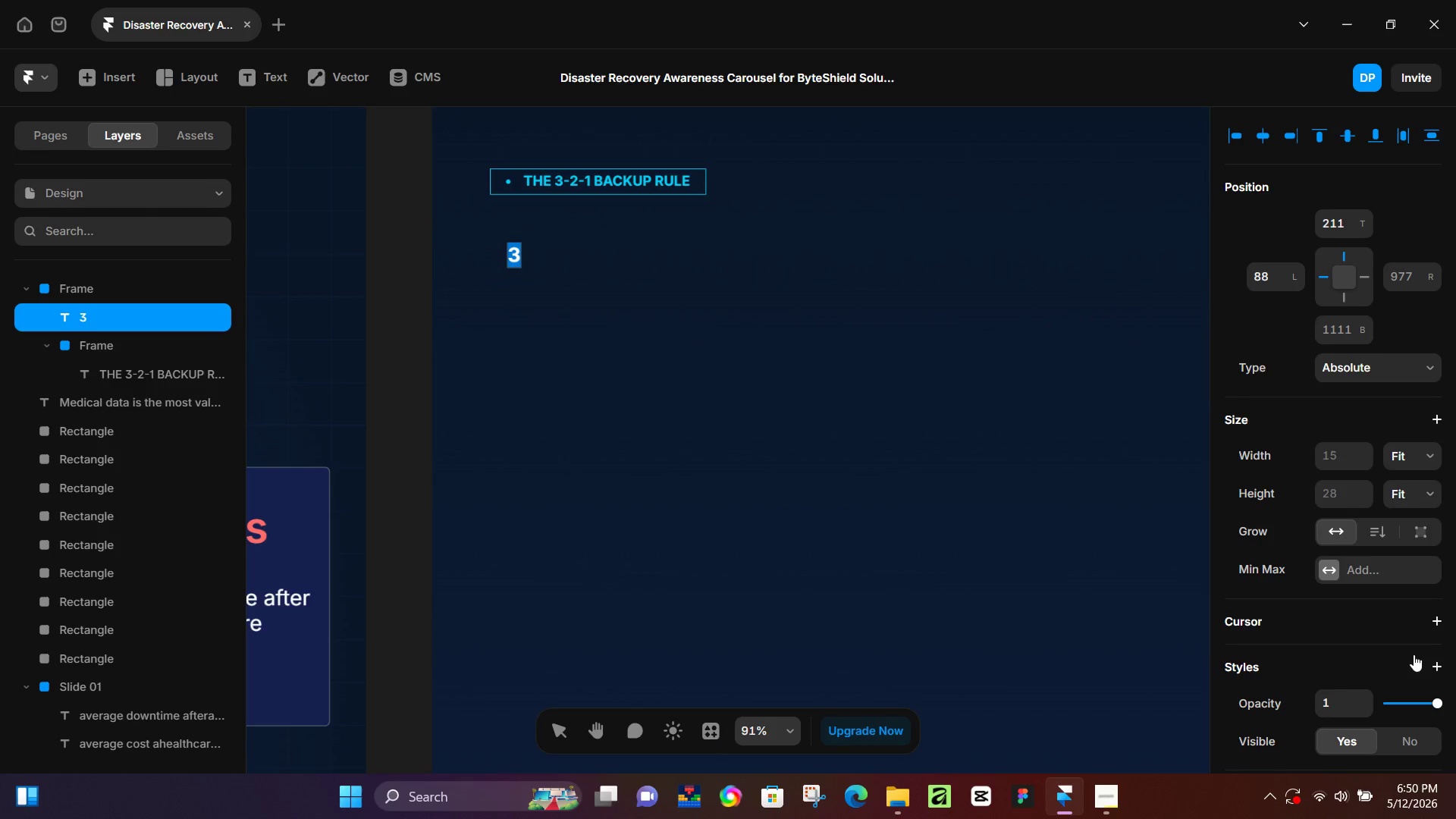 
scroll: coordinate [1360, 671], scroll_direction: down, amount: 4.0
 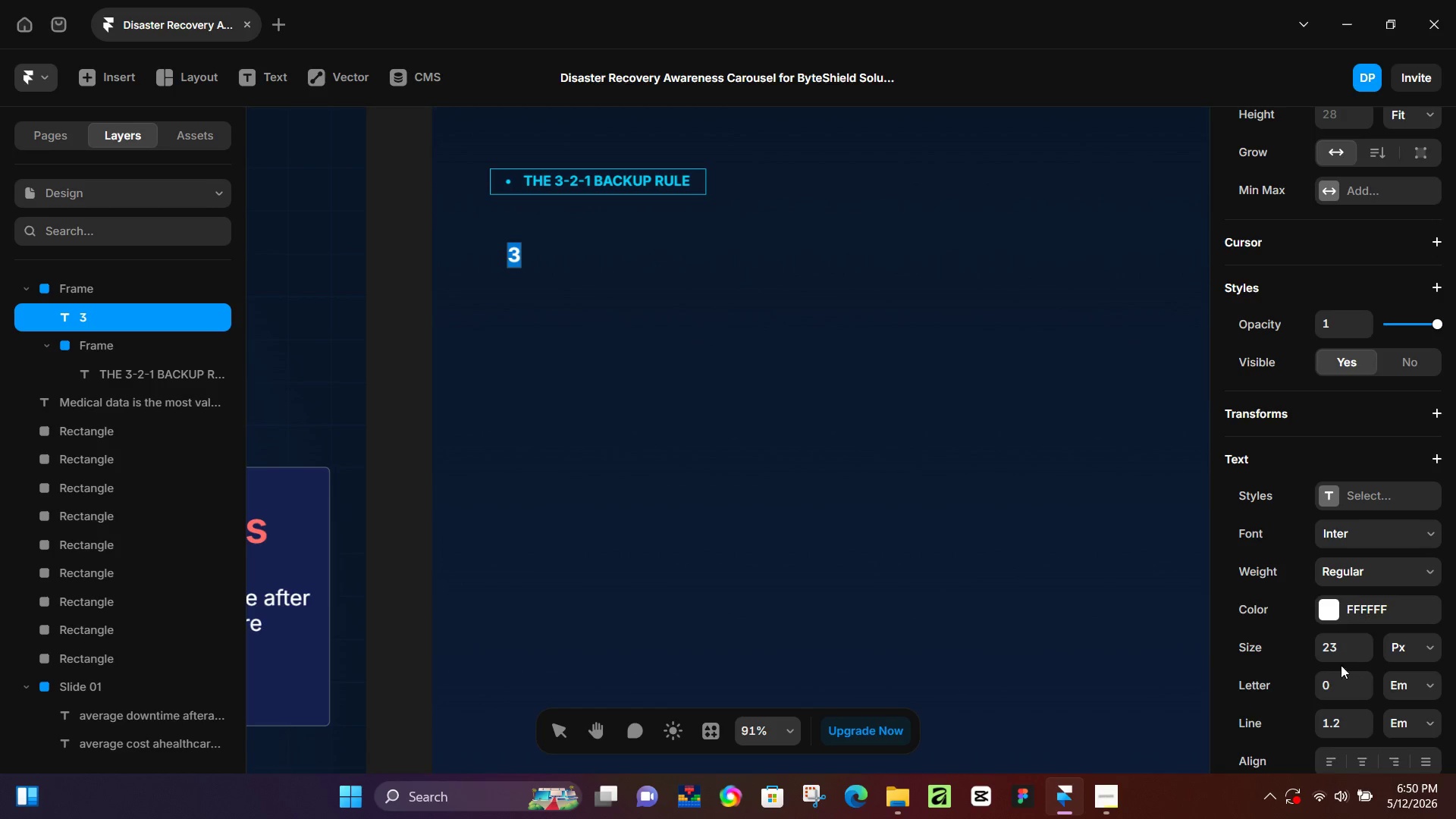 
left_click([1339, 658])
 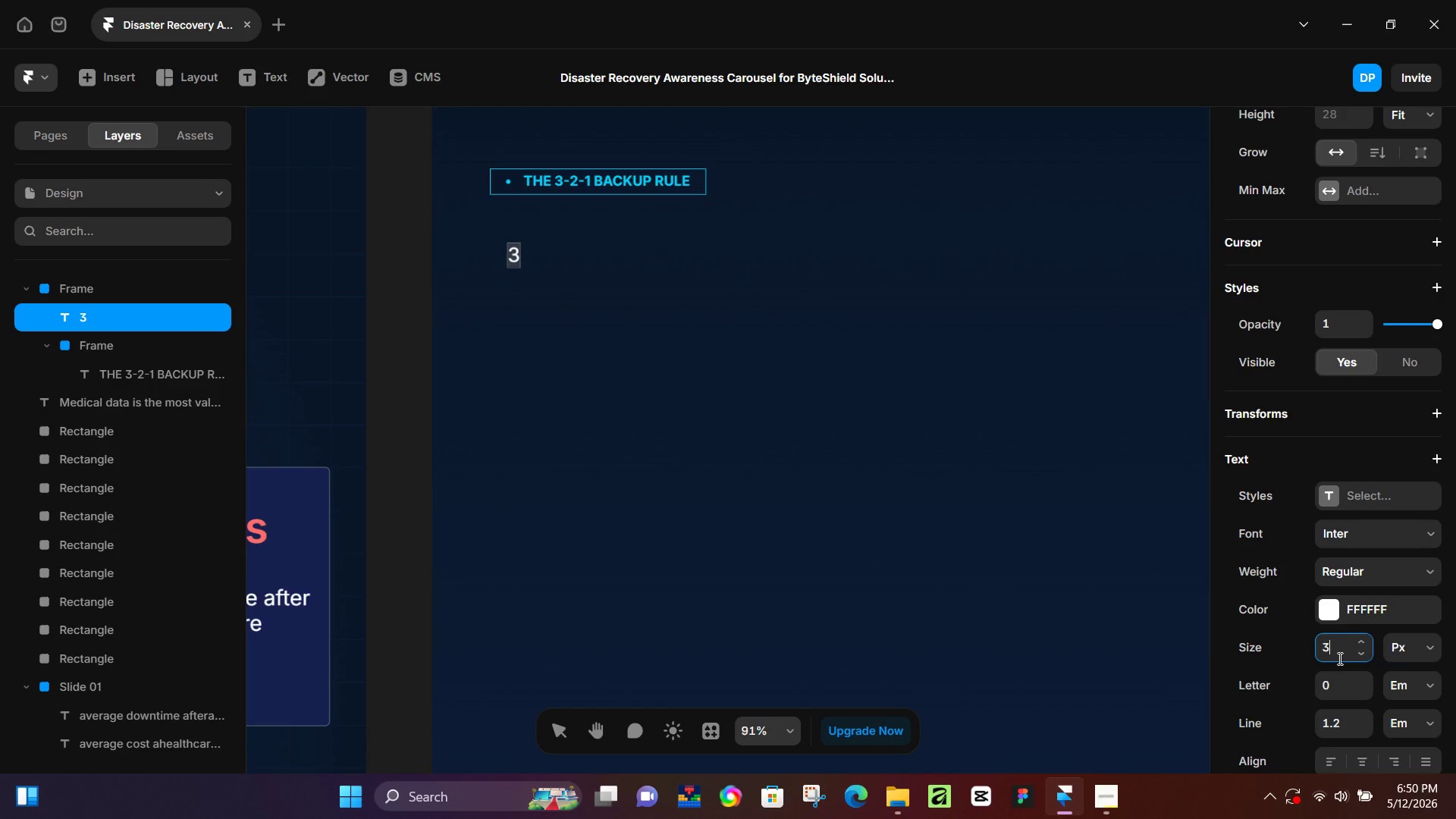 
key(Numpad3)
 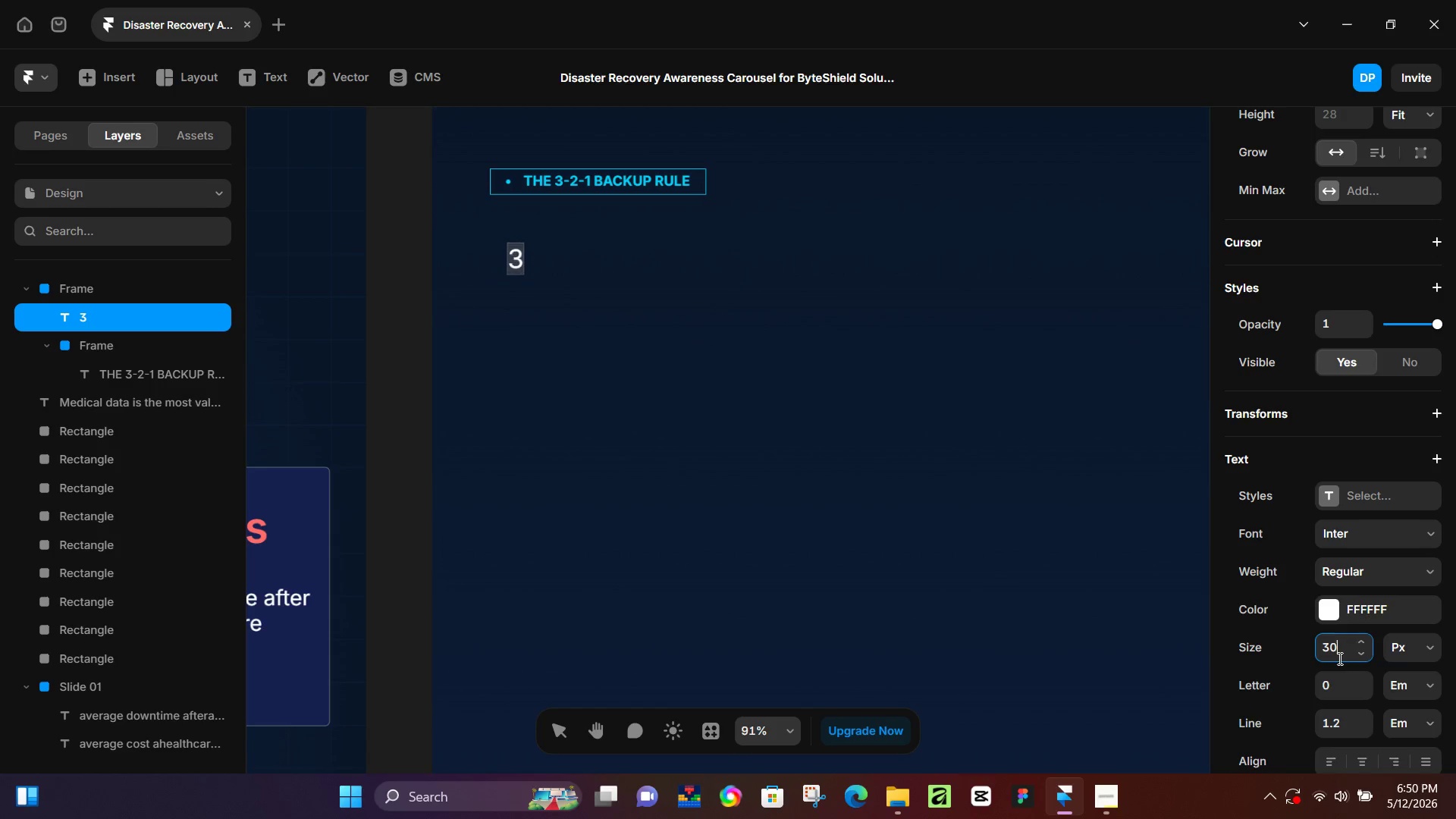 
key(Numpad0)
 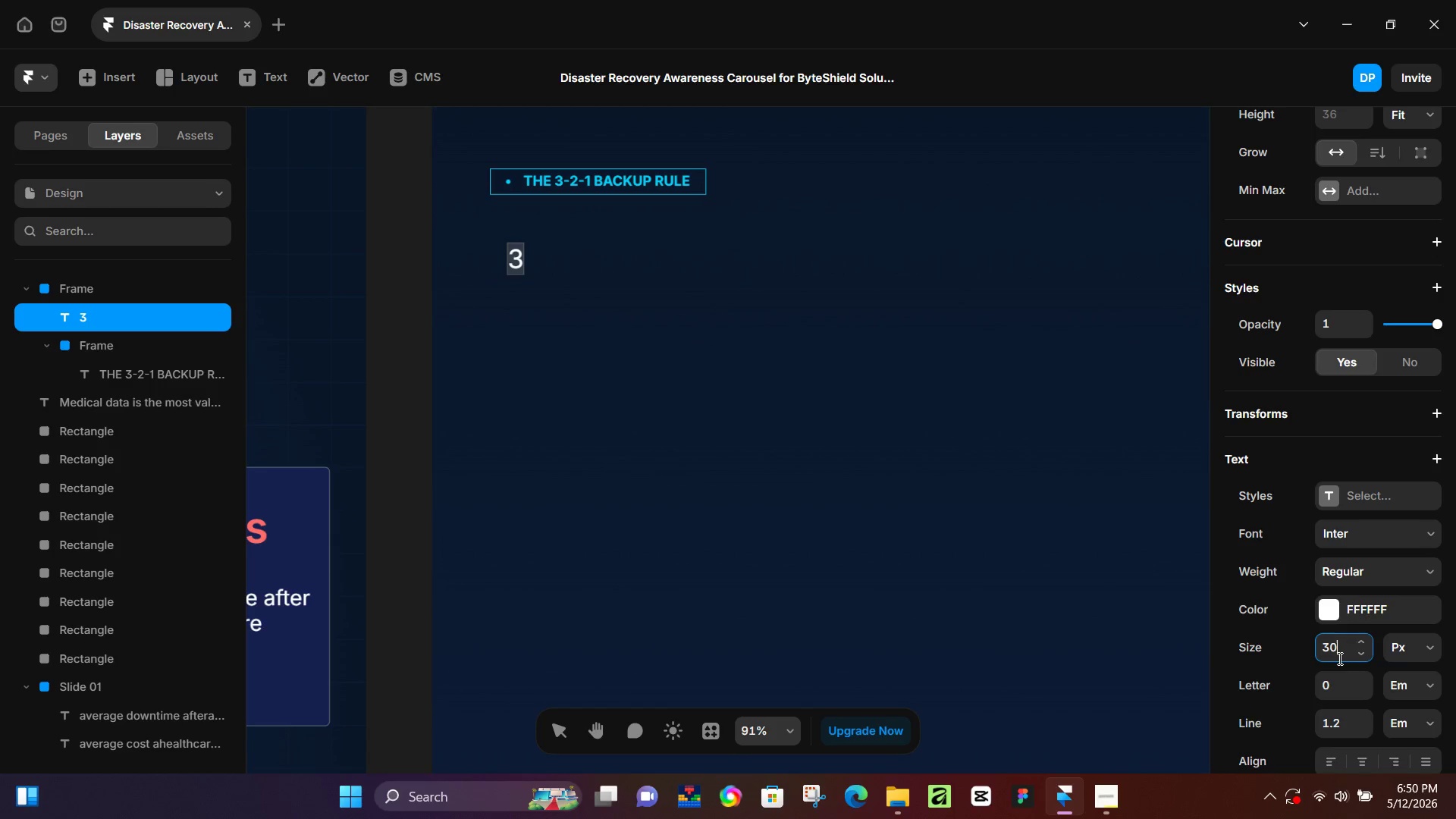 
key(NumpadEnter)
 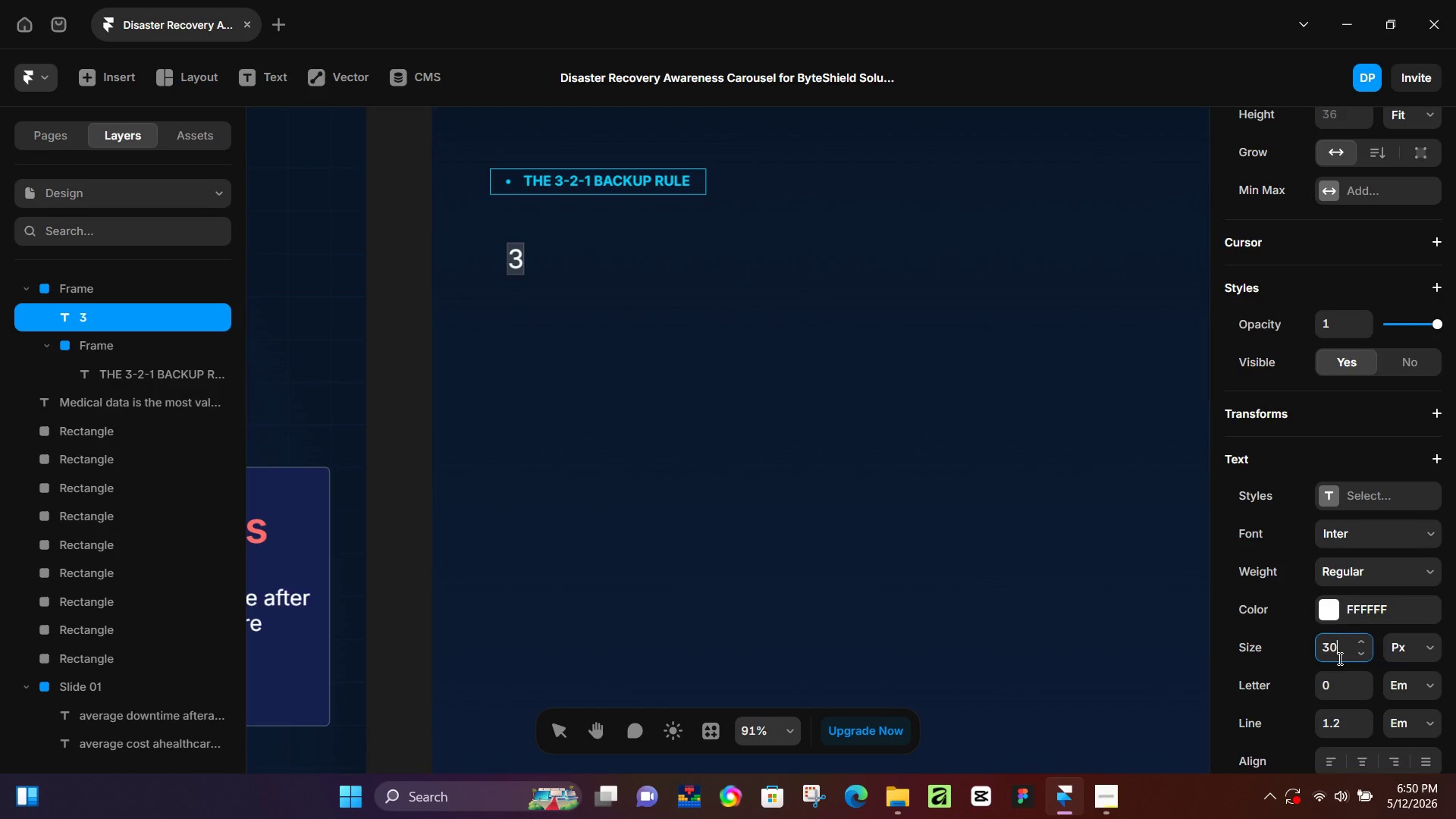 
key(Control+A)
 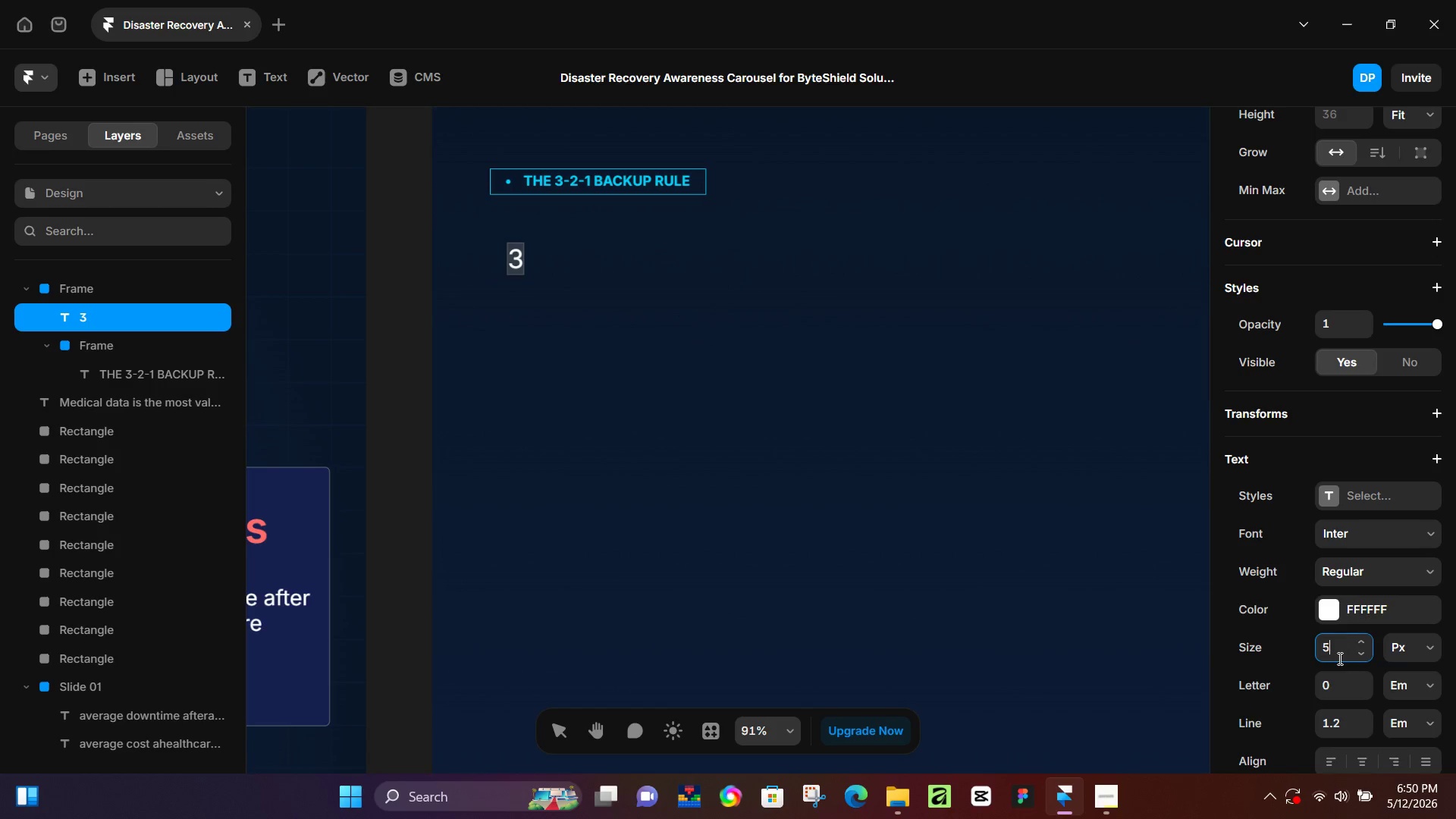 
key(Numpad5)
 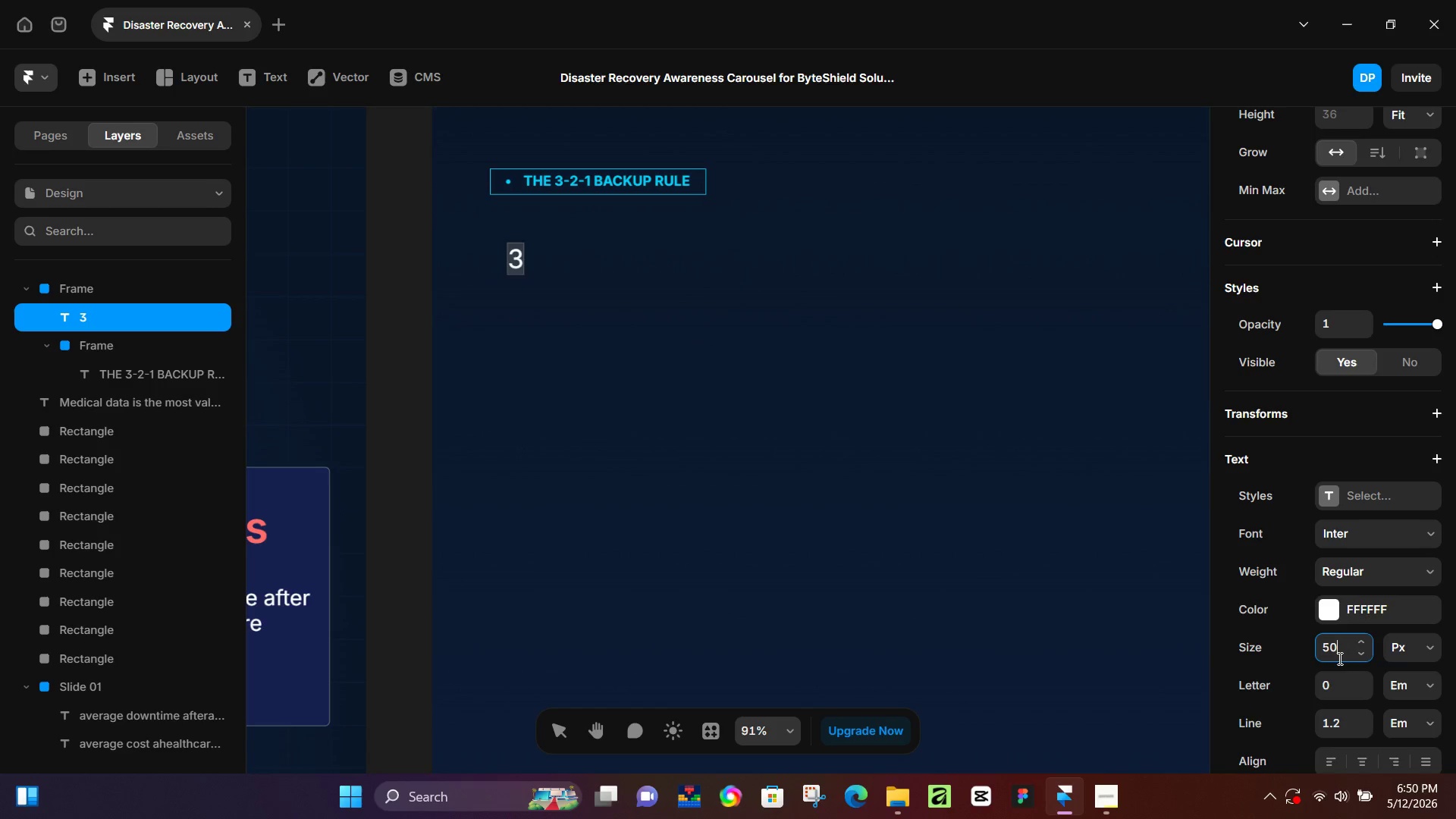 
key(Numpad0)
 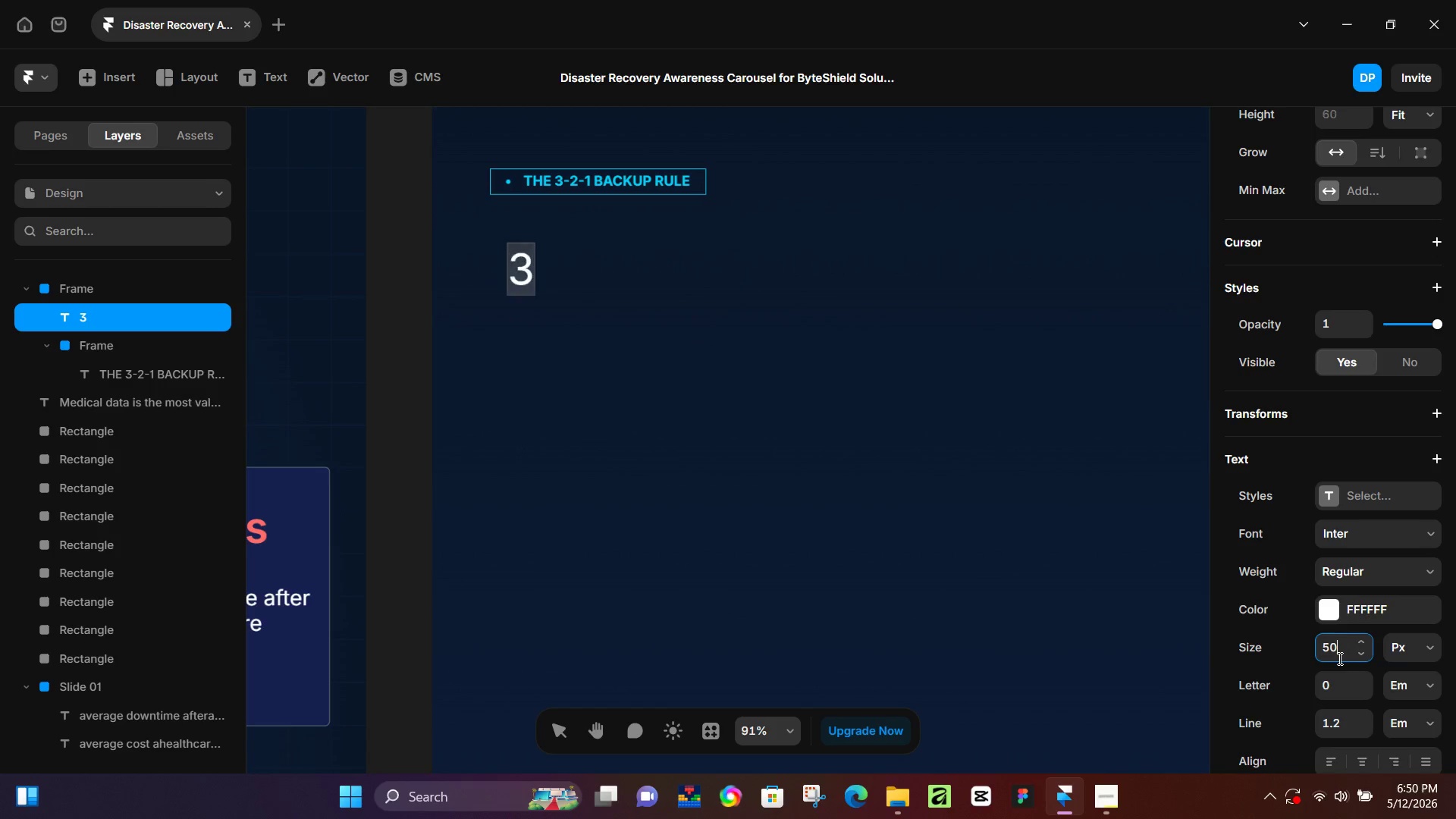 
key(NumpadEnter)
 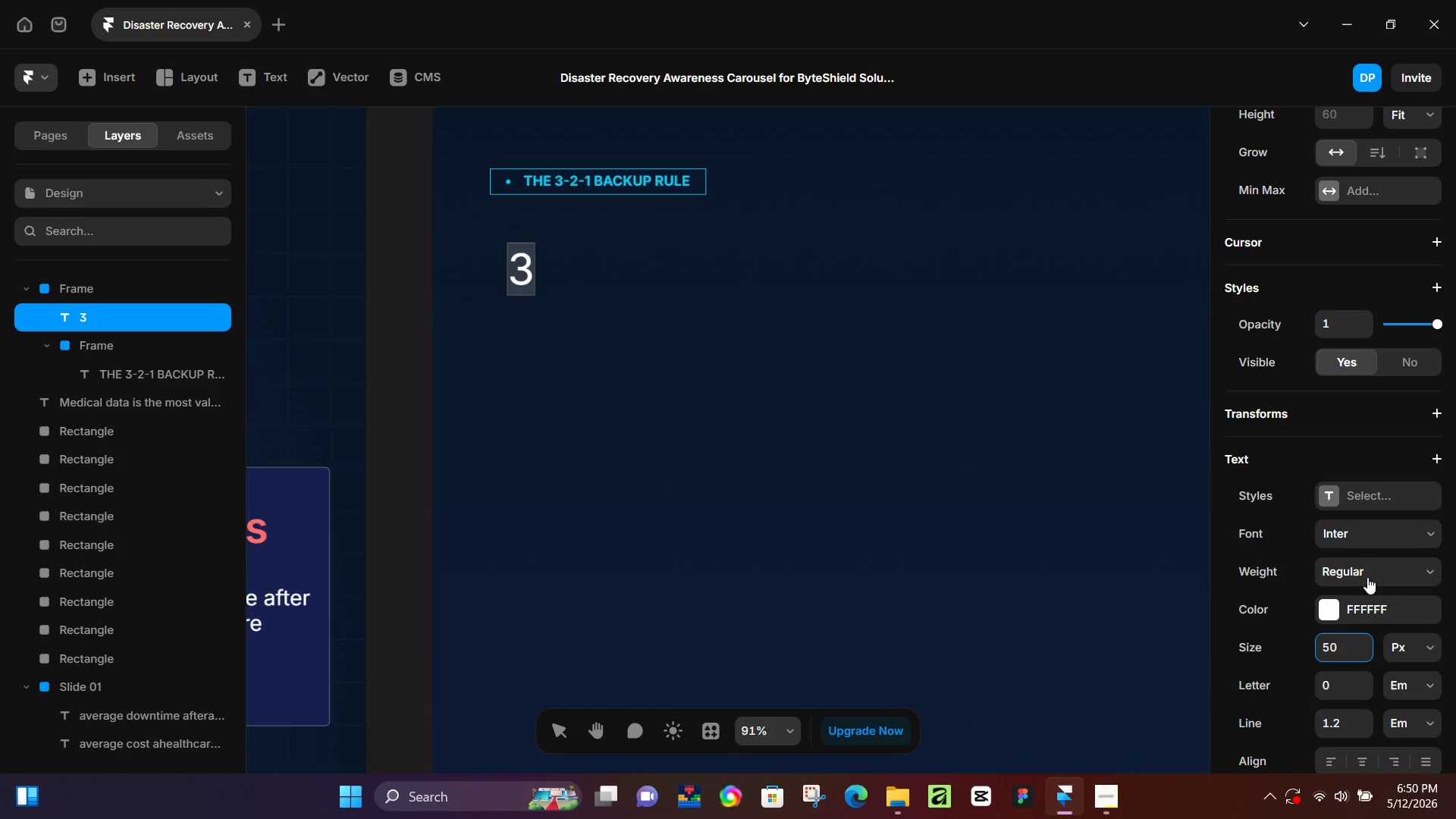 
left_click([1363, 565])
 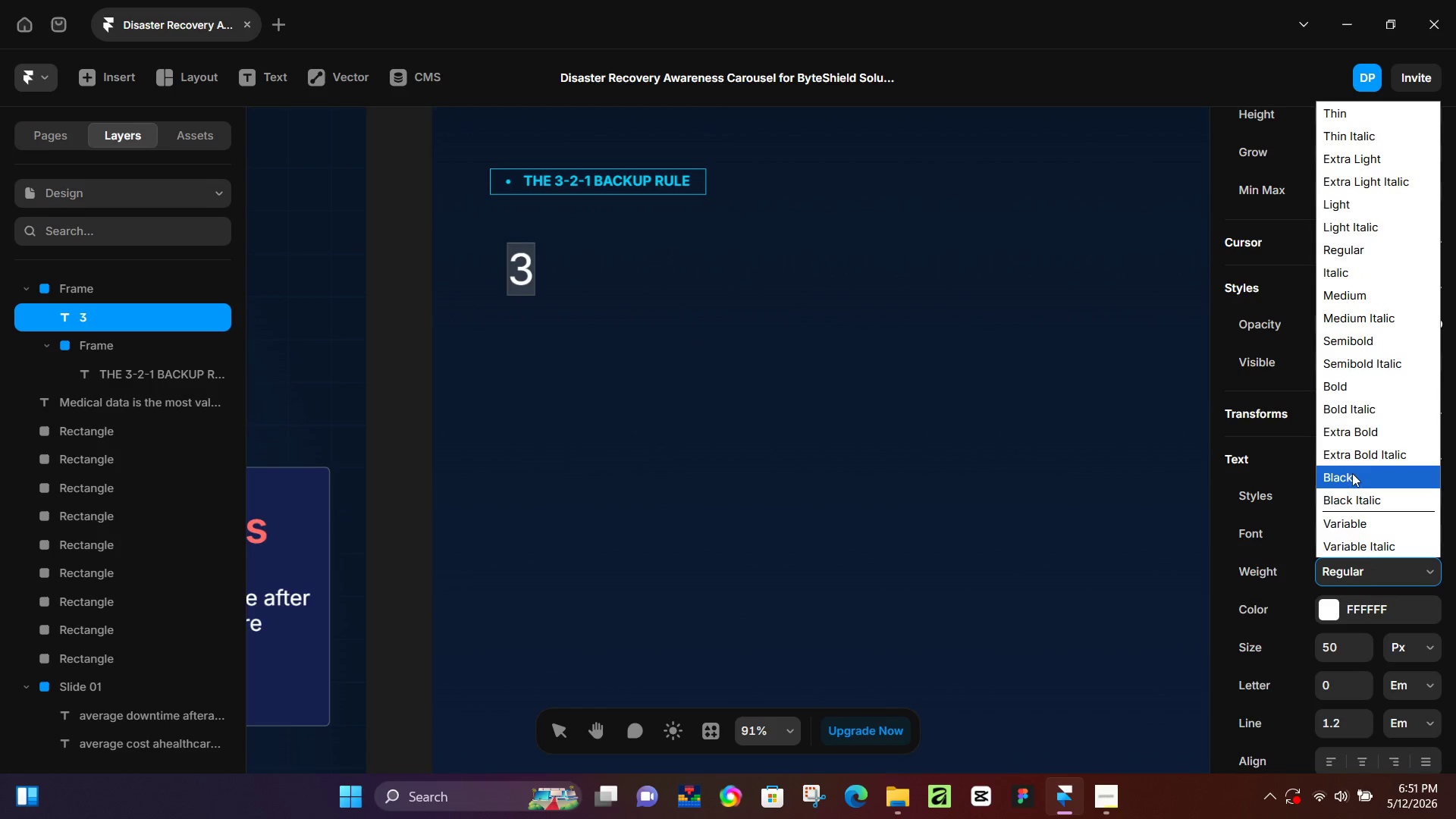 
left_click([1352, 473])
 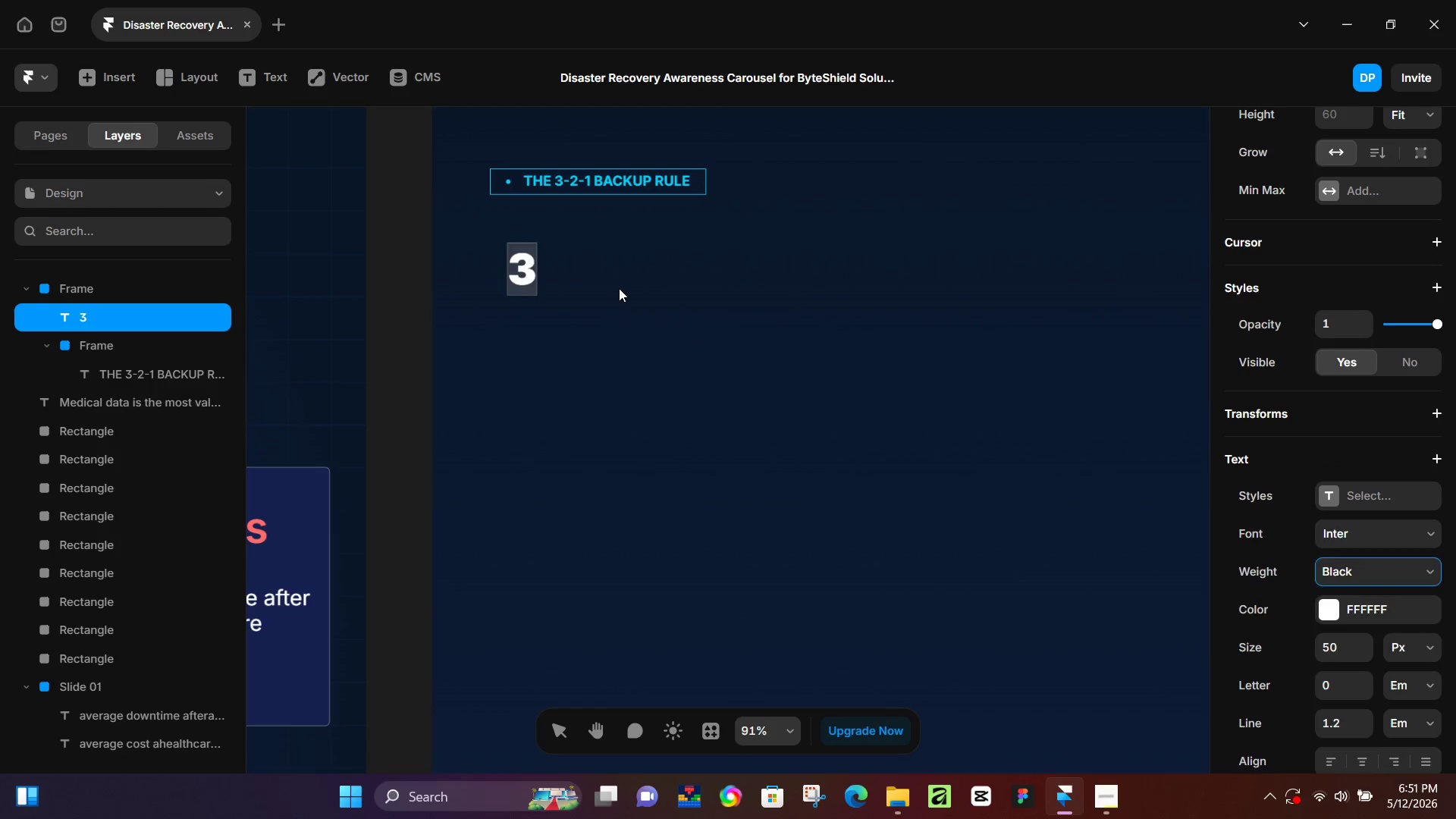 
left_click([619, 288])
 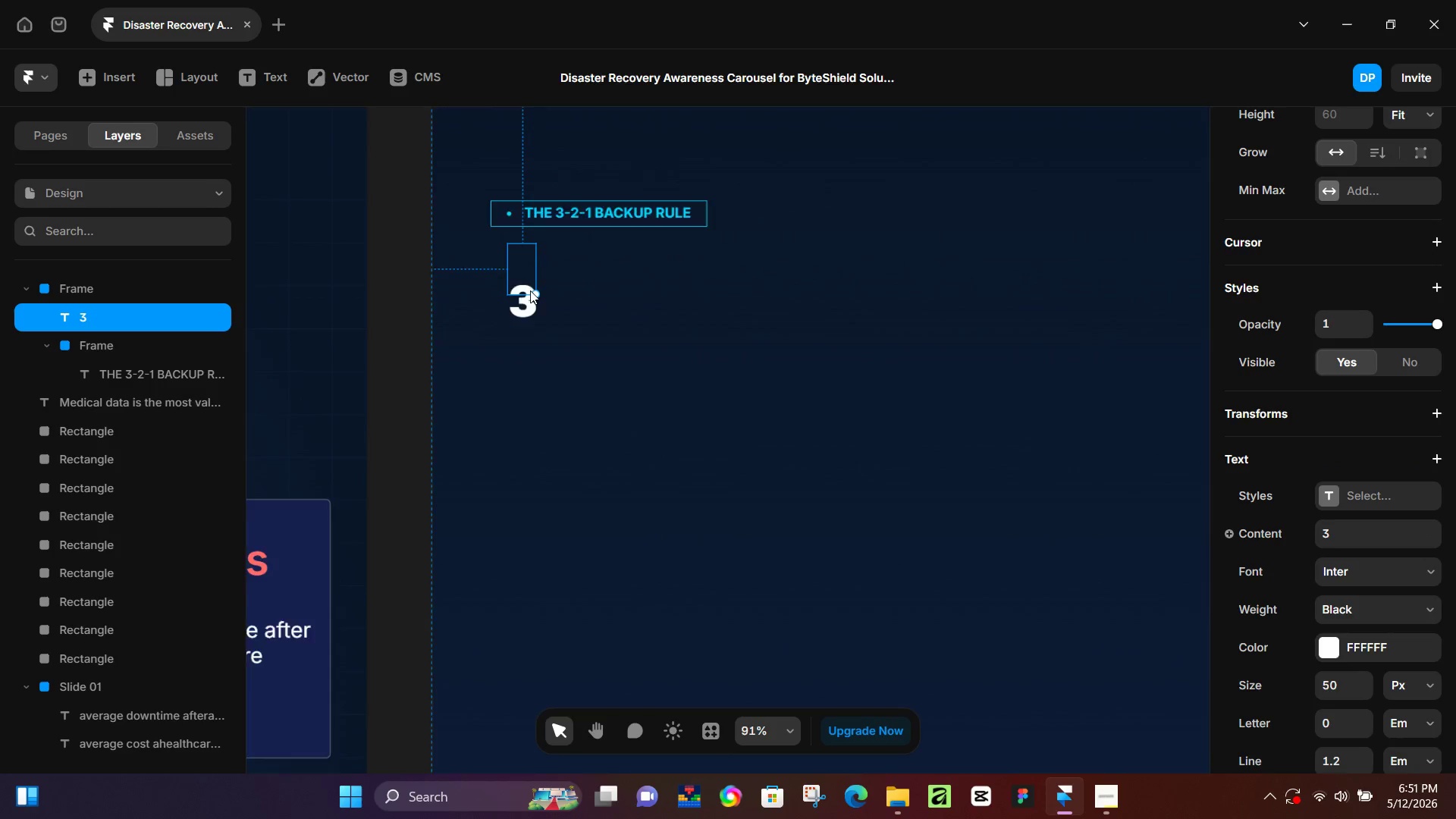 
scroll: coordinate [530, 290], scroll_direction: up, amount: 4.0
 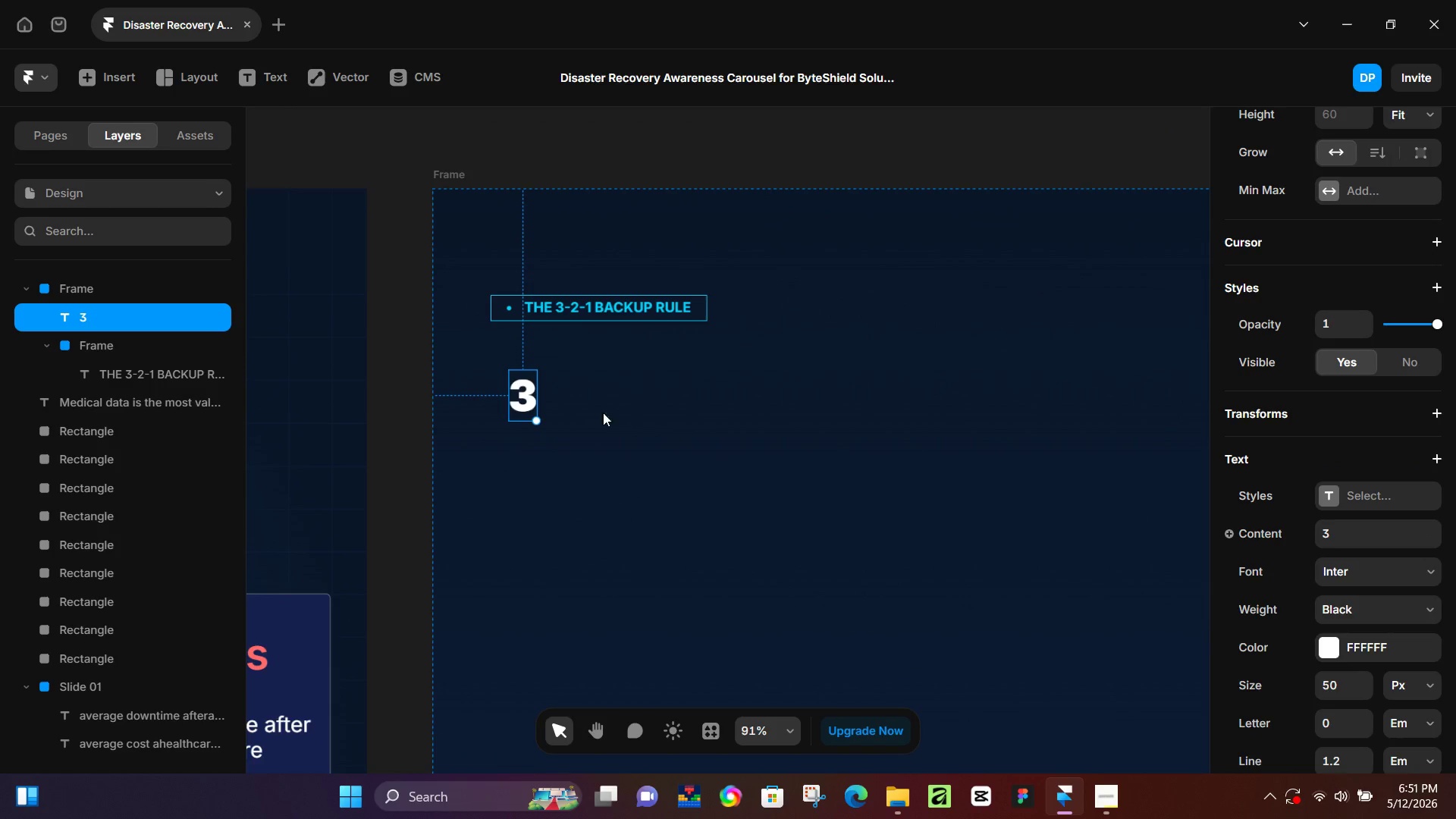 
hold_key(key=ControlLeft, duration=0.31)
 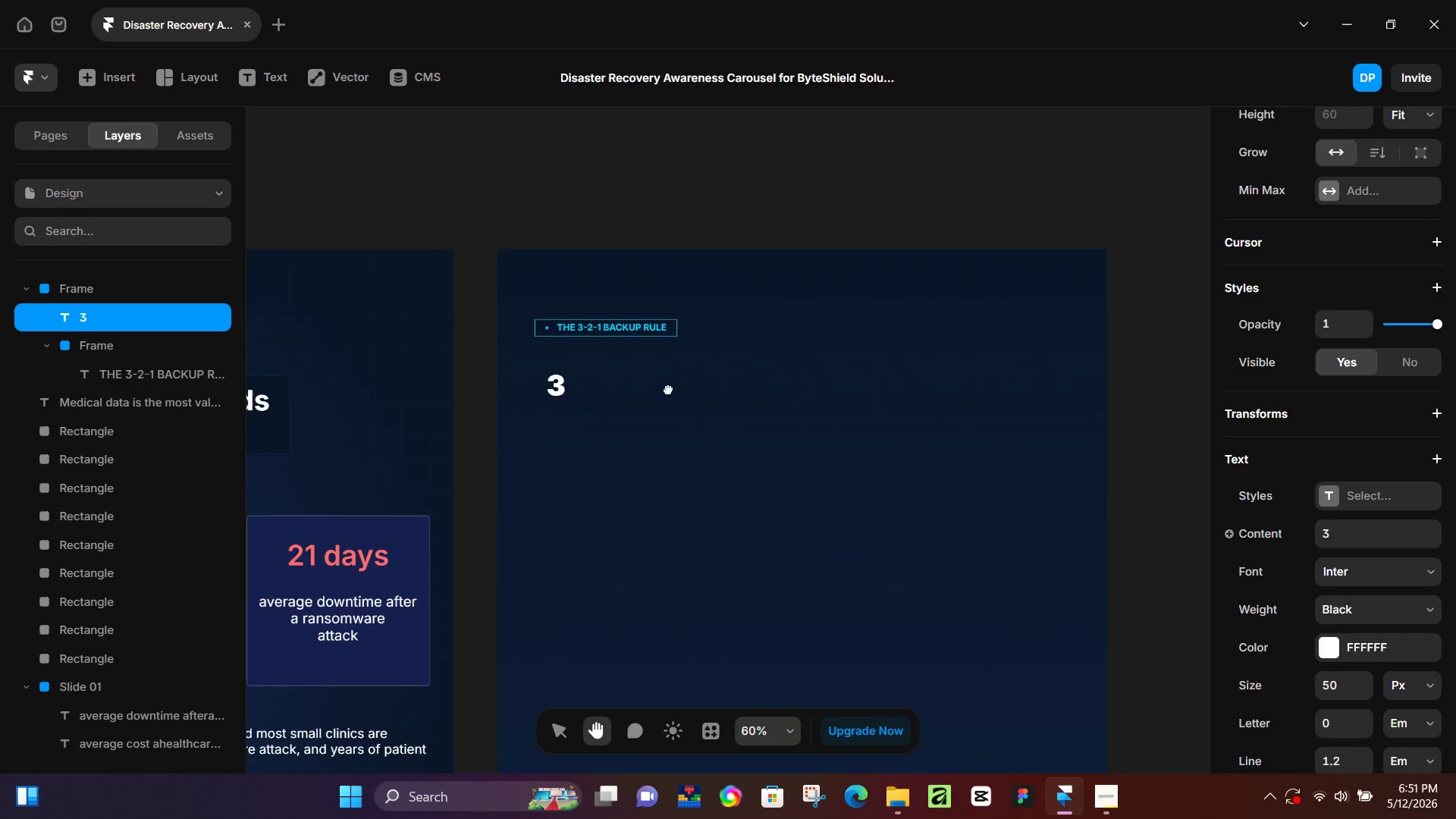 
hold_key(key=Space, duration=0.72)
 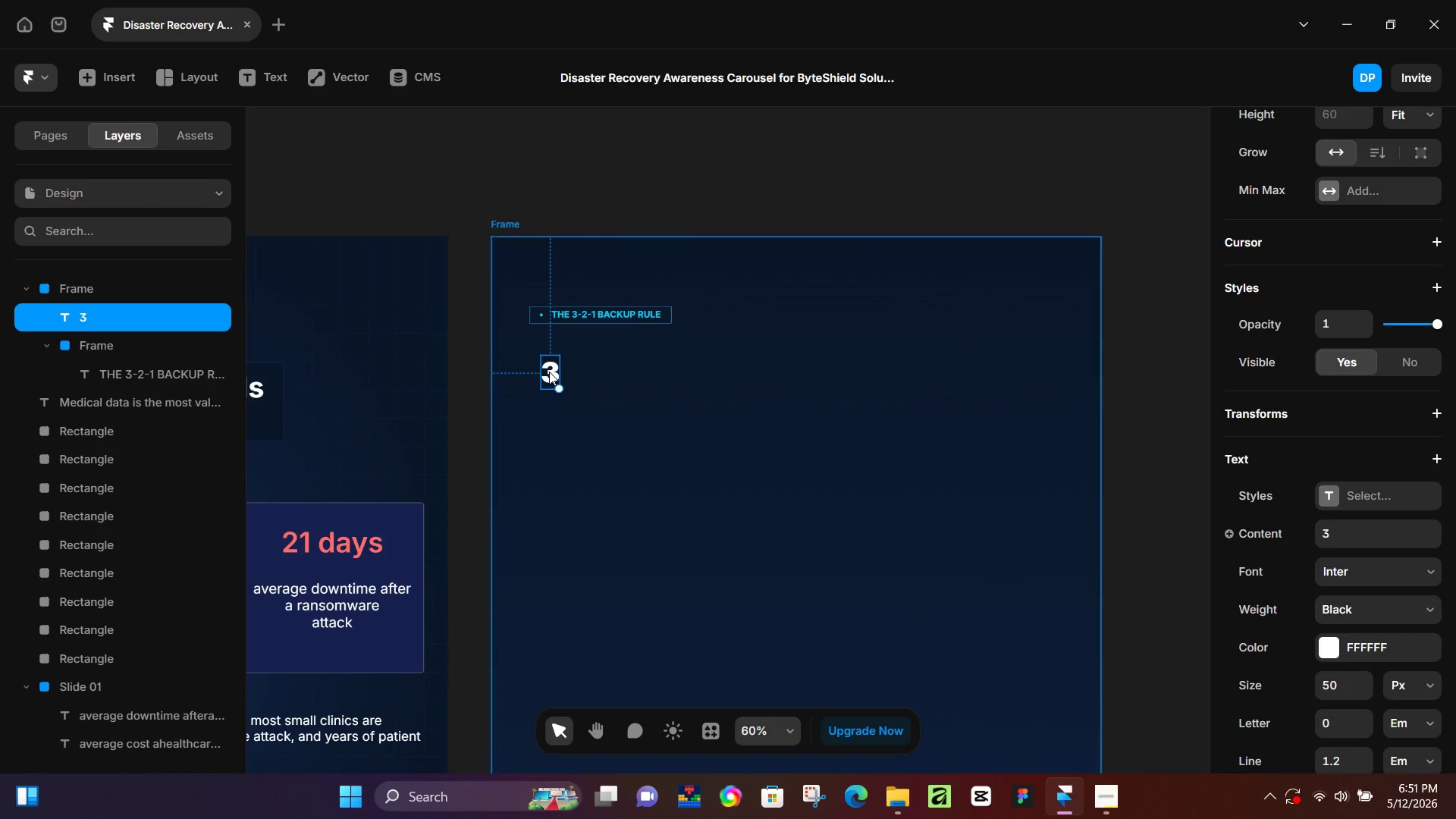 
scroll: coordinate [642, 403], scroll_direction: down, amount: 4.0
 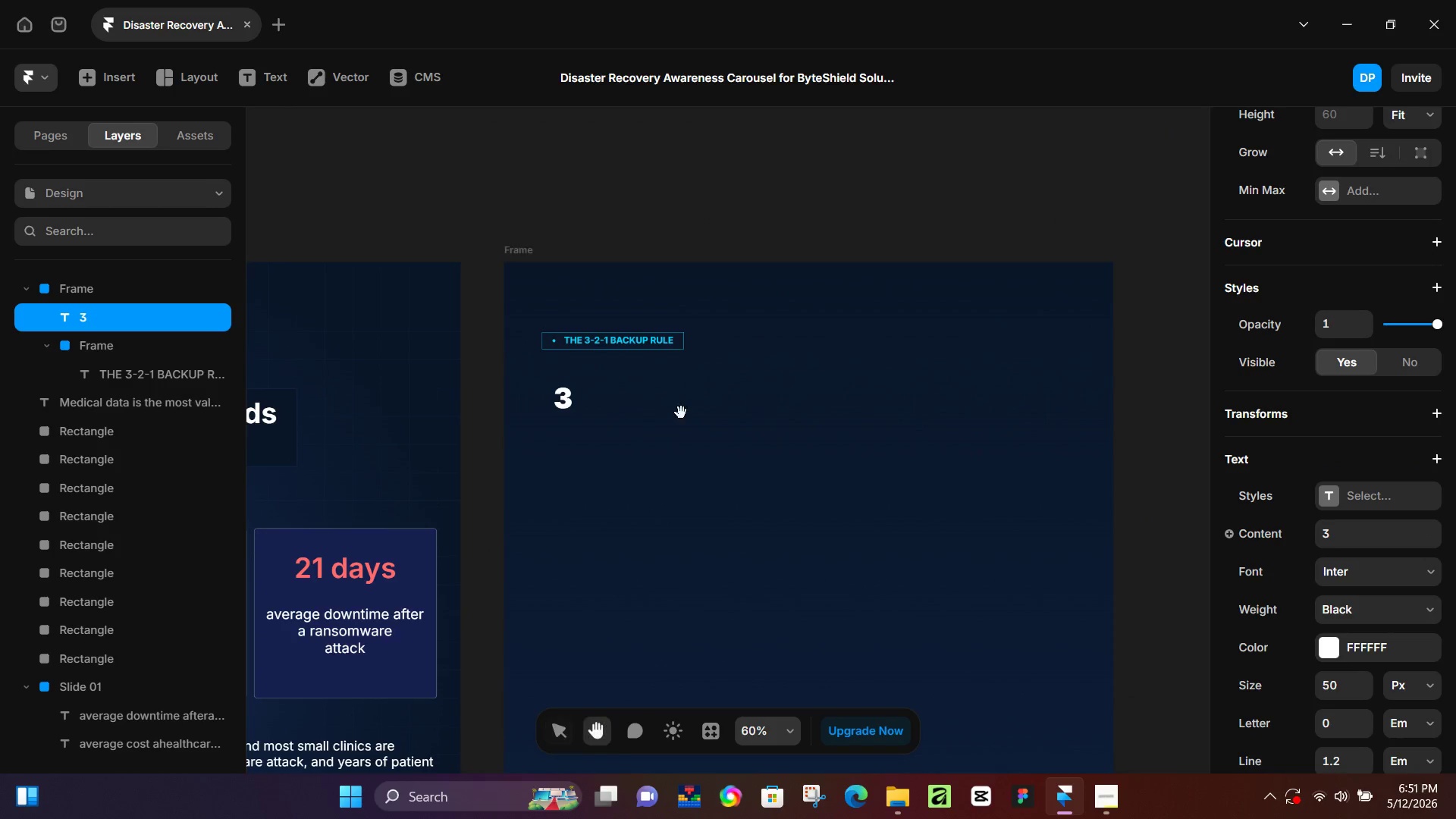 
left_click_drag(start_coordinate=[681, 413], to_coordinate=[667, 386])
 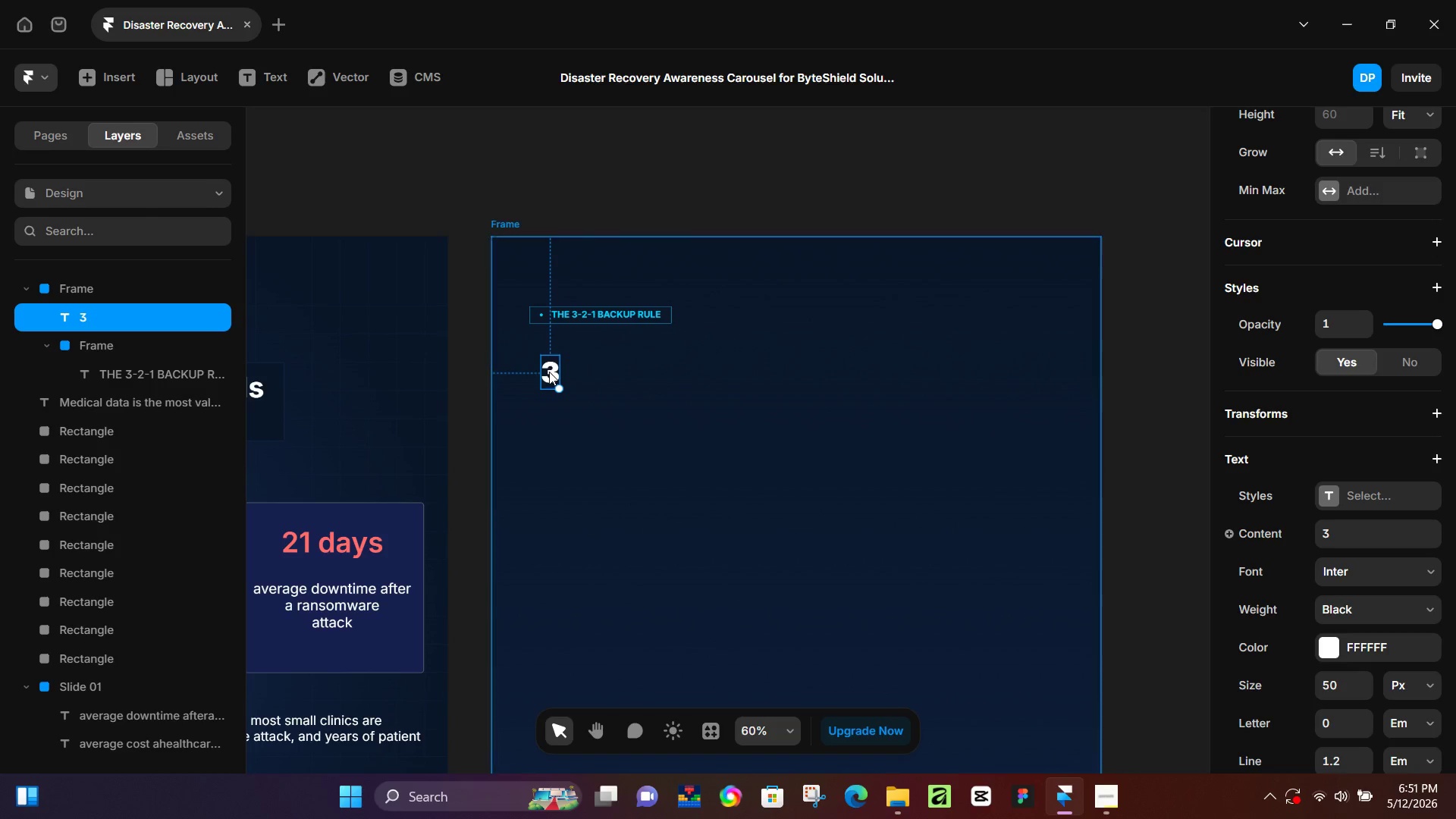 
hold_key(key=ControlLeft, duration=0.5)
 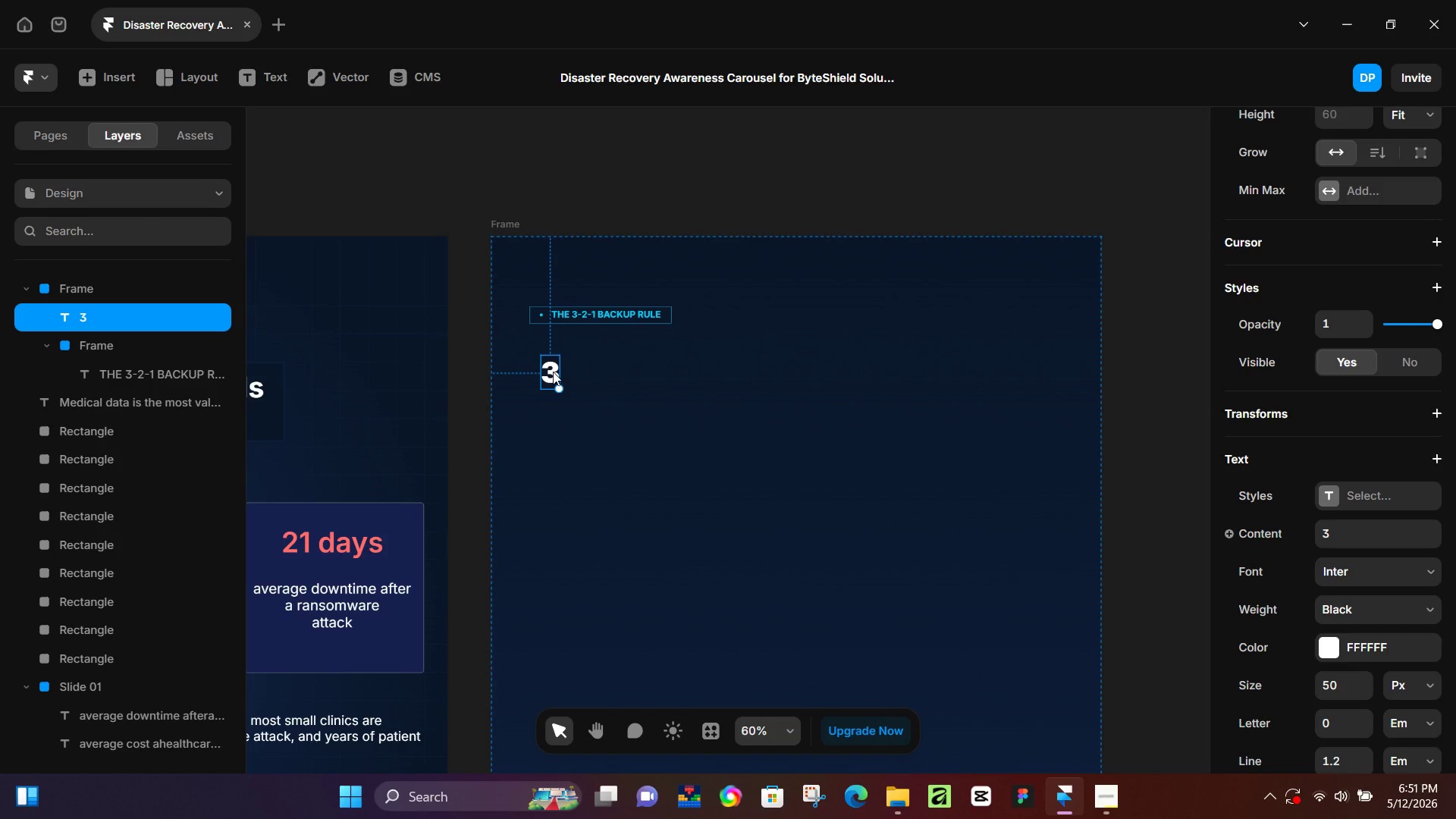 
hold_key(key=ControlLeft, duration=8.59)
left_click_drag(start_coordinate=[553, 372], to_coordinate=[1069, 272])
 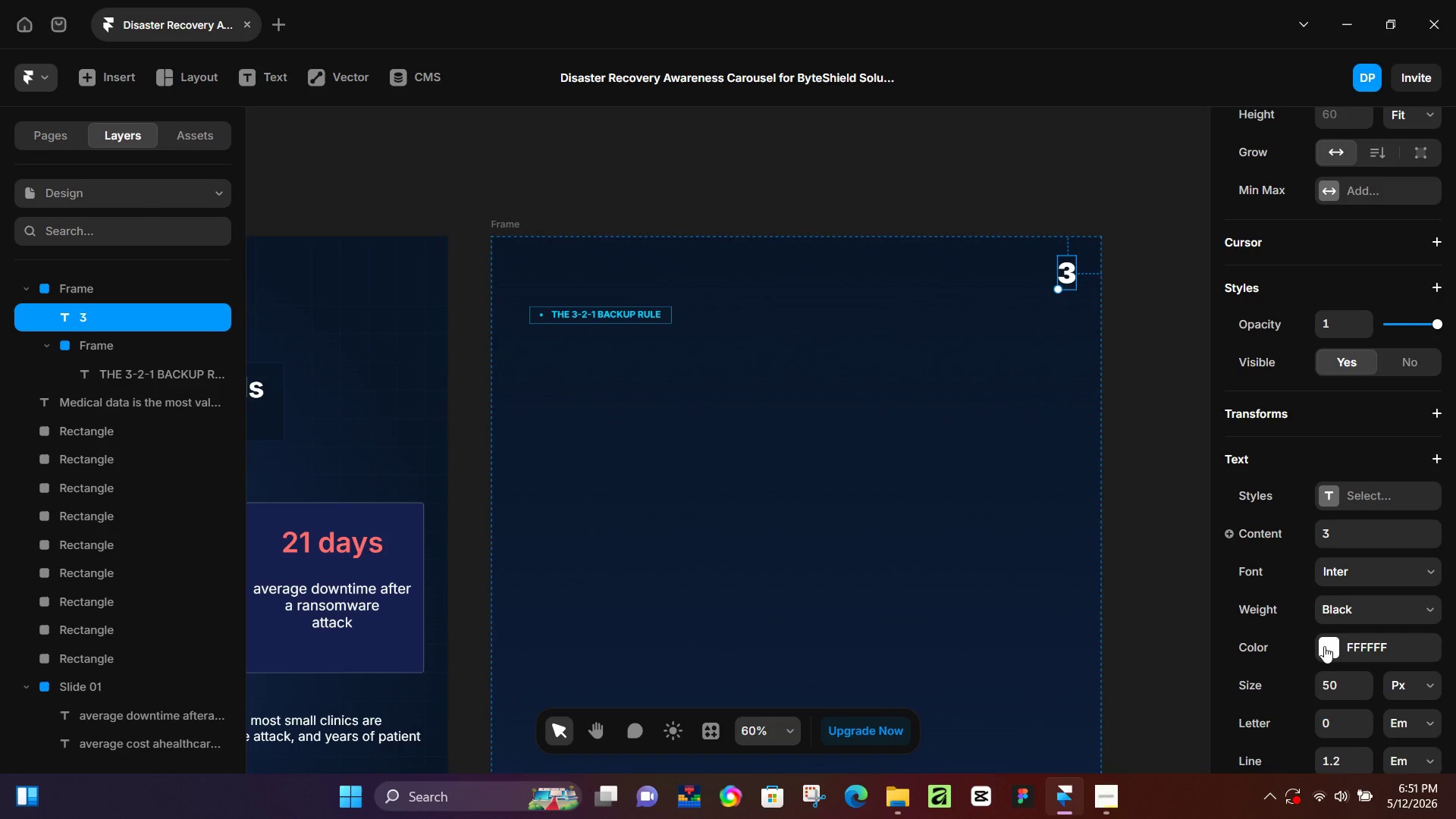 
left_click([1323, 644])
 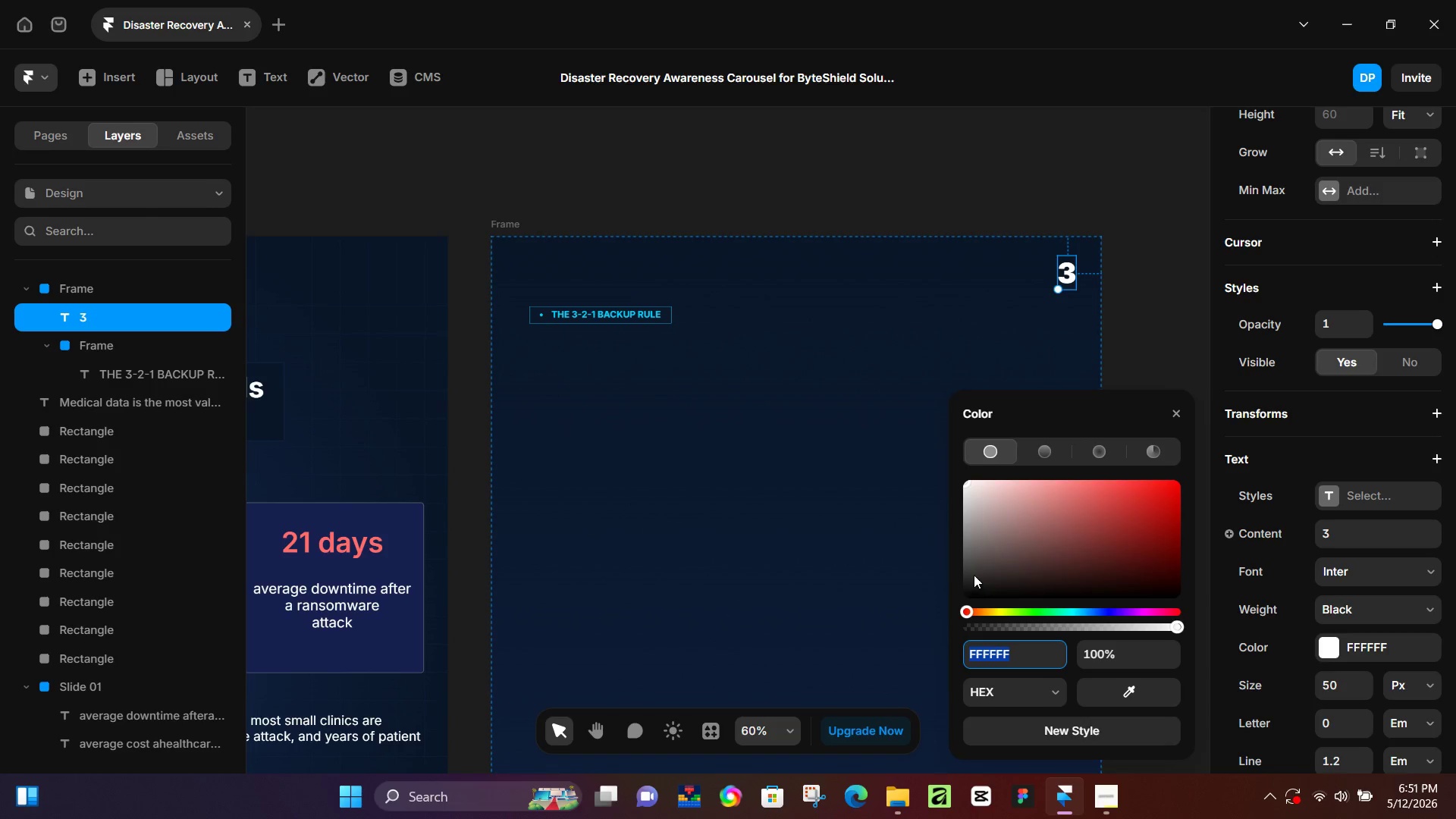 
left_click([978, 570])
 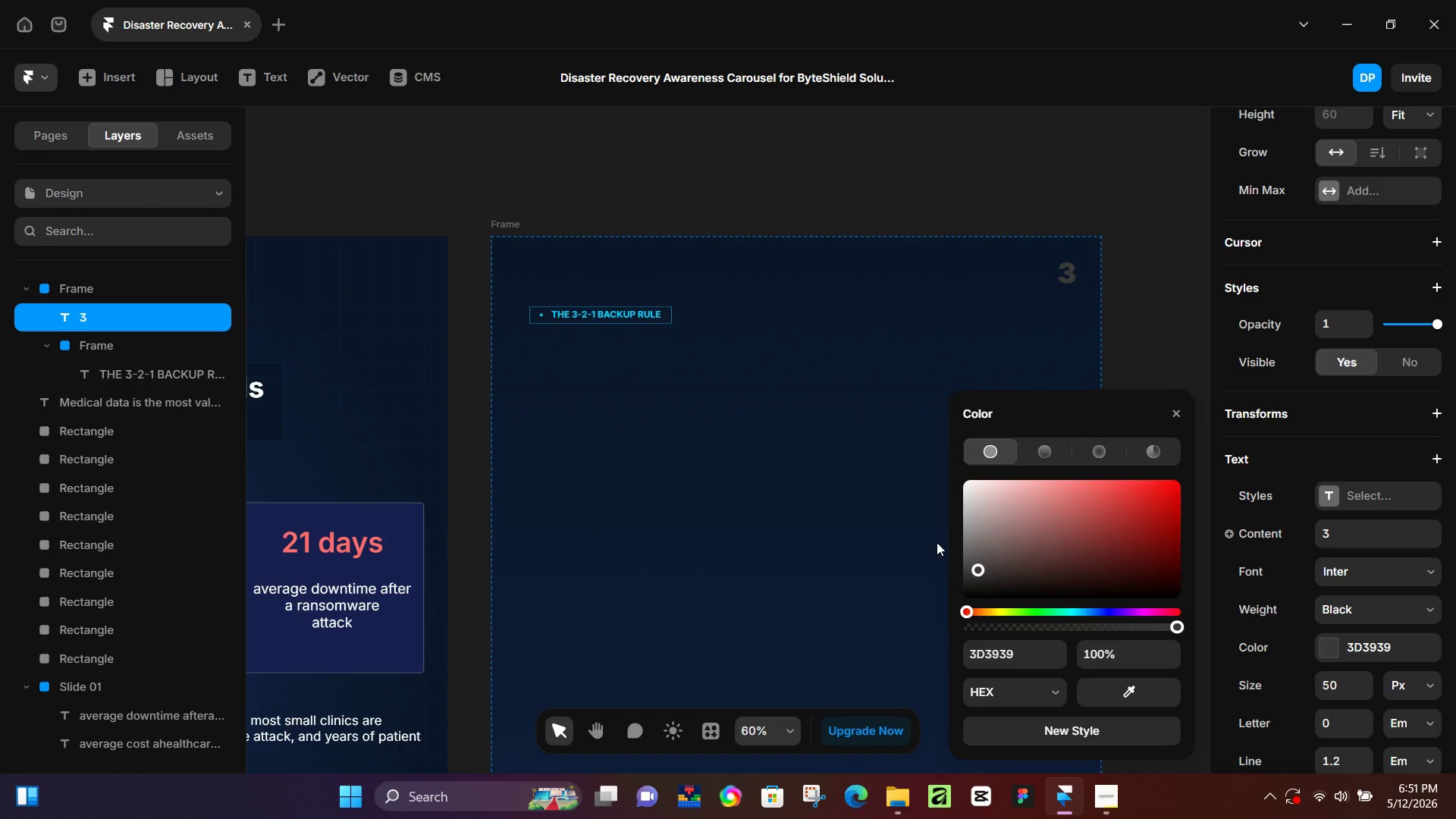 
scroll: coordinate [403, 222], scroll_direction: up, amount: 10.0
 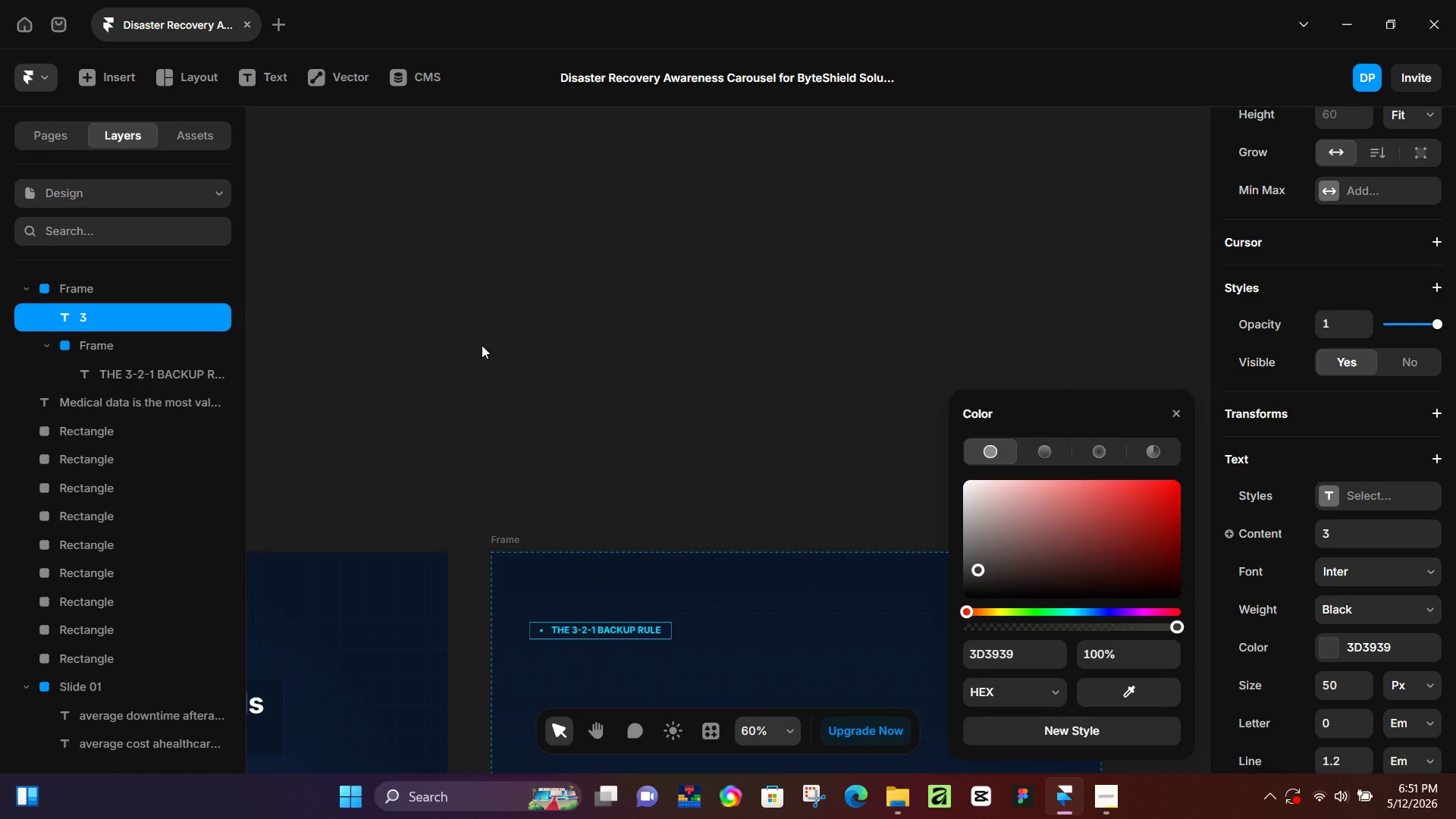 
hold_key(key=ControlLeft, duration=1.19)
scroll: coordinate [470, 344], scroll_direction: down, amount: 12.0
 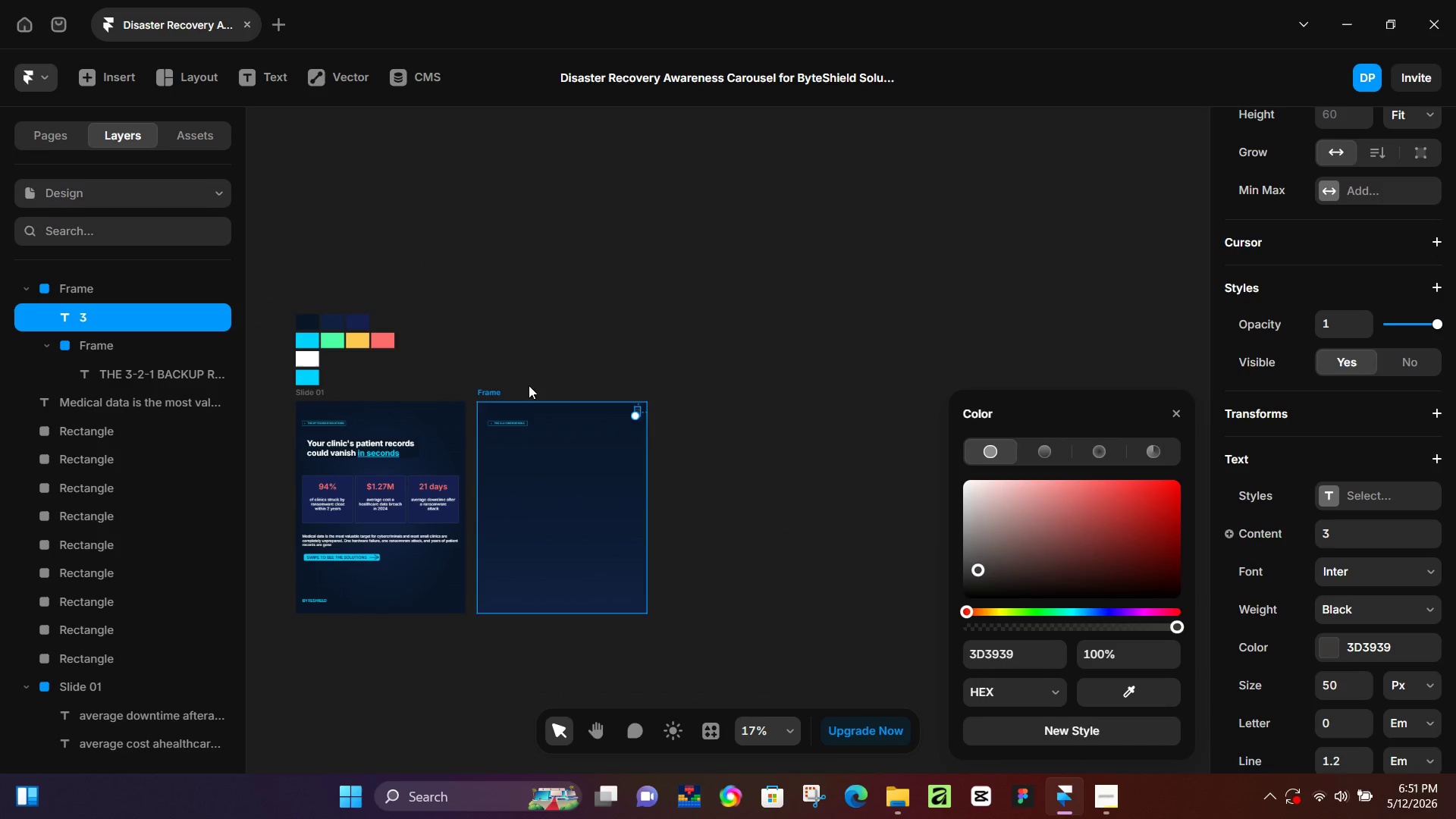 
hold_key(key=ControlLeft, duration=0.67)
scroll: coordinate [445, 279], scroll_direction: up, amount: 4.0
 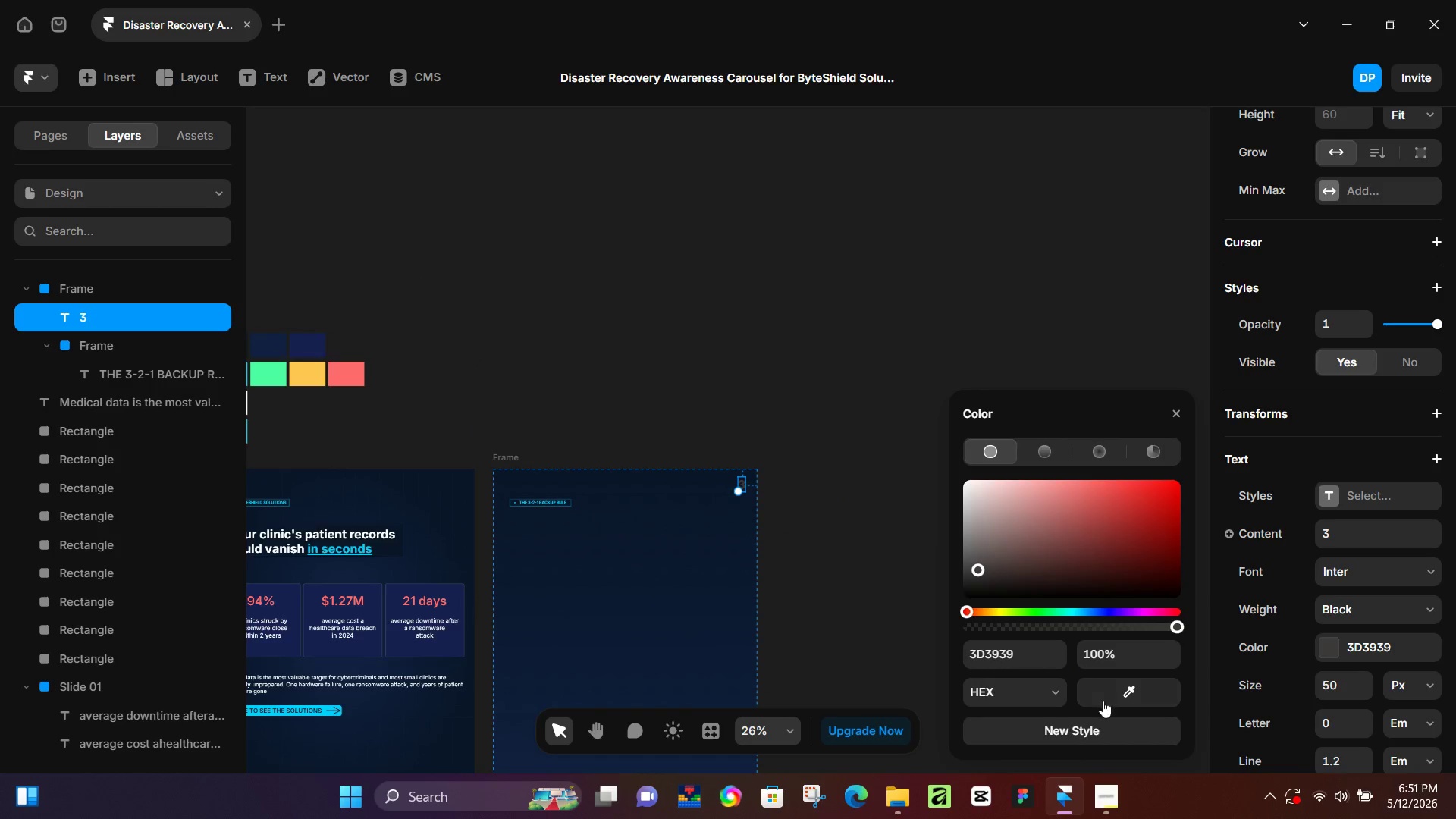 
left_click_drag(start_coordinate=[1104, 690], to_coordinate=[272, 348])
 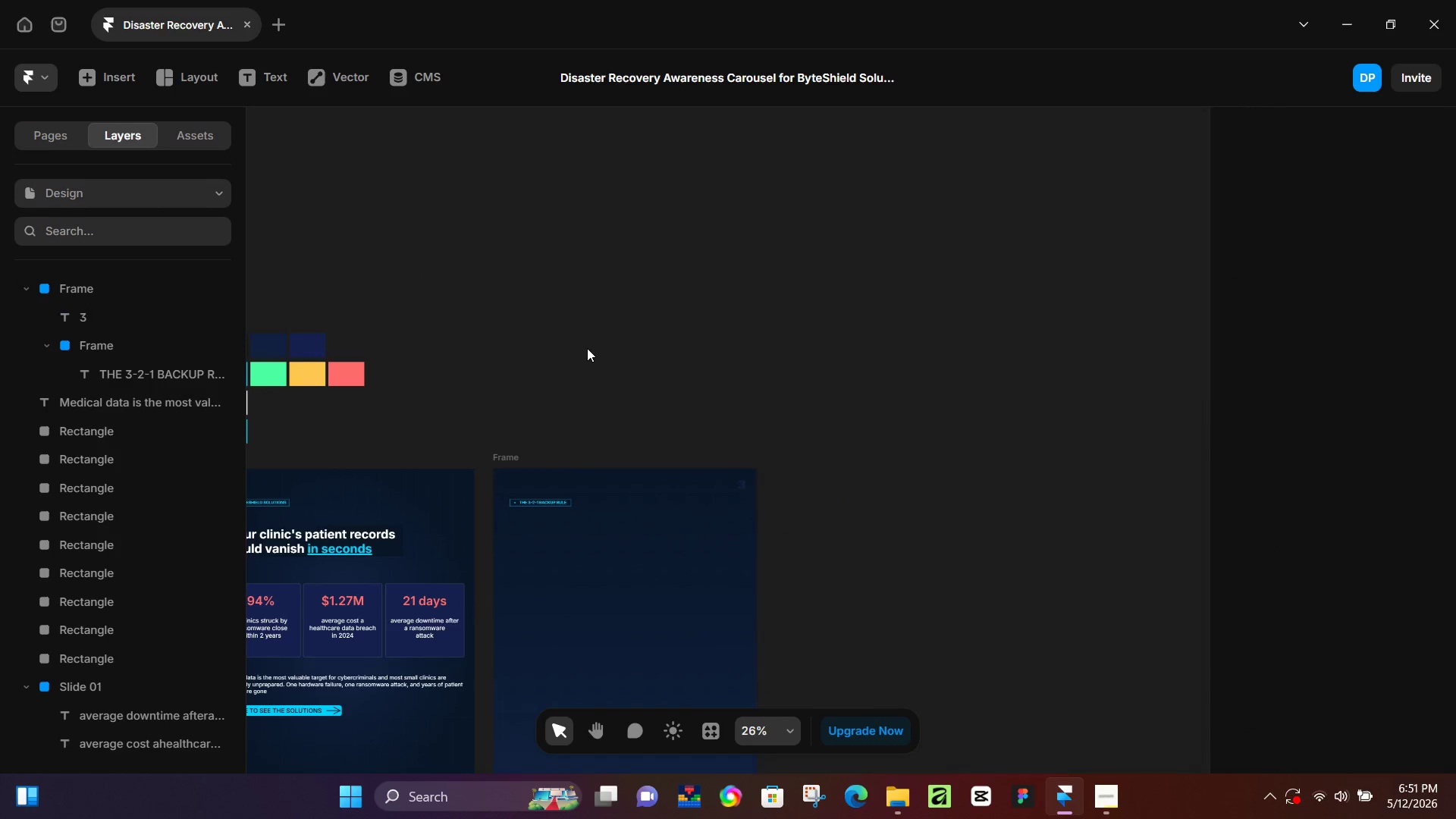 
left_click([587, 348])
 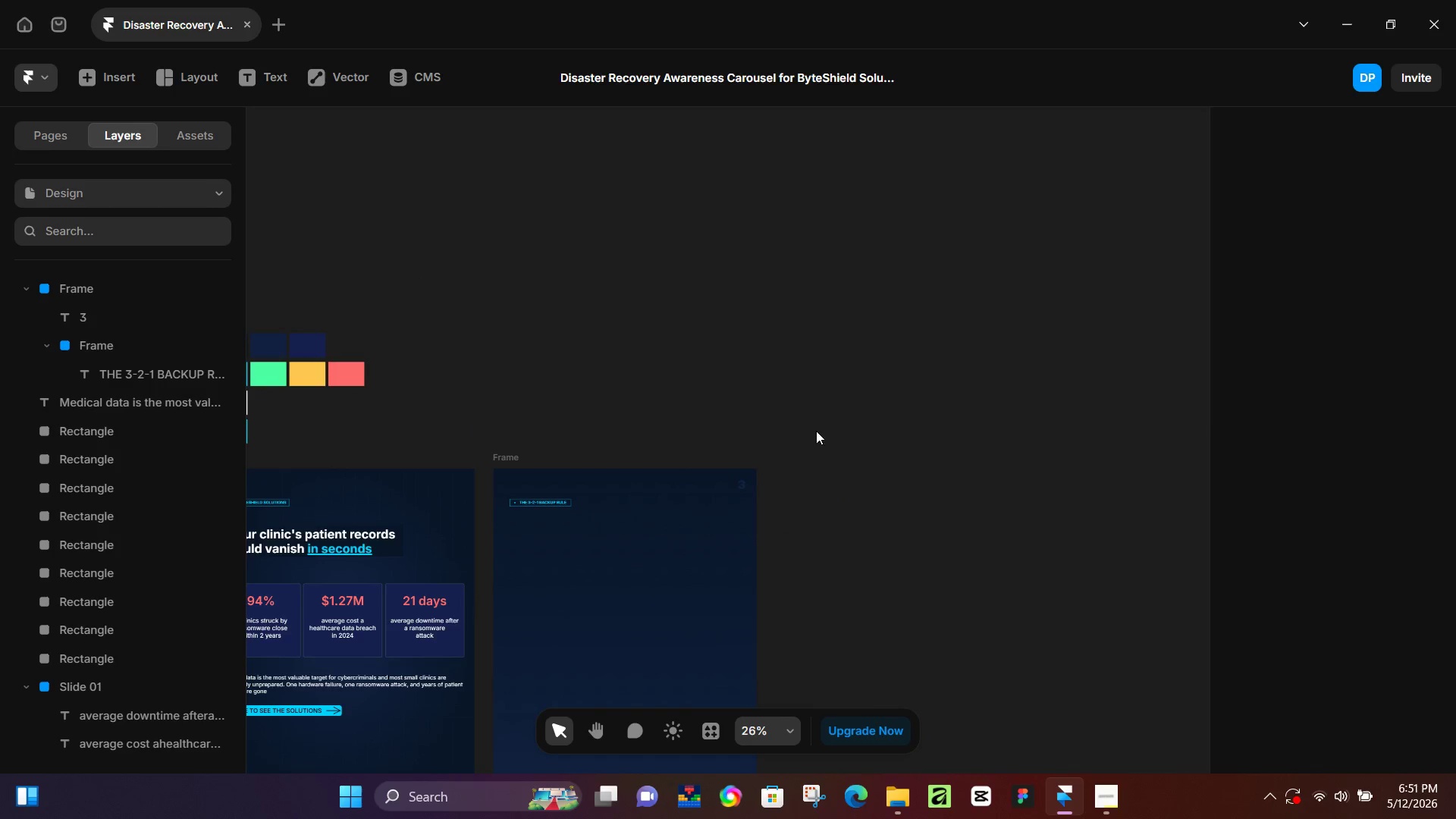 
hold_key(key=ControlLeft, duration=0.97)
scroll: coordinate [774, 510], scroll_direction: up, amount: 6.0
 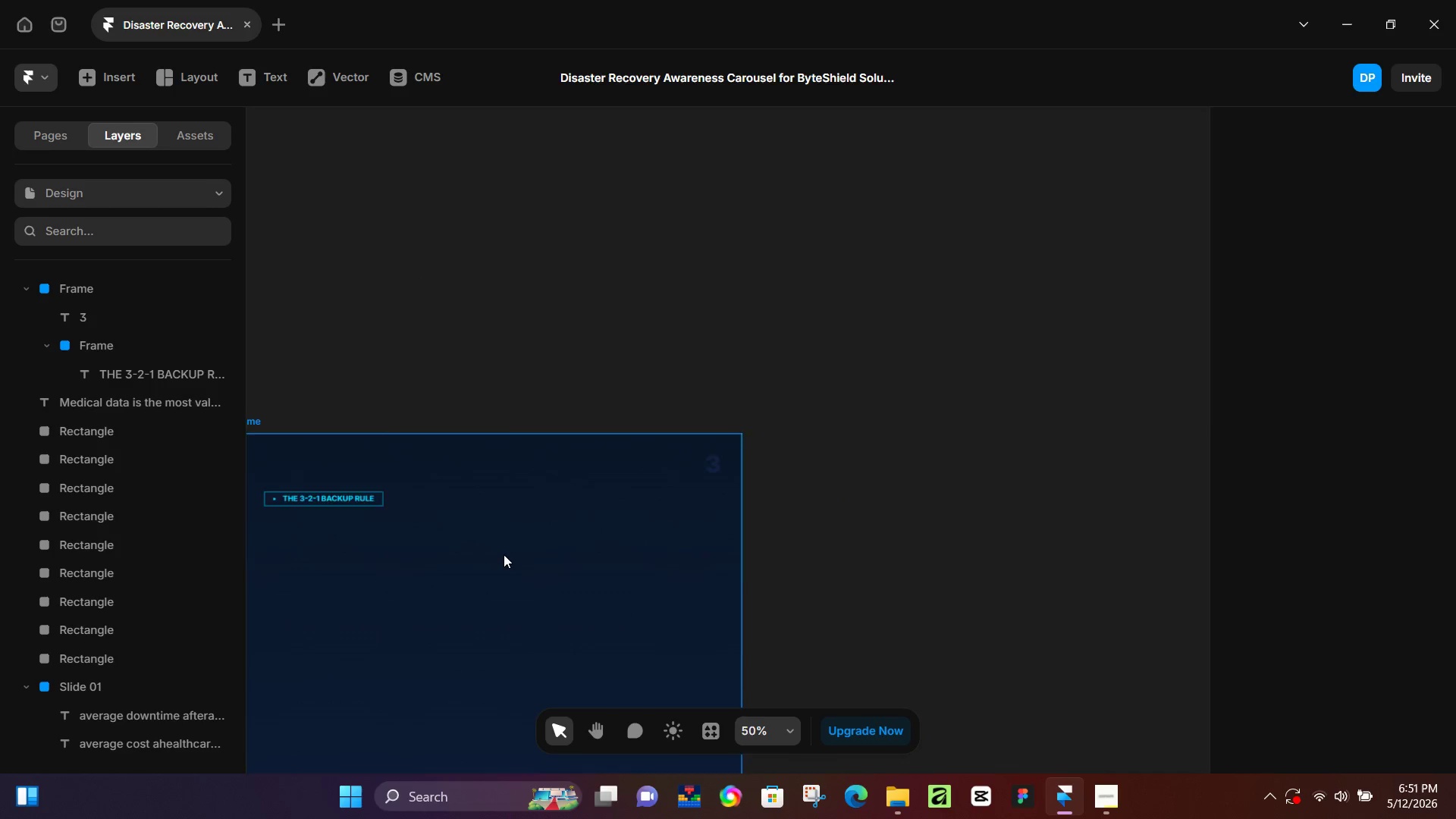 
key(Control+ControlLeft)
 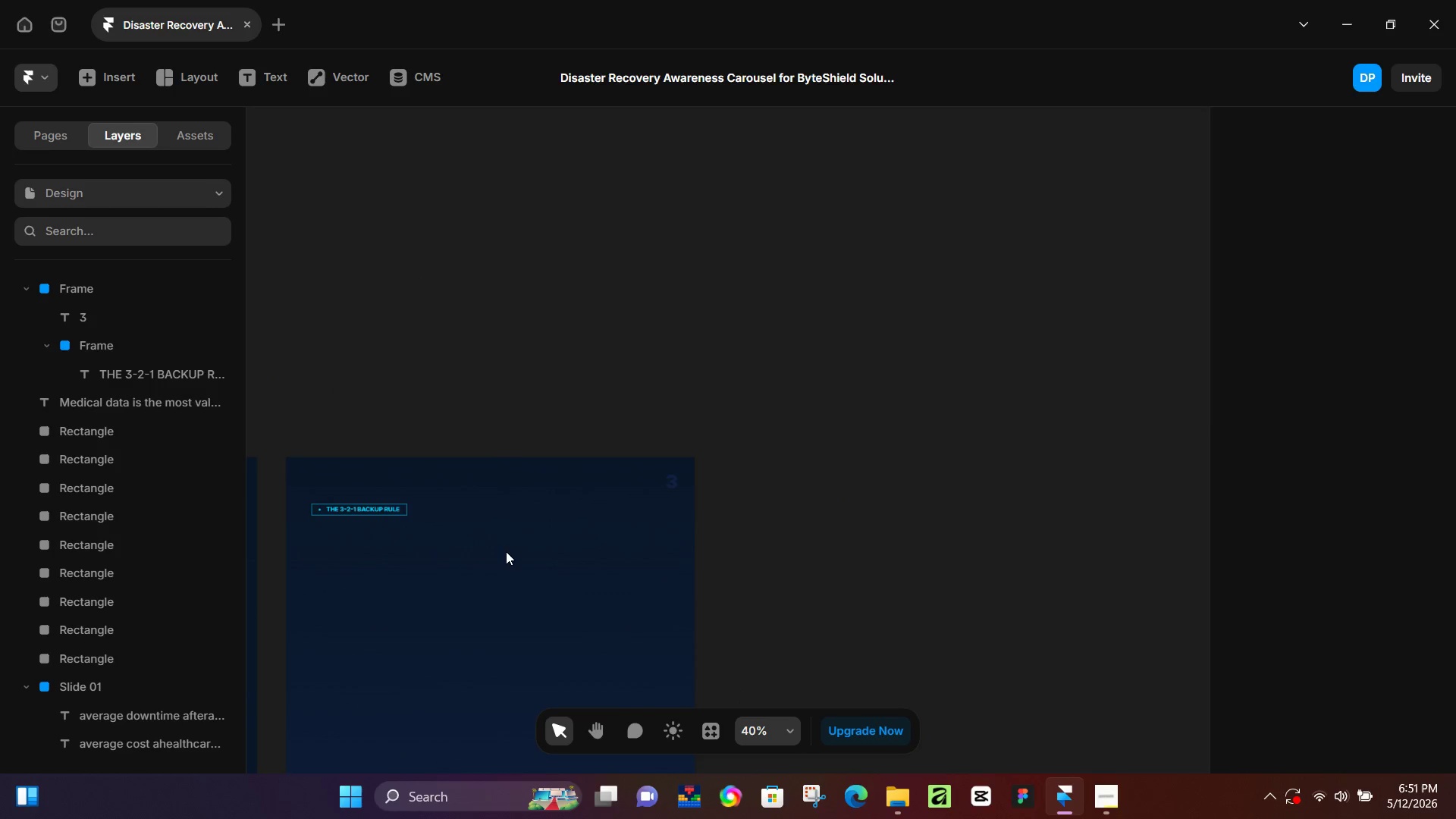 
key(Control+ControlLeft)
 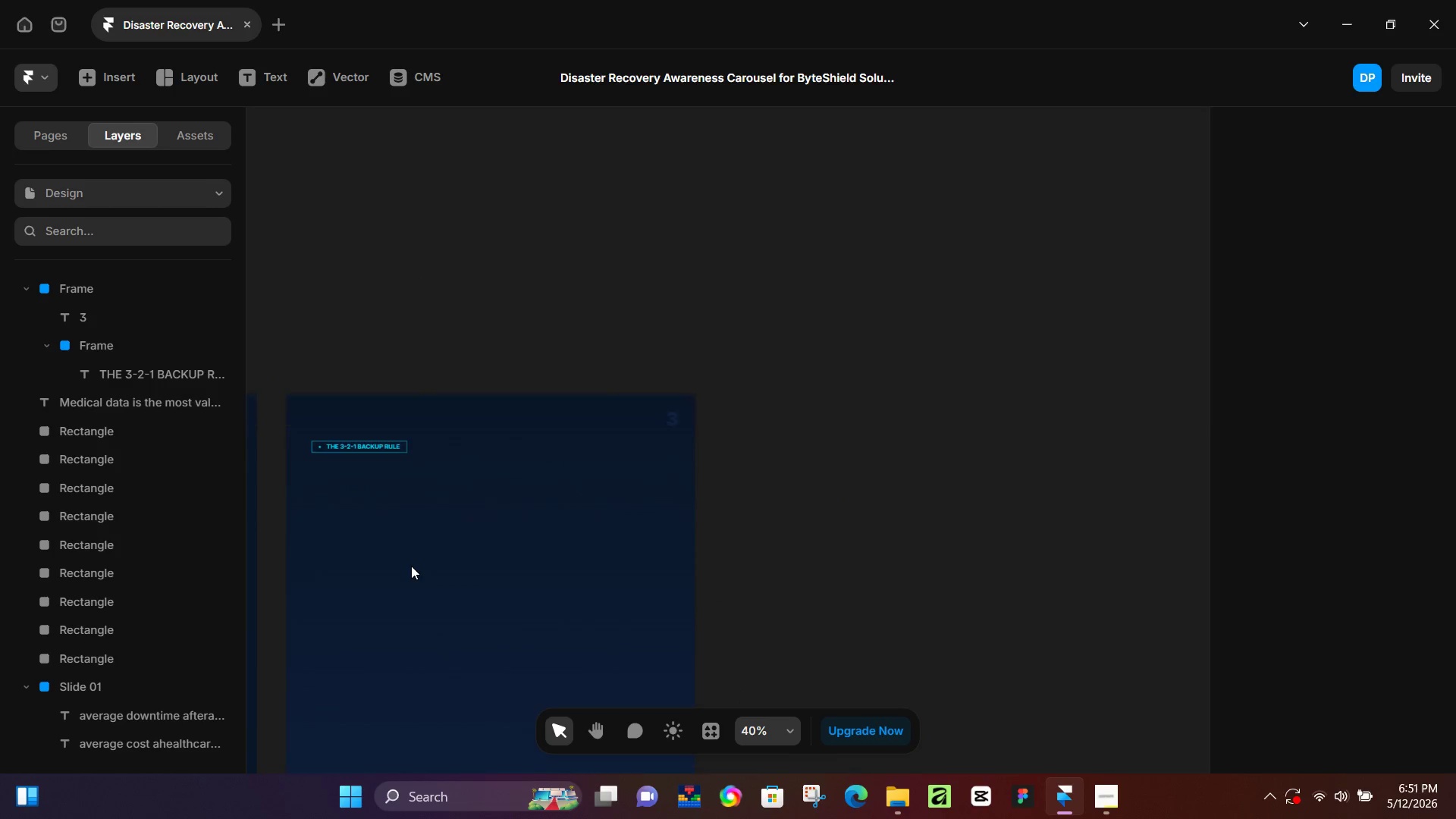 
scroll: coordinate [504, 554], scroll_direction: down, amount: 2.0
 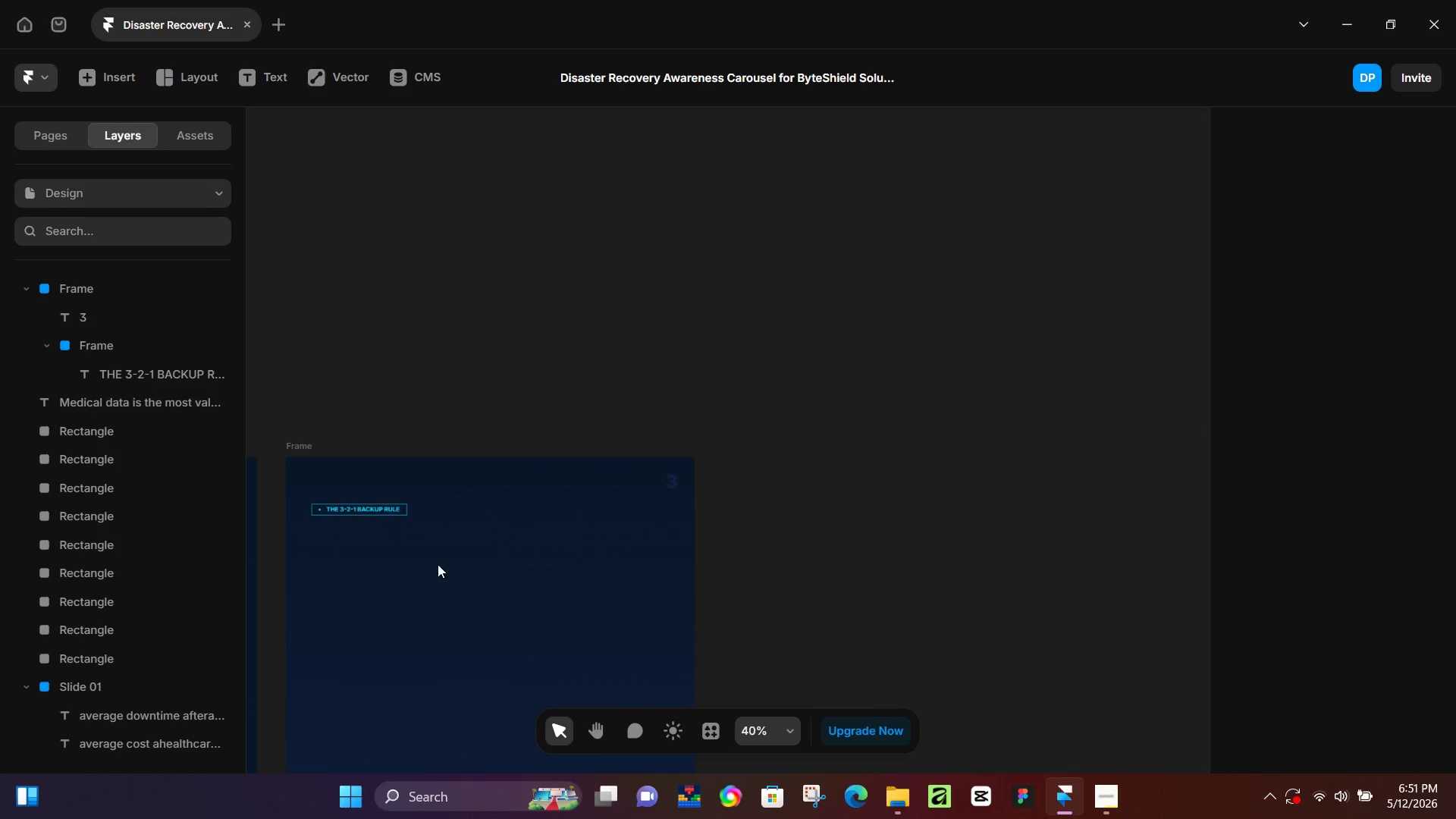 
hold_key(key=ControlLeft, duration=0.42)
 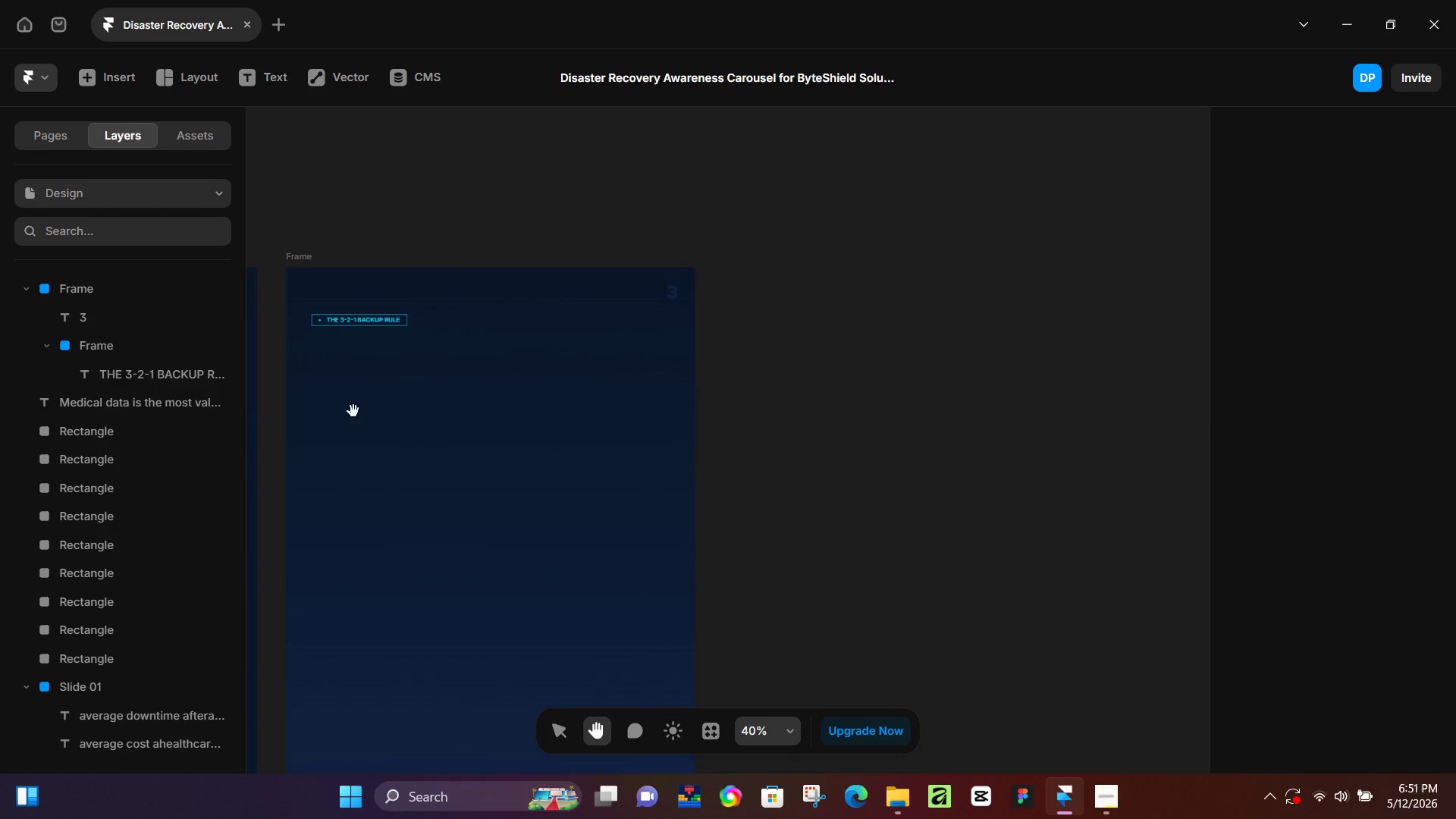 
scroll: coordinate [410, 539], scroll_direction: down, amount: 6.0
 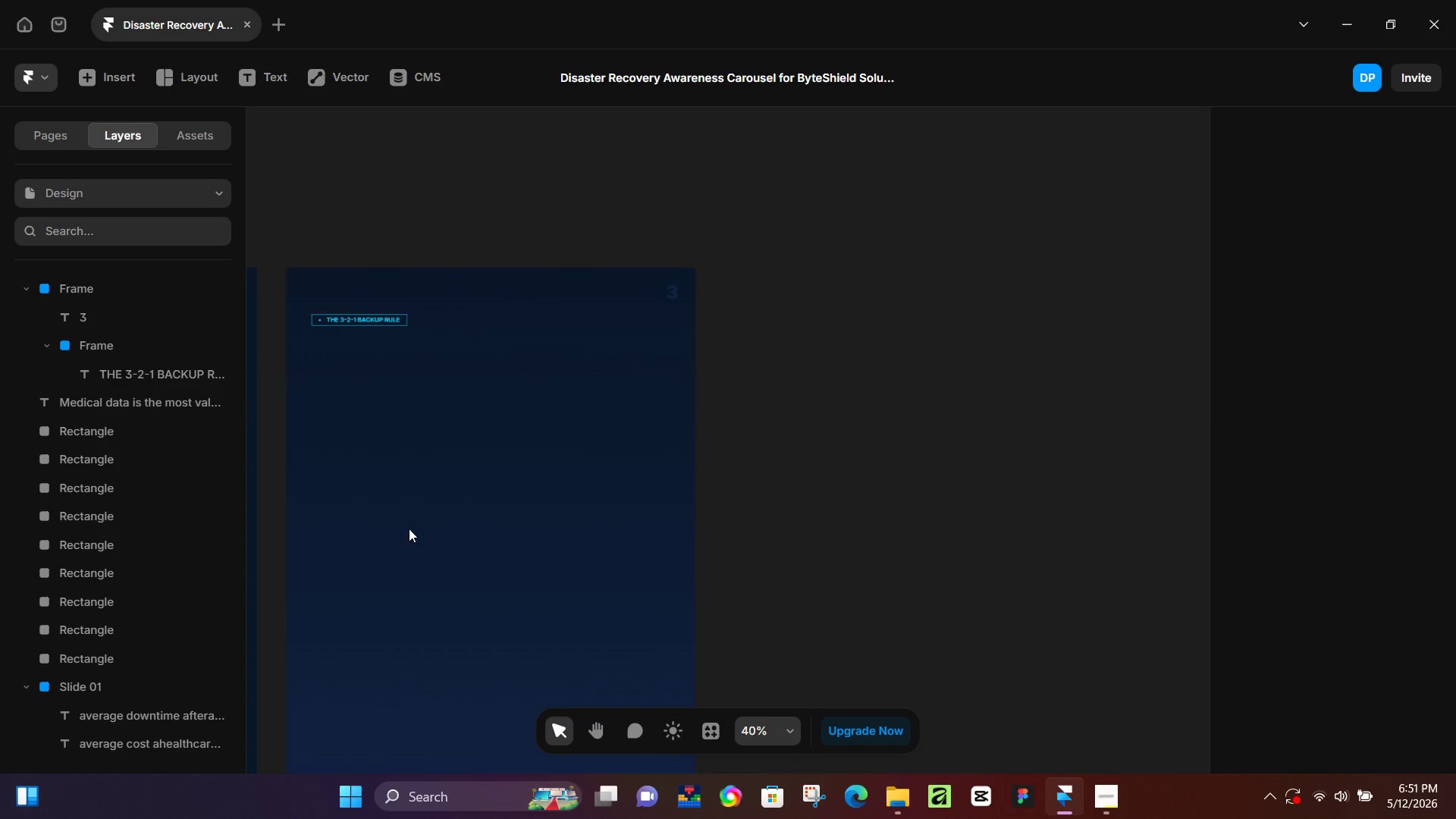 
hold_key(key=Space, duration=0.42)
 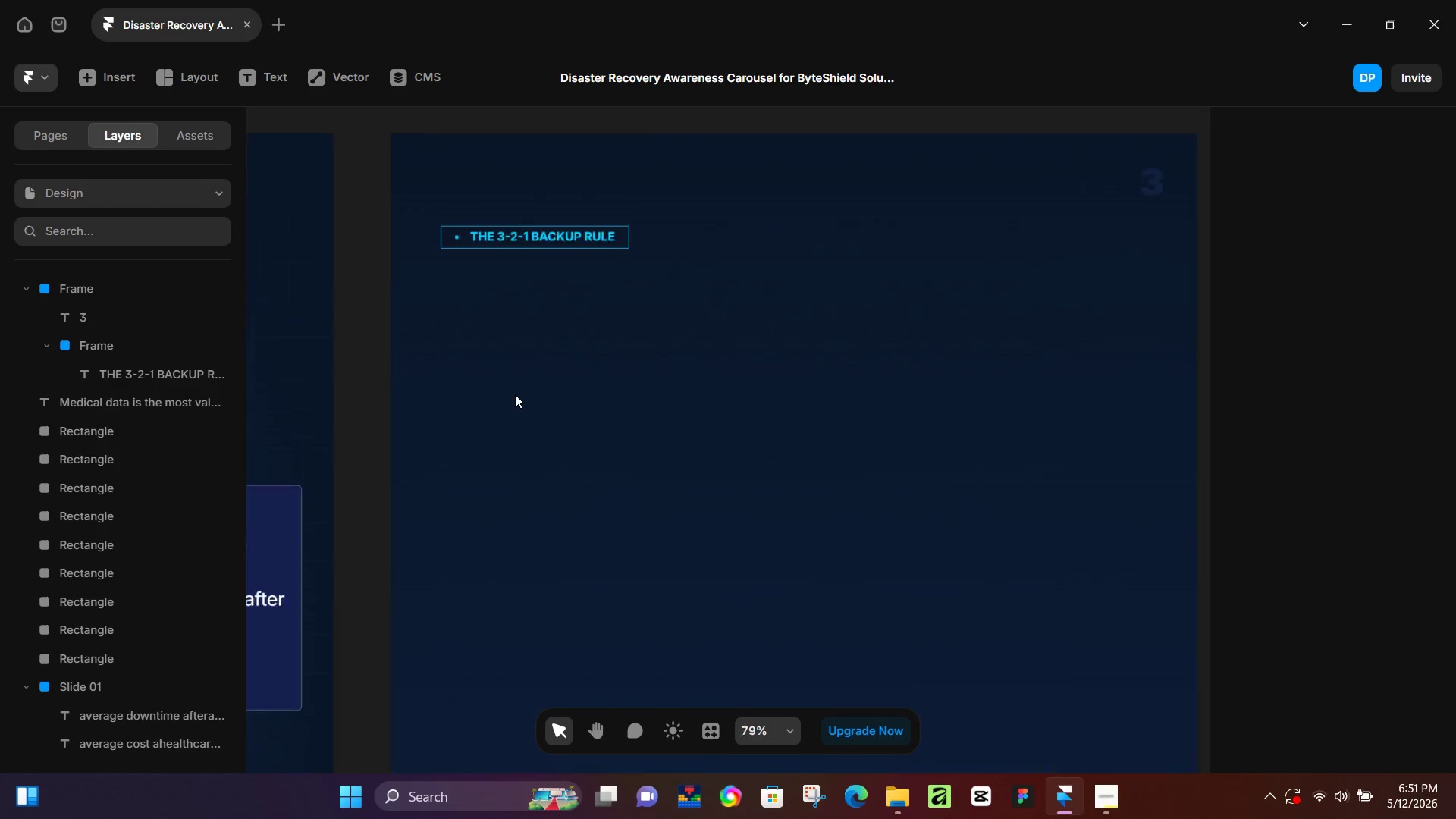 
left_click_drag(start_coordinate=[353, 411], to_coordinate=[518, 409])
 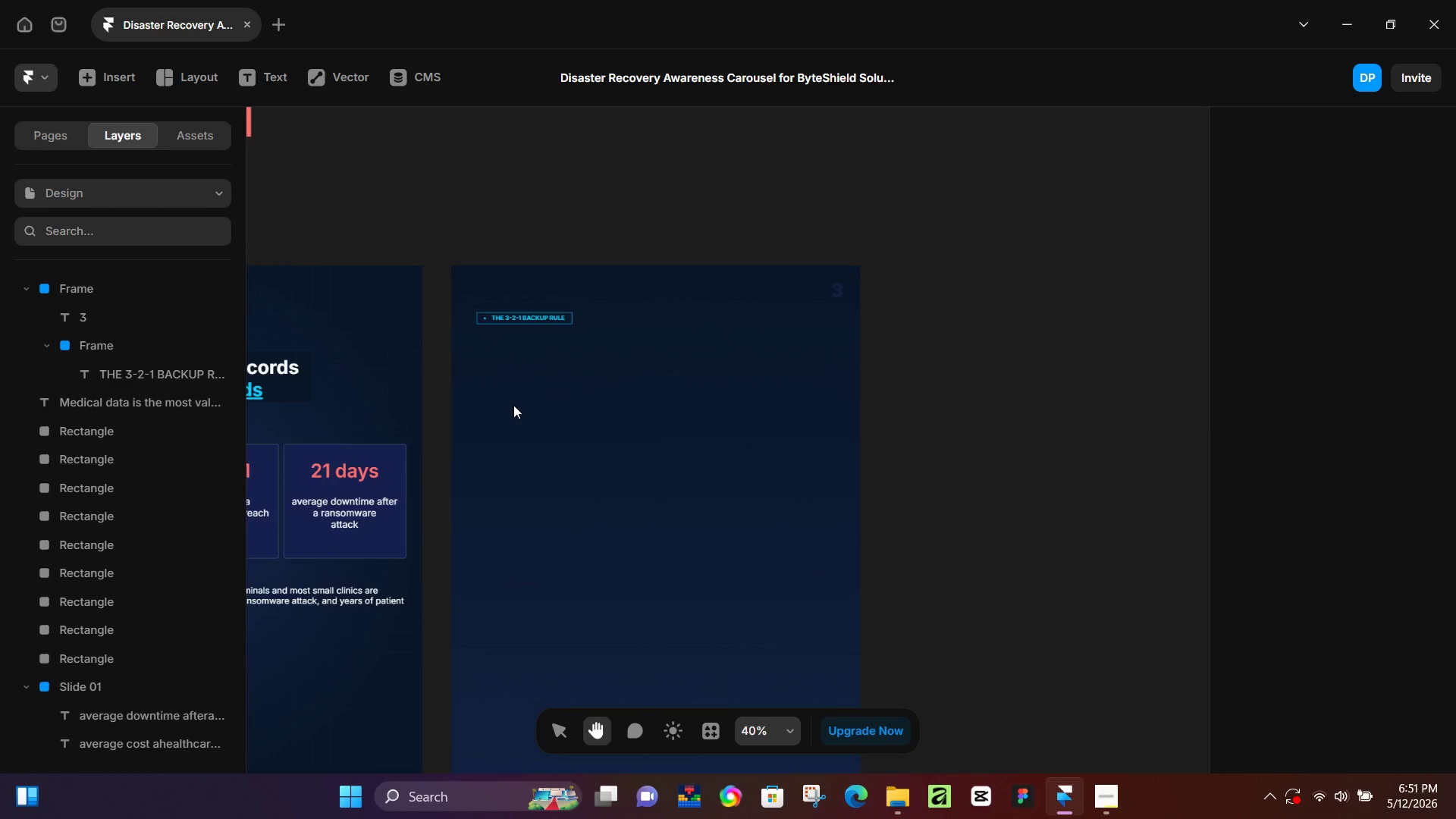 
hold_key(key=ControlLeft, duration=0.8)
scroll: coordinate [515, 394], scroll_direction: up, amount: 8.0
 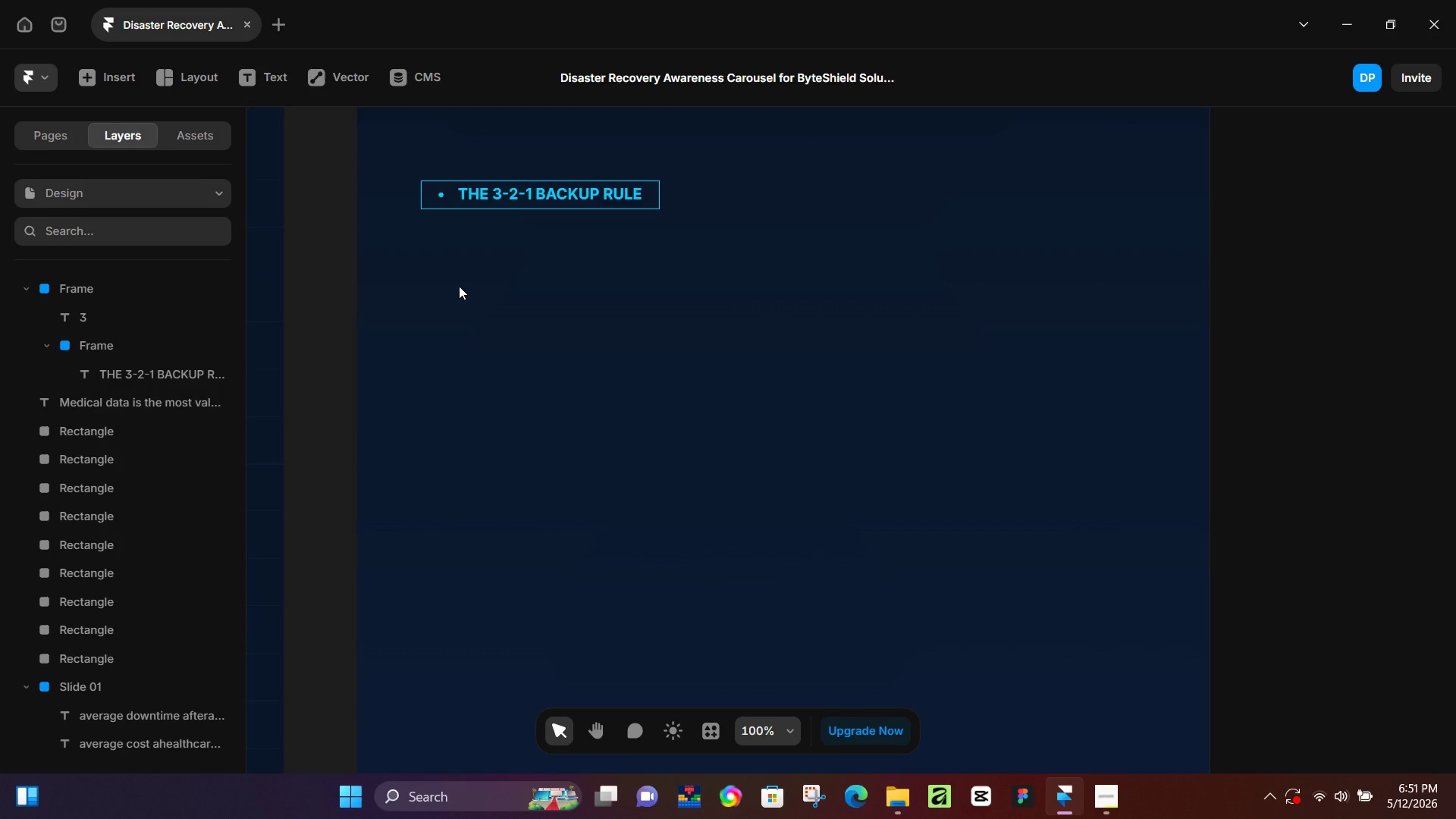 
wait(7.12)
 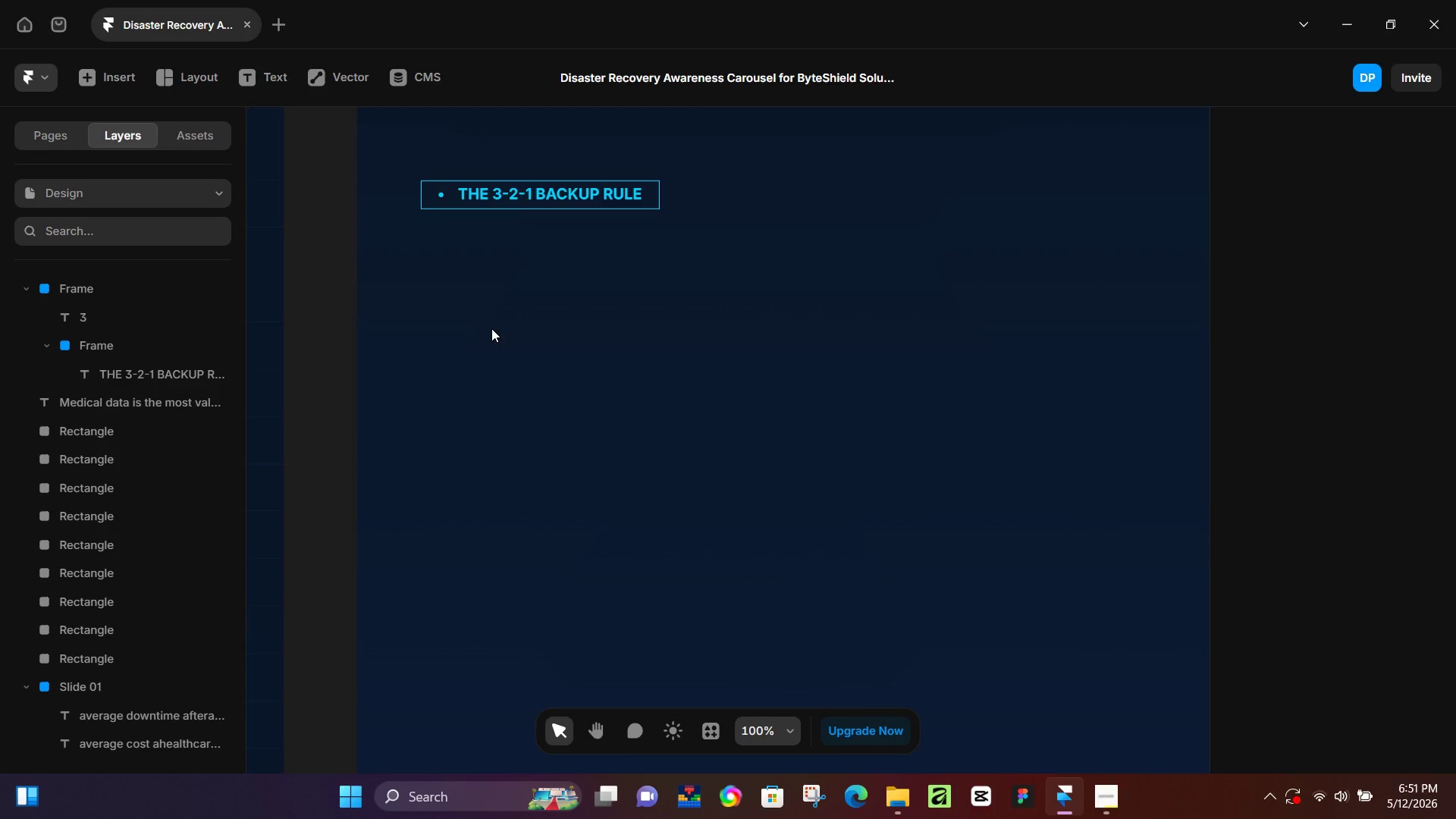 
key(T)
 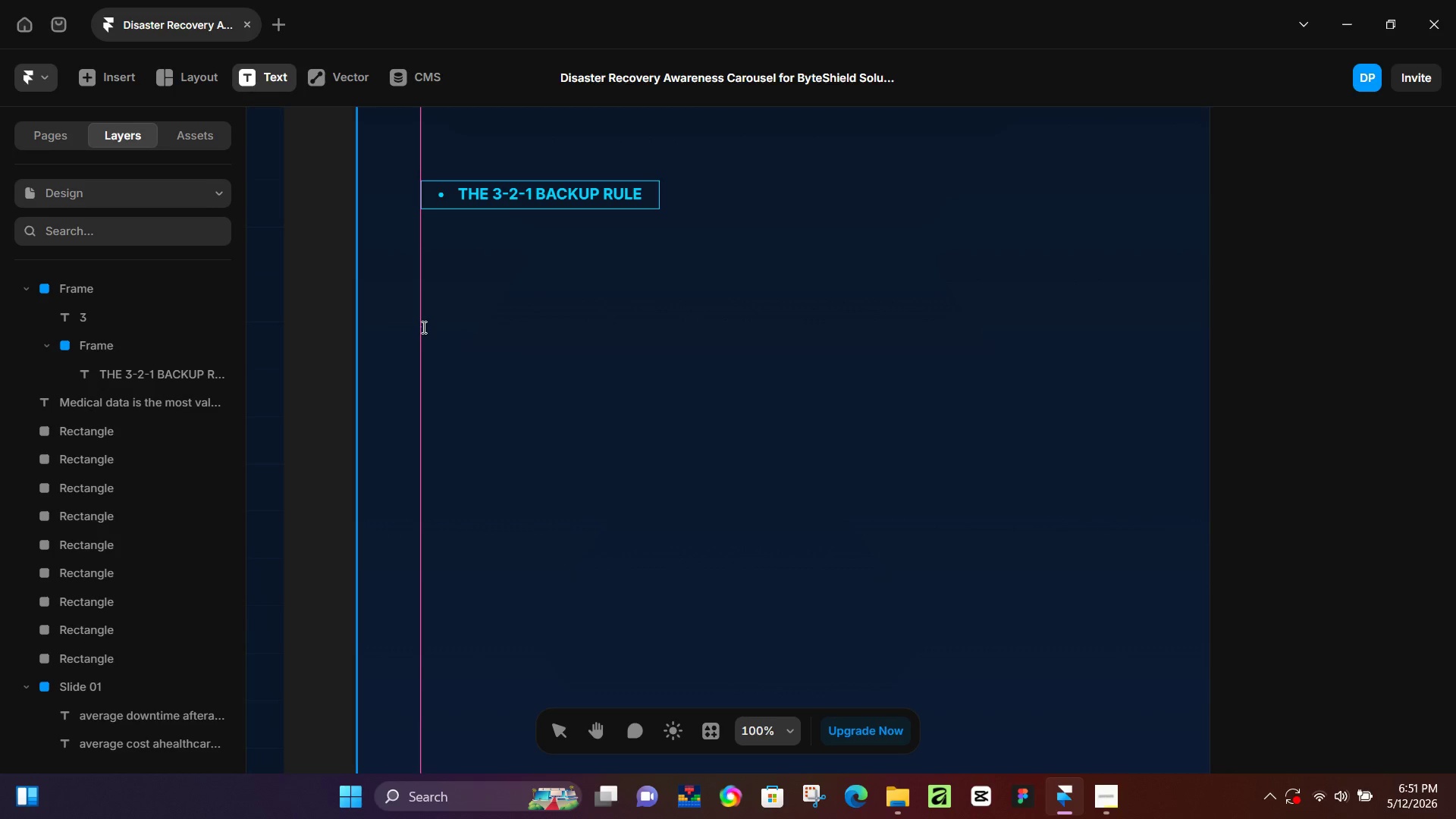 
left_click([422, 327])
 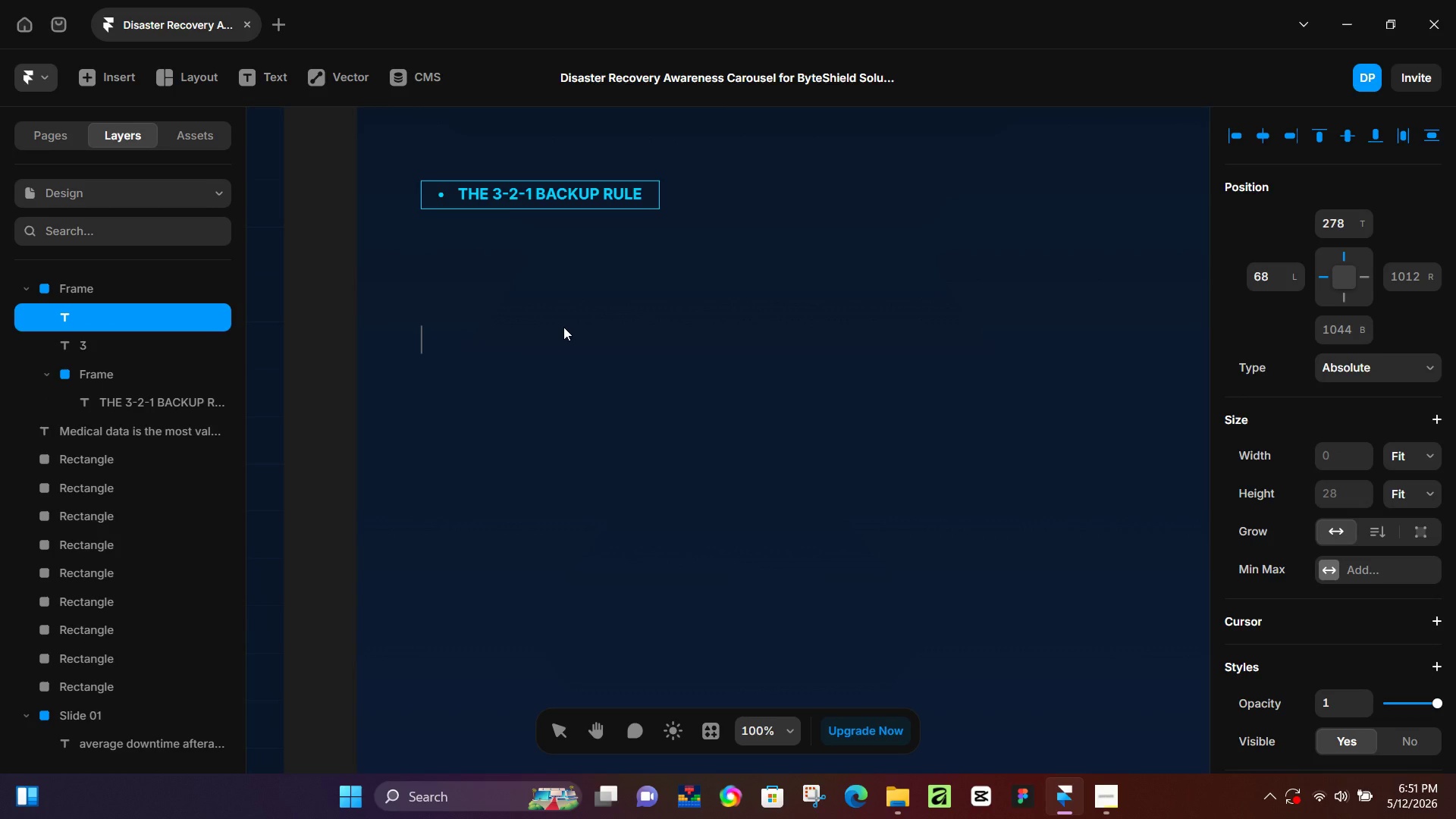 
type(RULE 01- )
key(Backspace)
key(Backspace)
type( -- )
 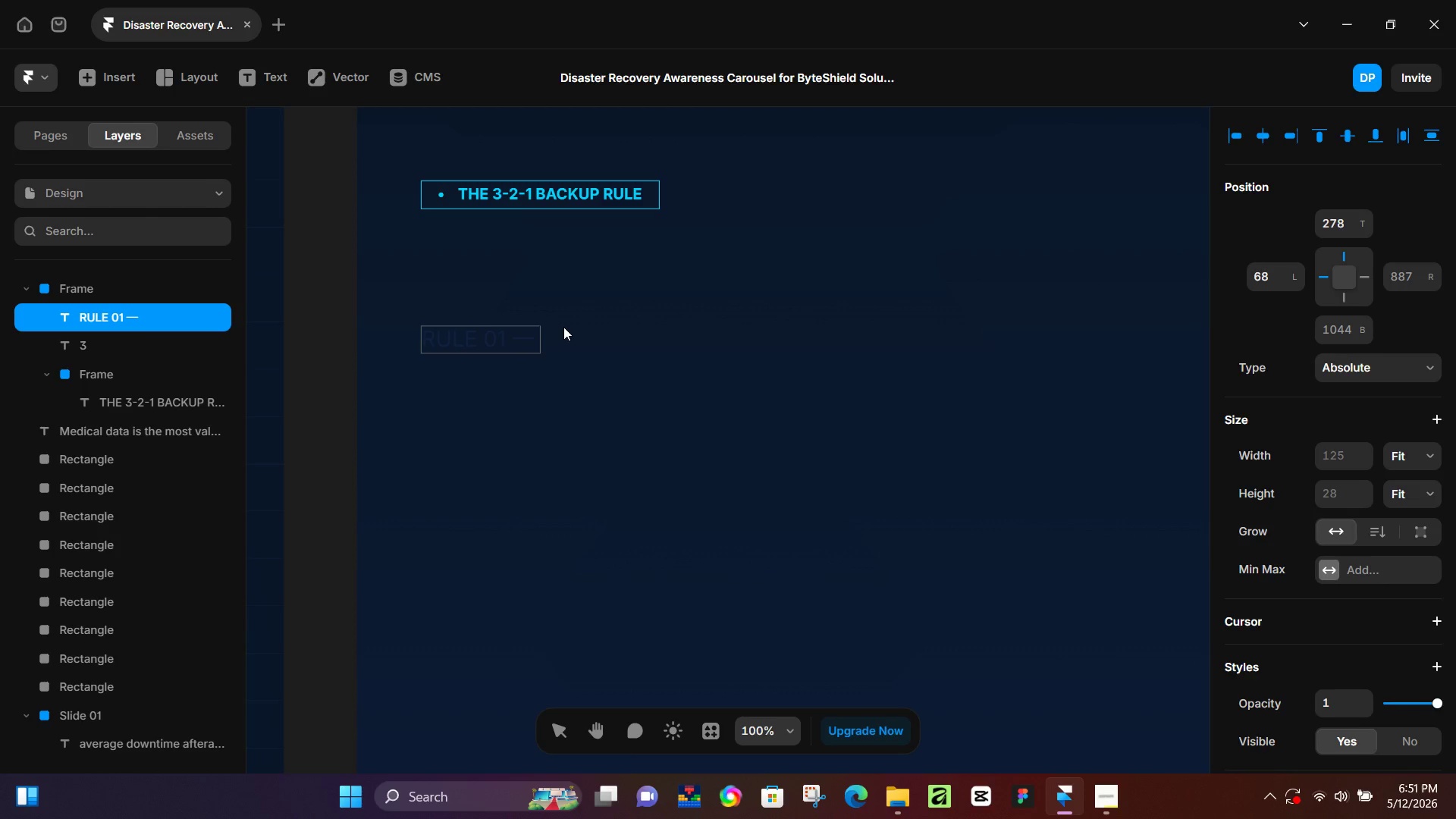 
hold_key(key=ShiftLeft, duration=1.52)
 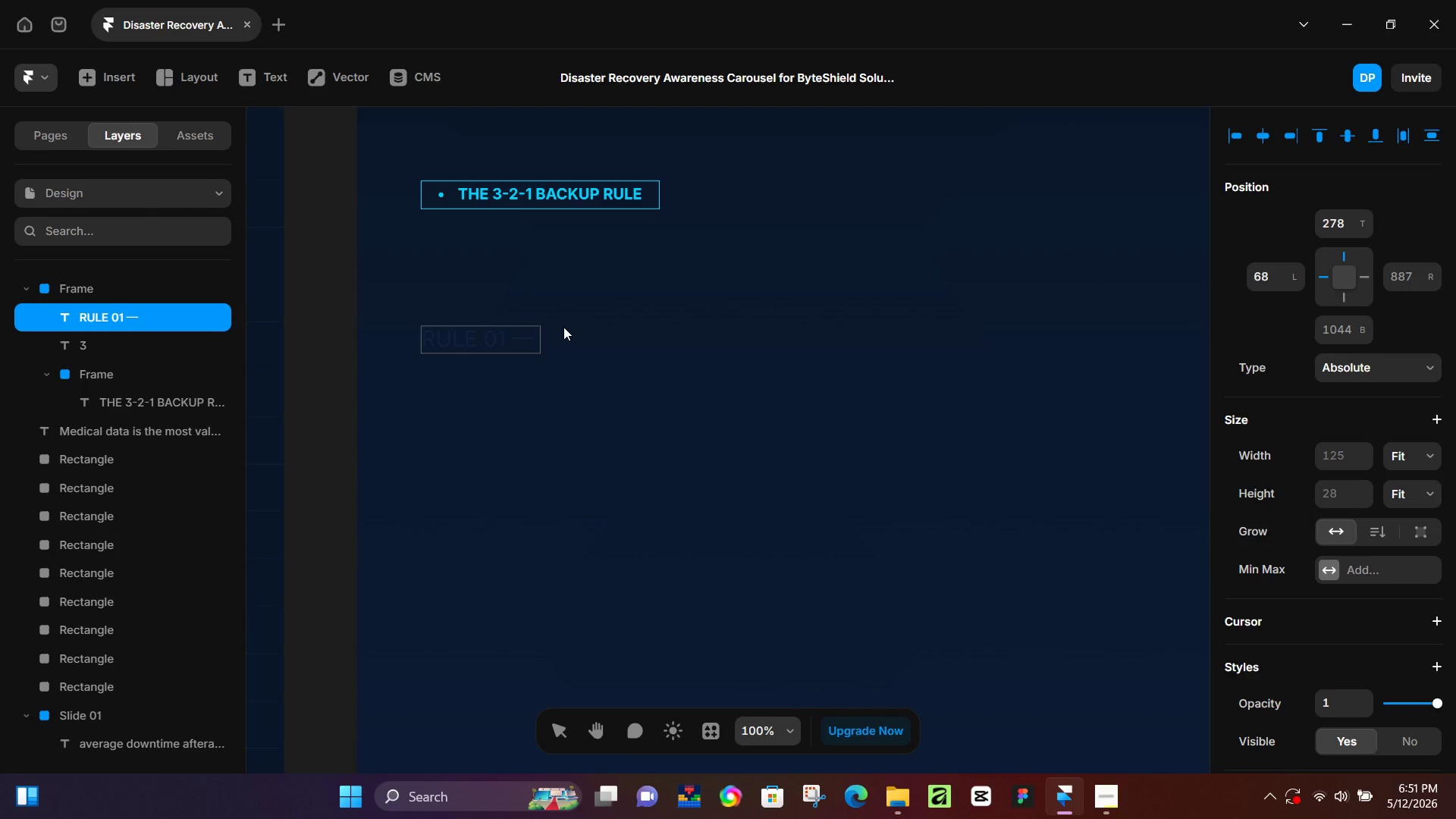 
type(THREE COPISE)
key(Backspace)
key(Backspace)
type(ES)
 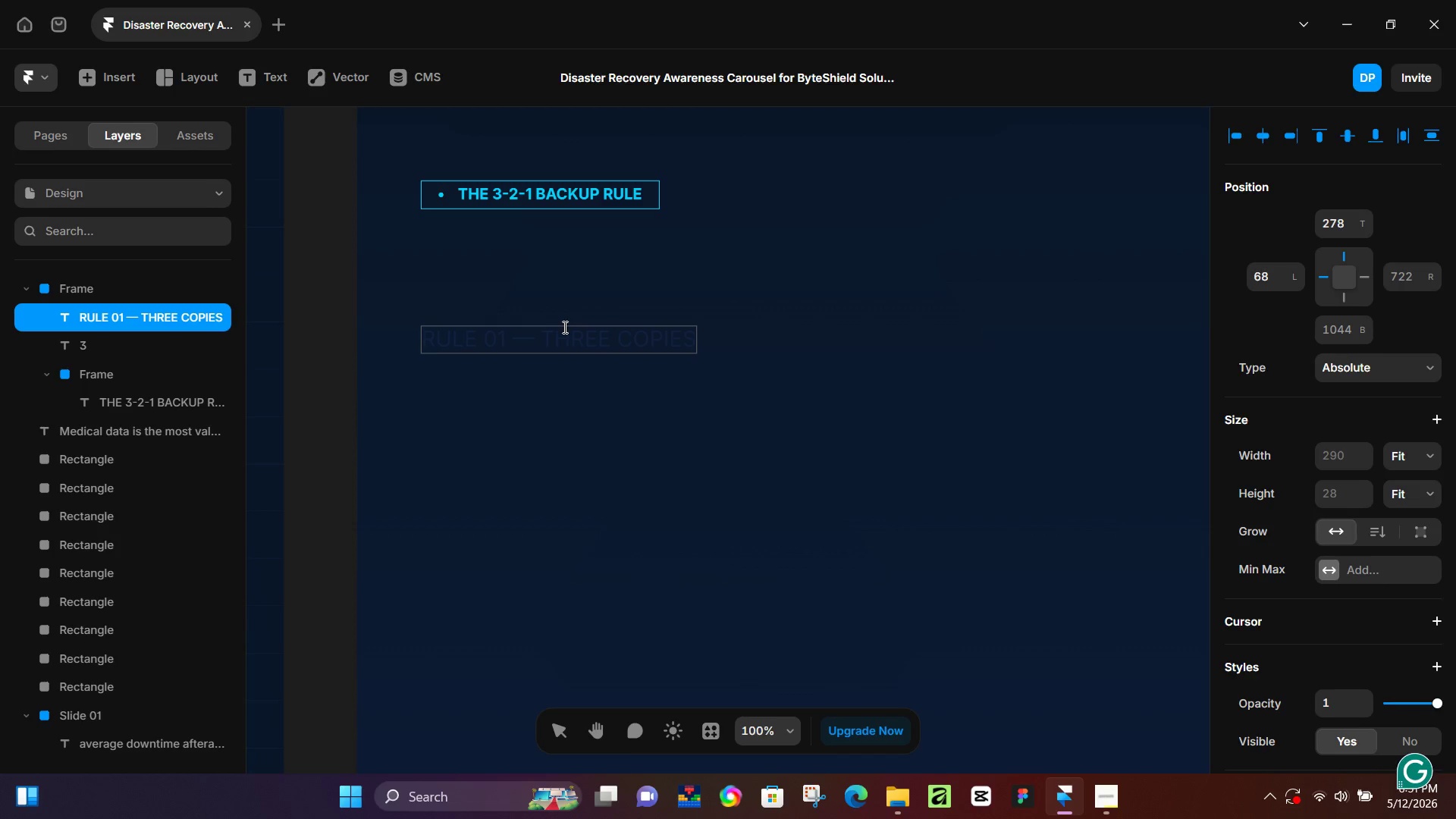 
key(Control+A)
 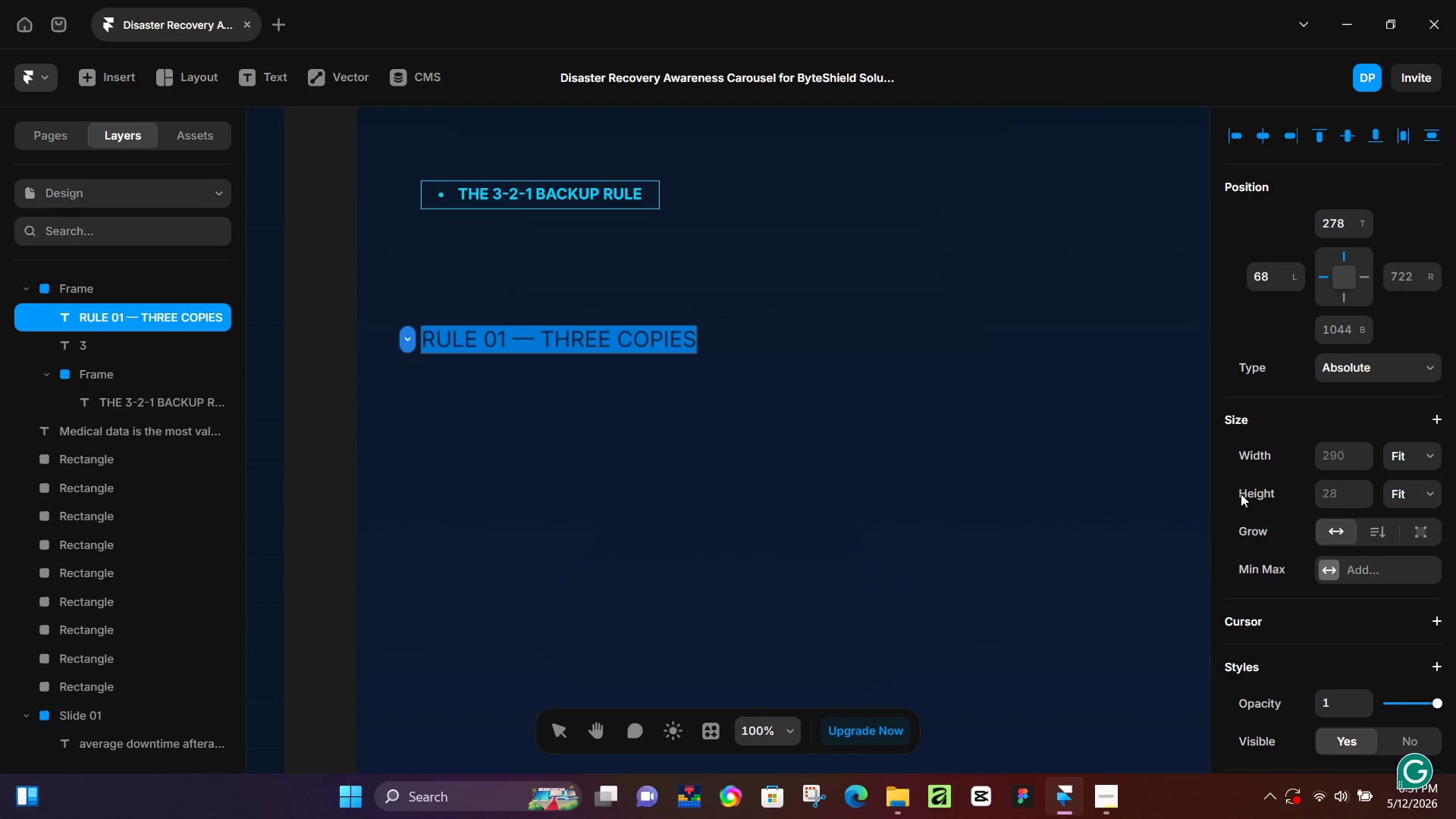 
key(Control+ControlLeft)
 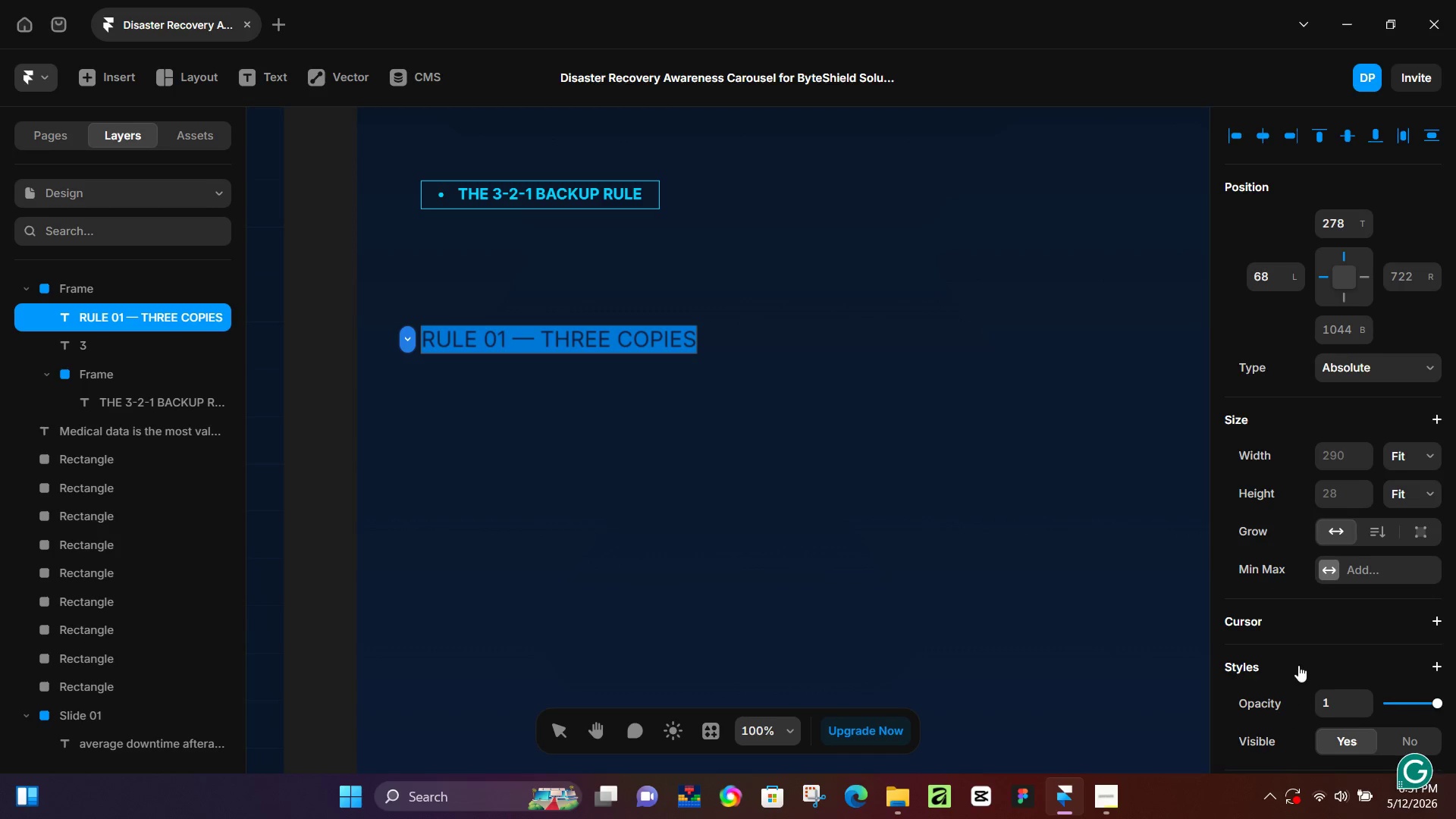 
scroll: coordinate [1298, 665], scroll_direction: down, amount: 3.0
 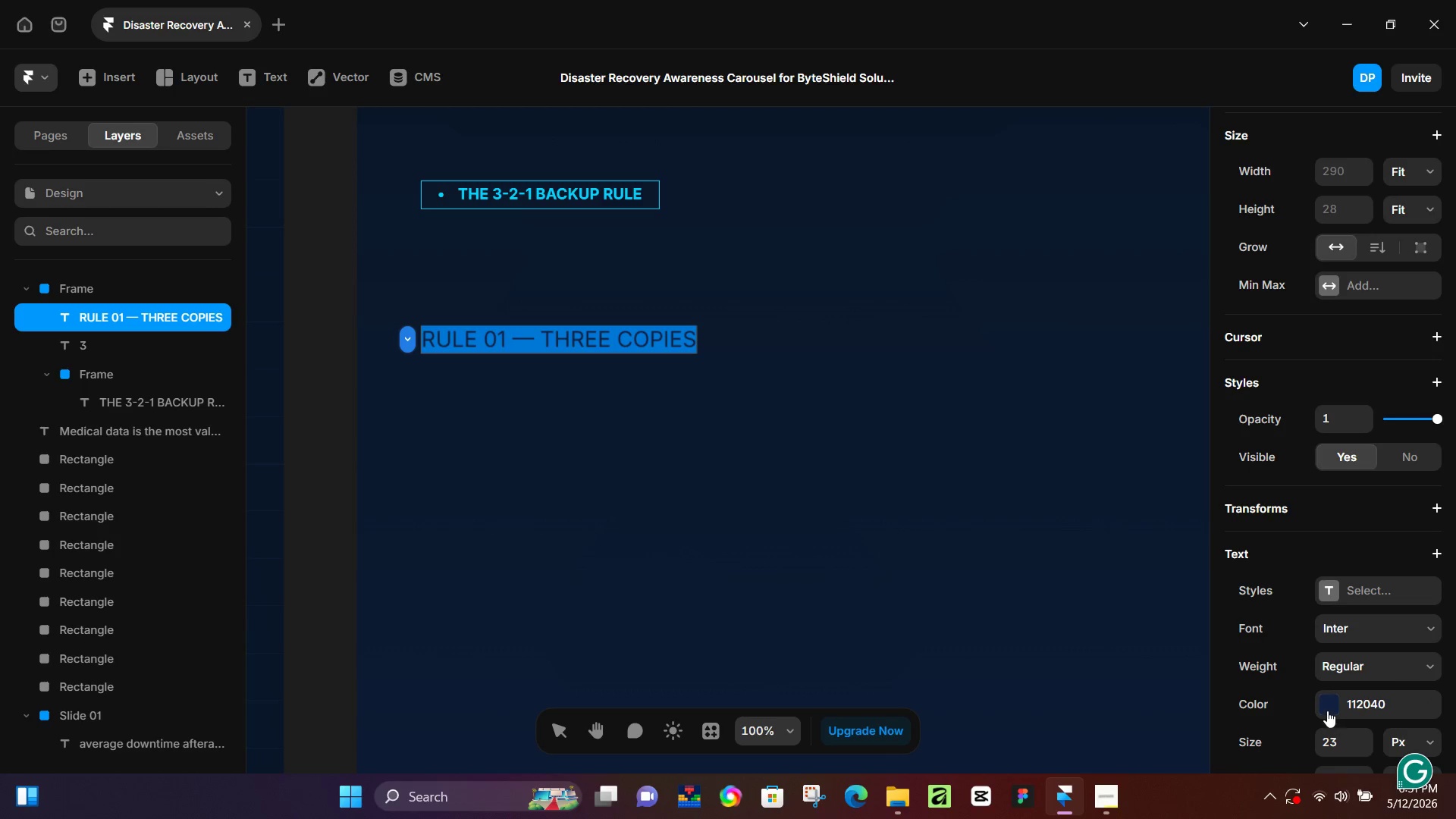 
left_click([1327, 711])
 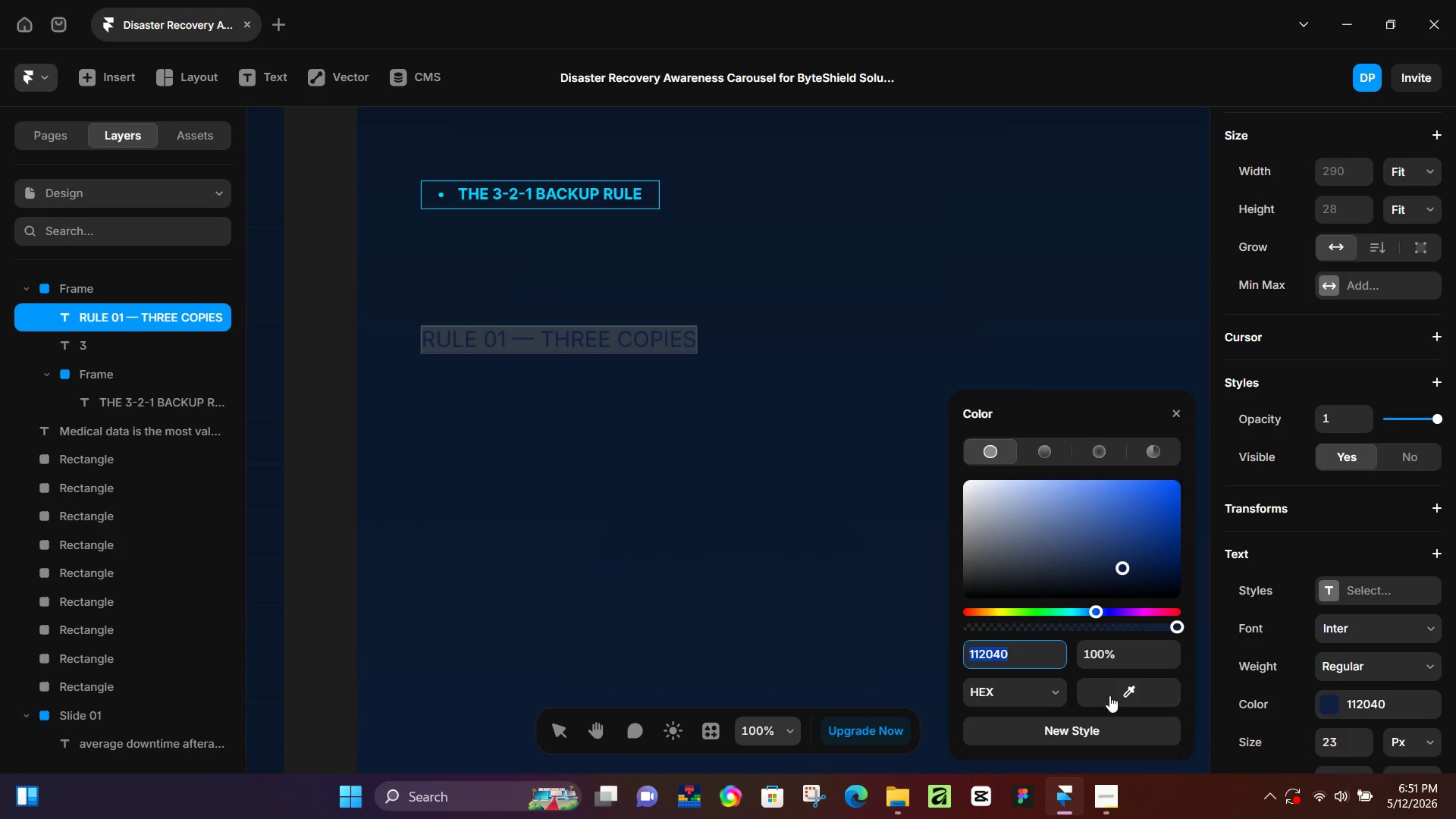 
left_click_drag(start_coordinate=[1111, 695], to_coordinate=[539, 194])
 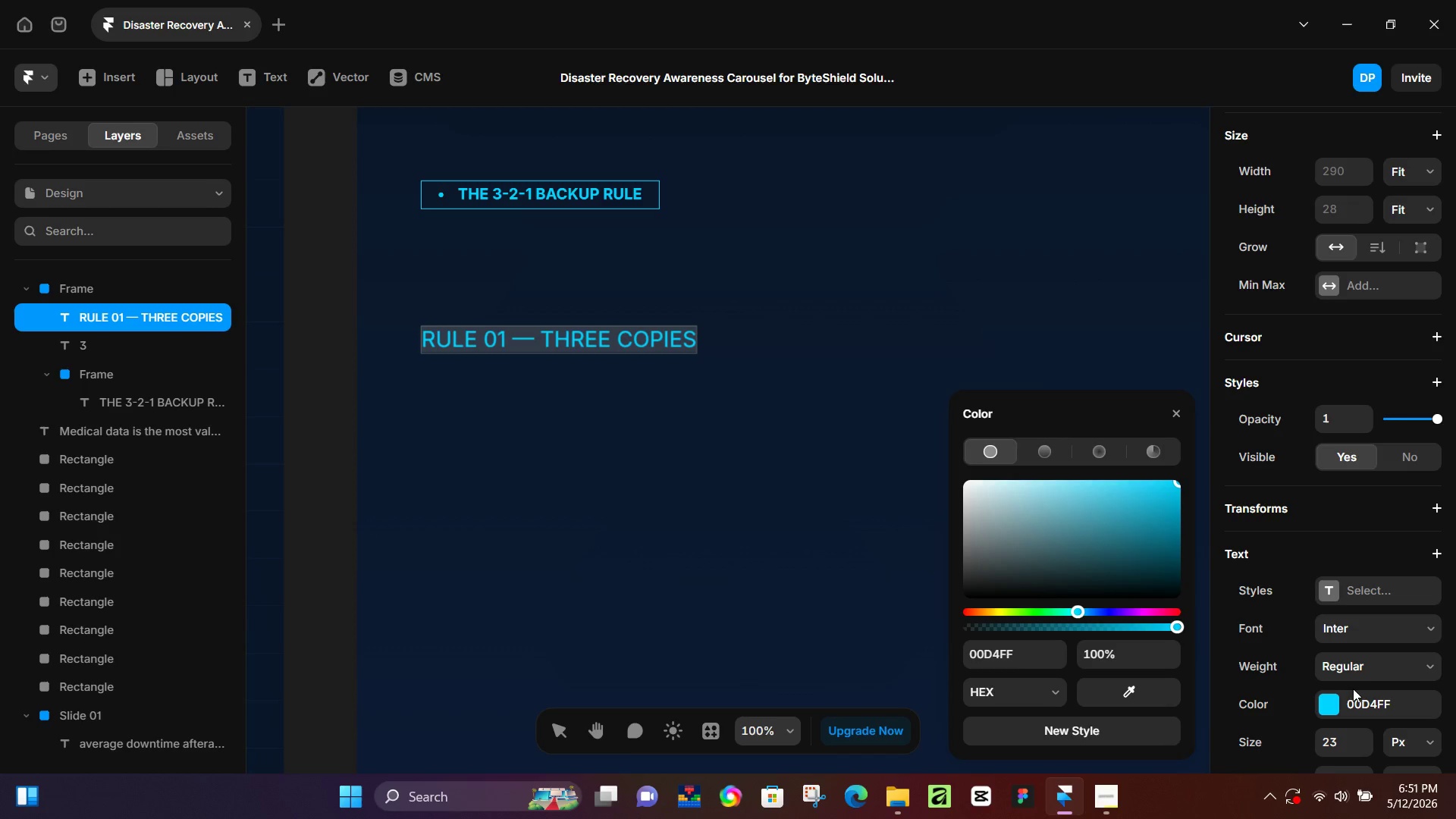 
left_click([1351, 678])
 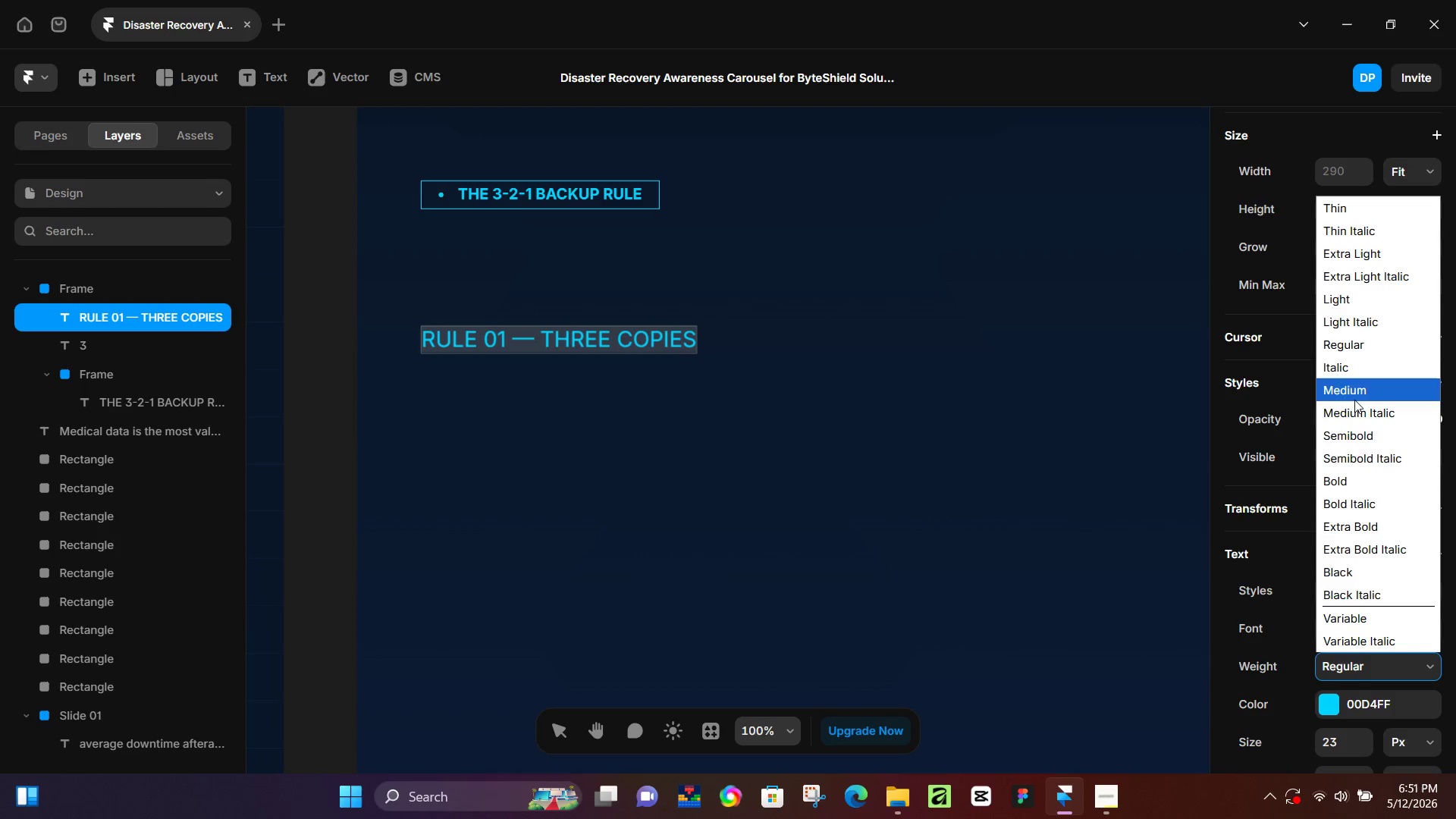 
left_click([1354, 484])
 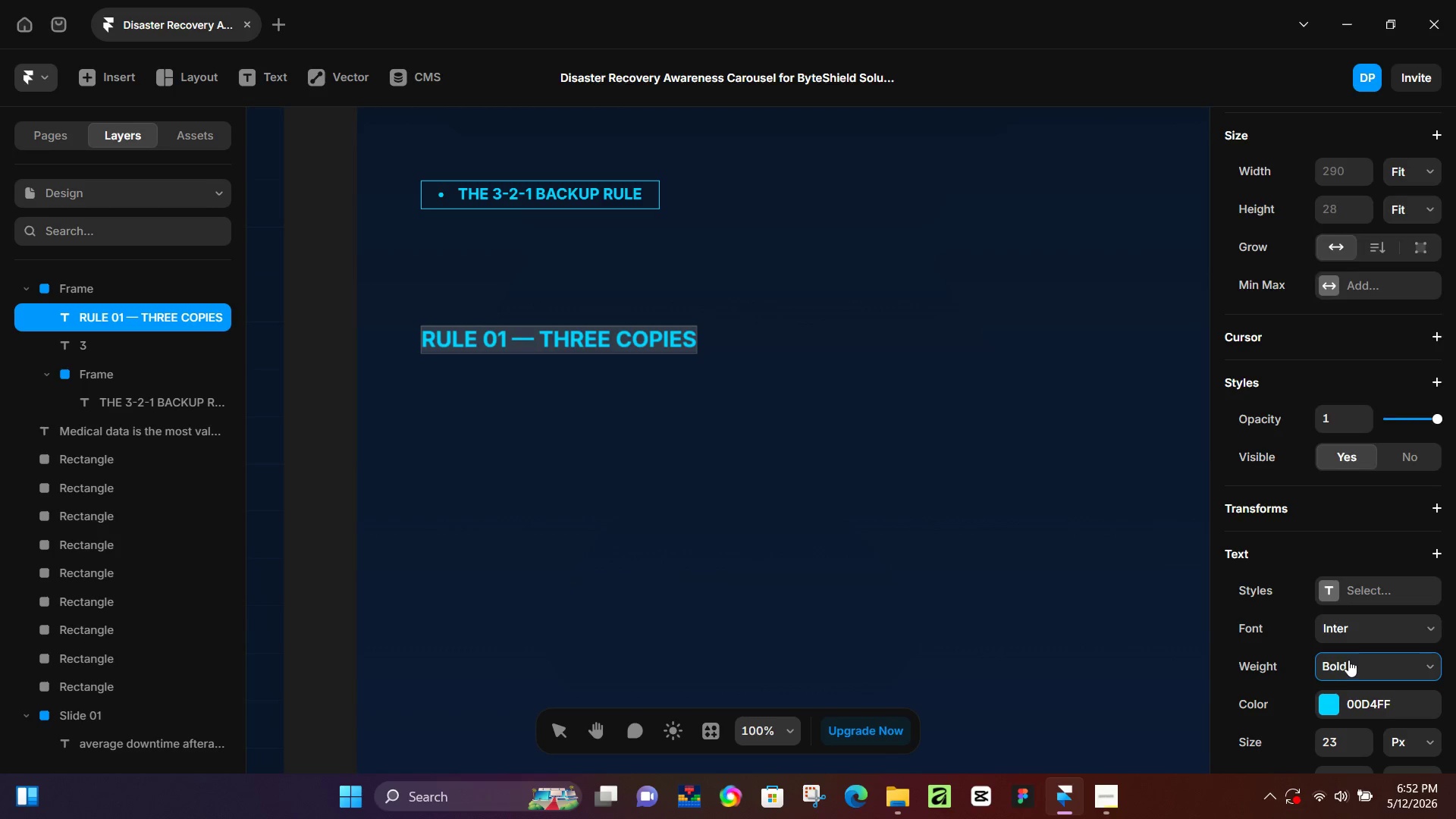 
left_click([1348, 660])
 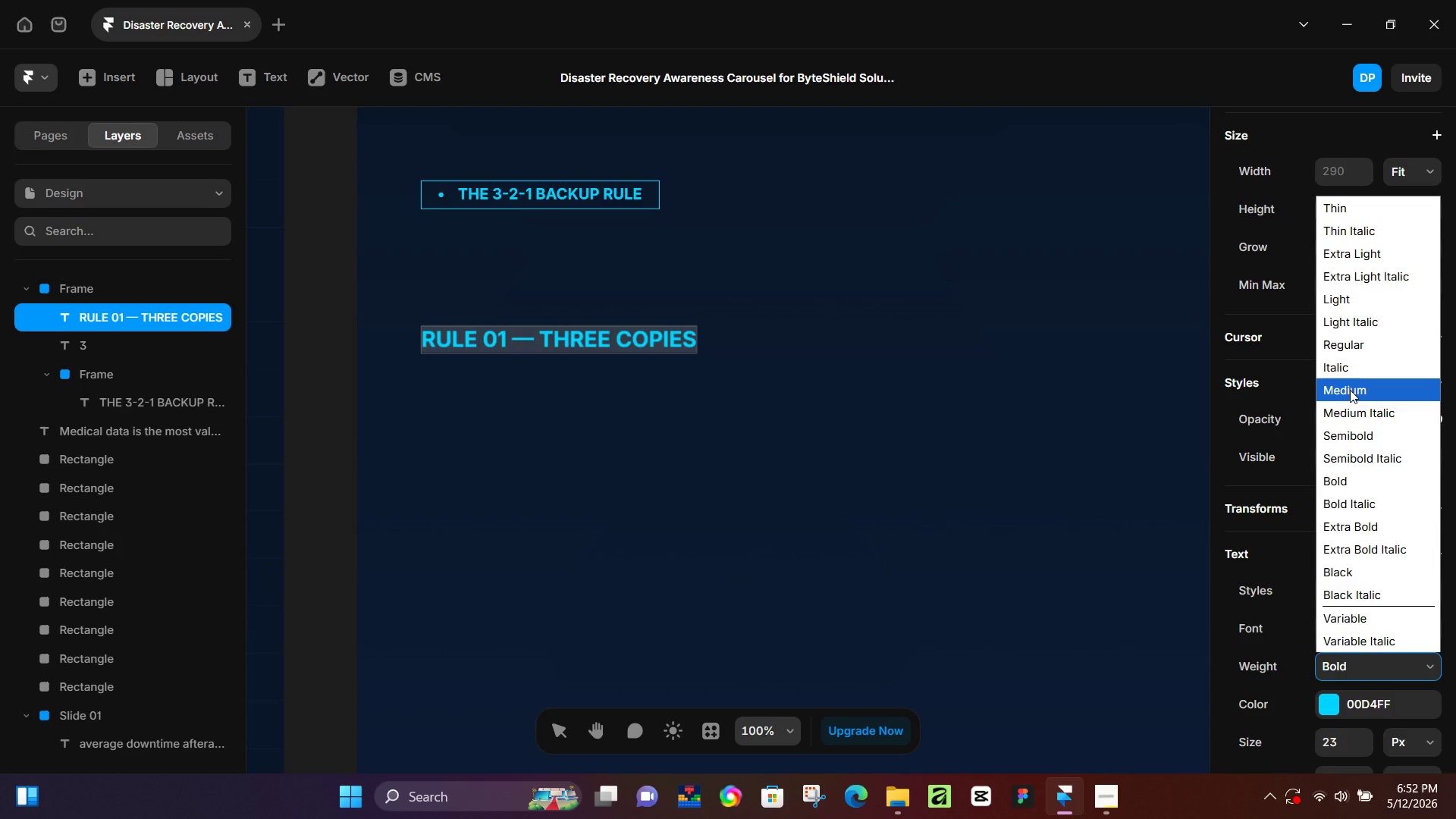 
left_click([1350, 390])
 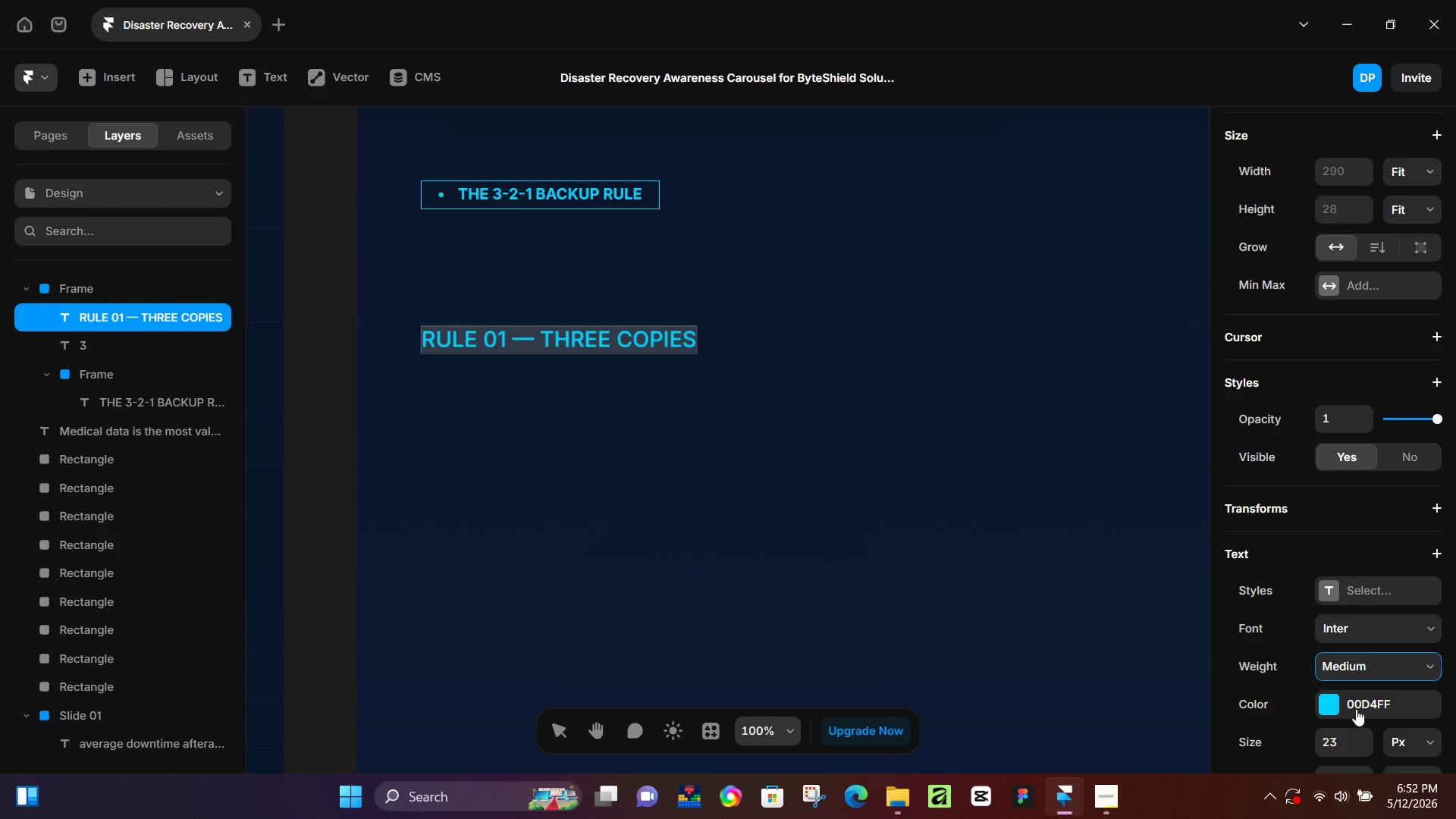 
left_click([1356, 739])
 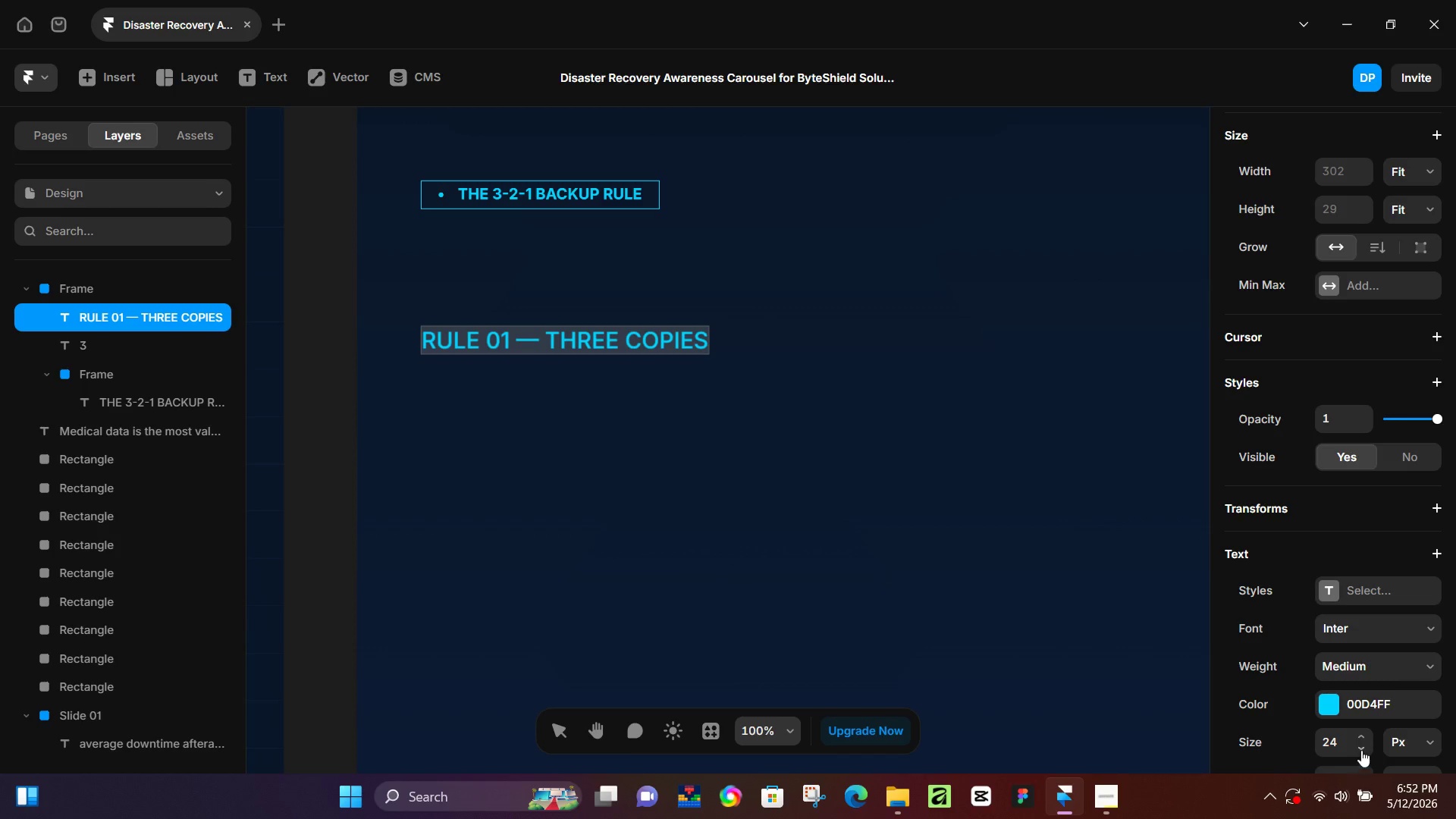 
double_click([1361, 747])
 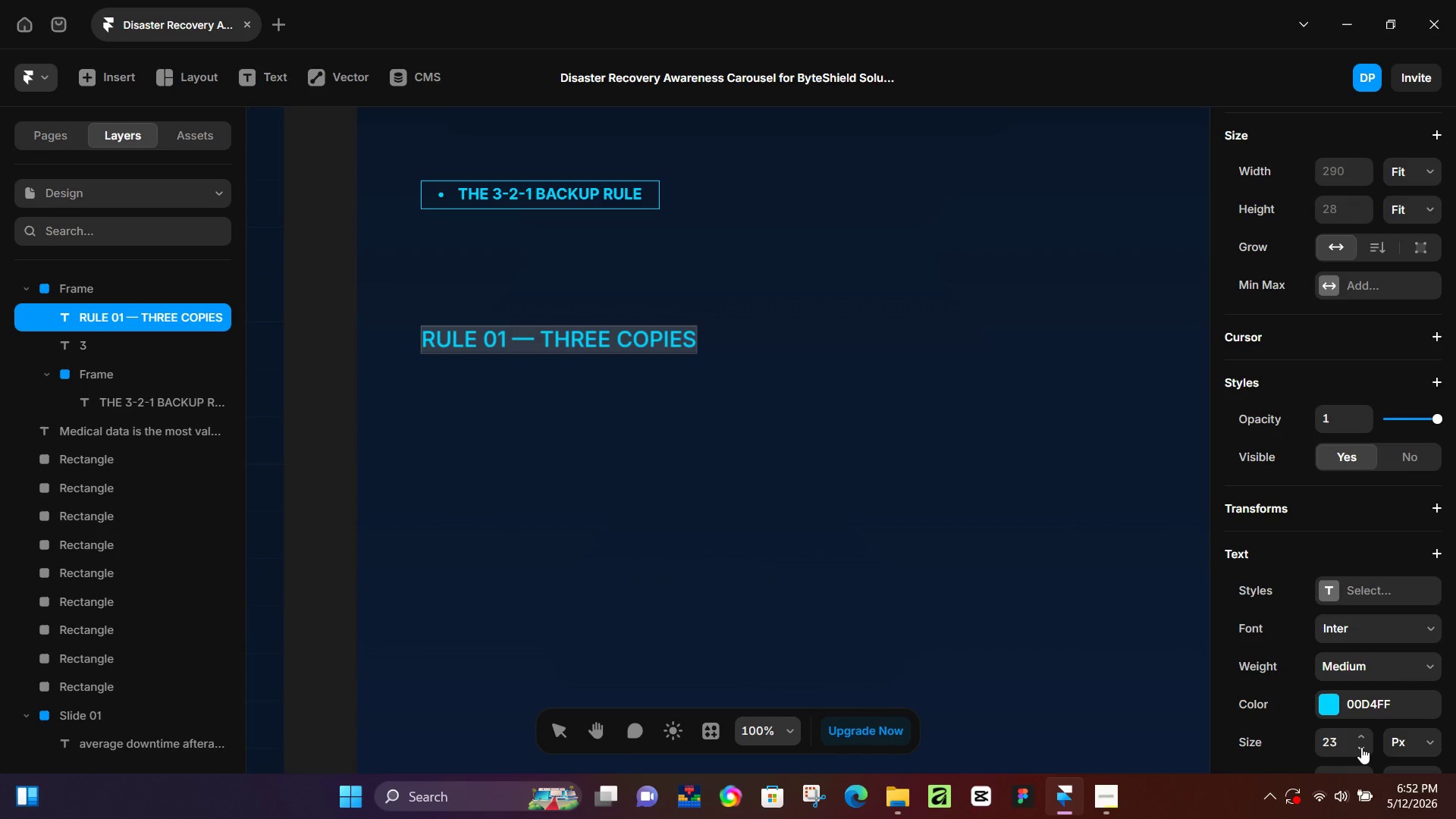 
triple_click([1361, 747])
 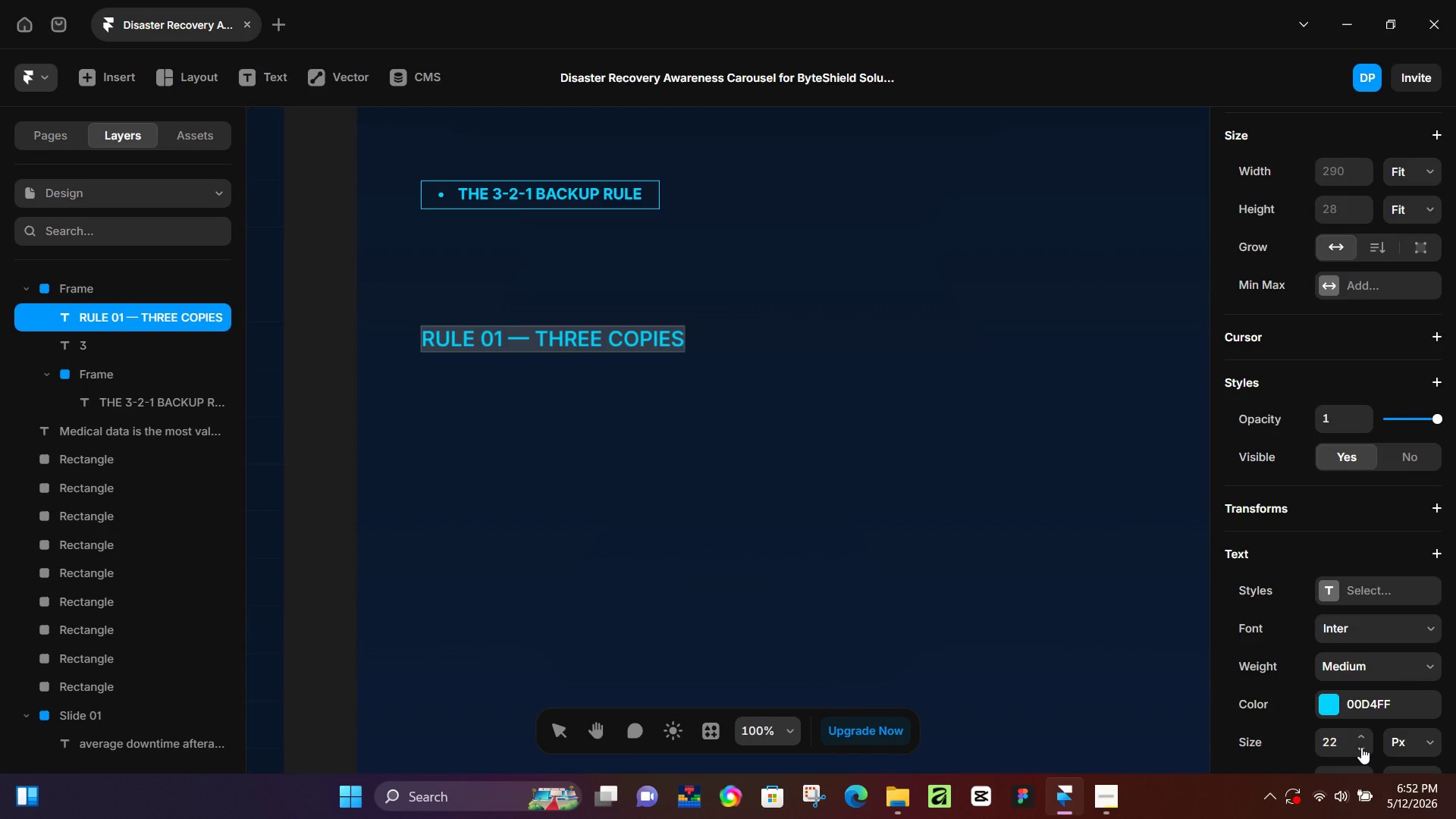 
triple_click([1361, 747])
 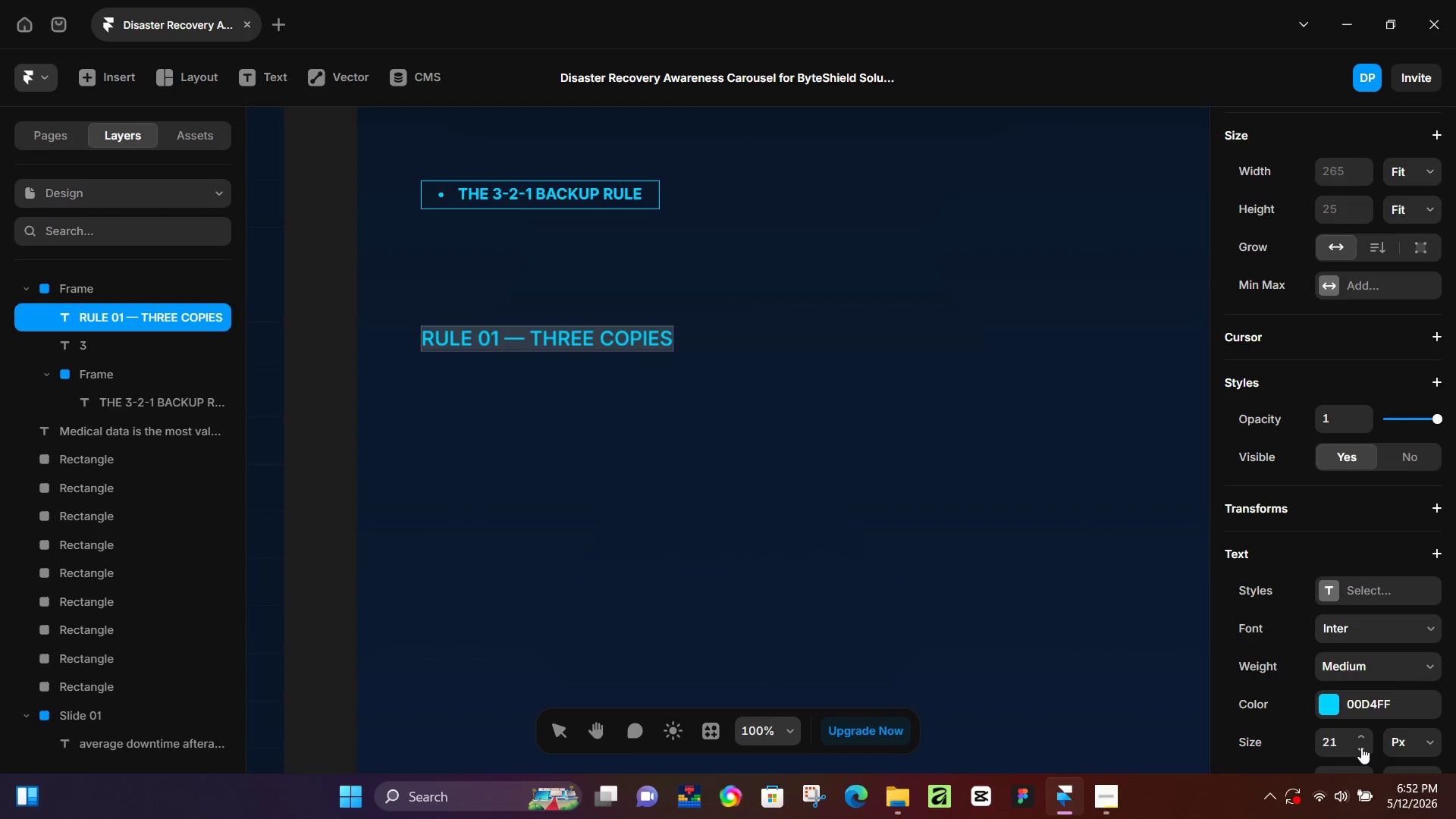 
triple_click([1361, 747])
 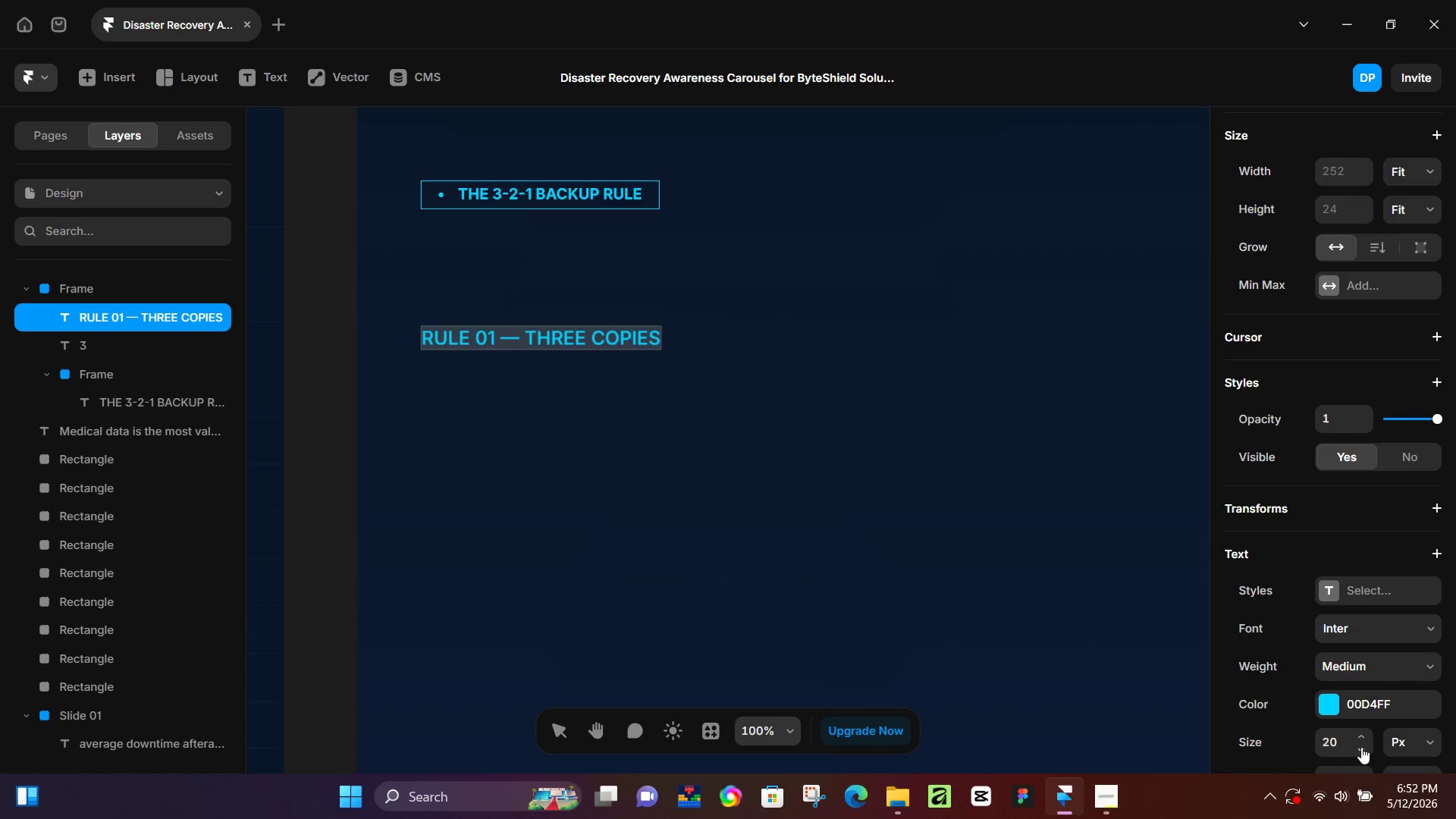 
triple_click([1361, 747])
 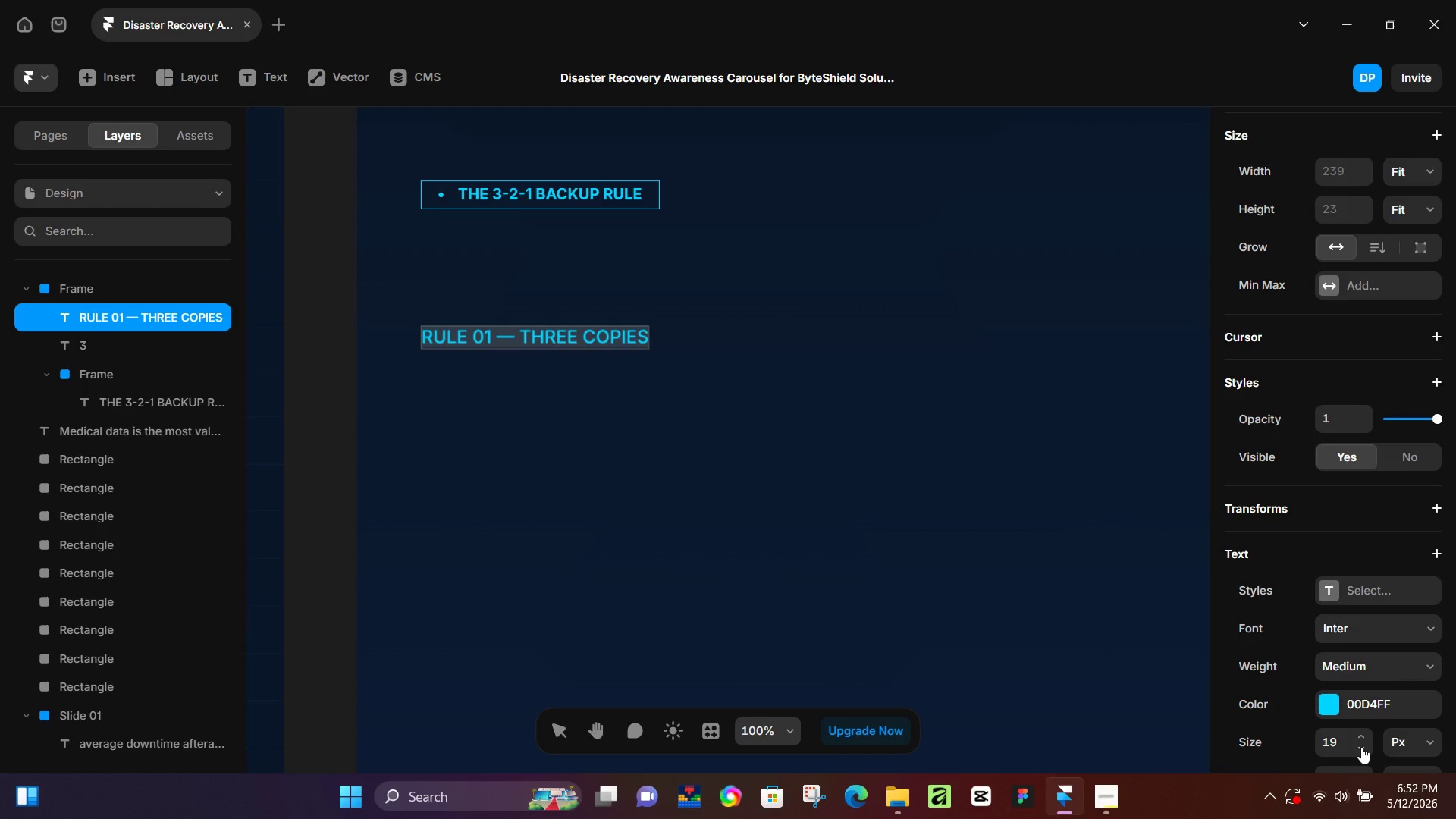 
triple_click([1361, 747])
 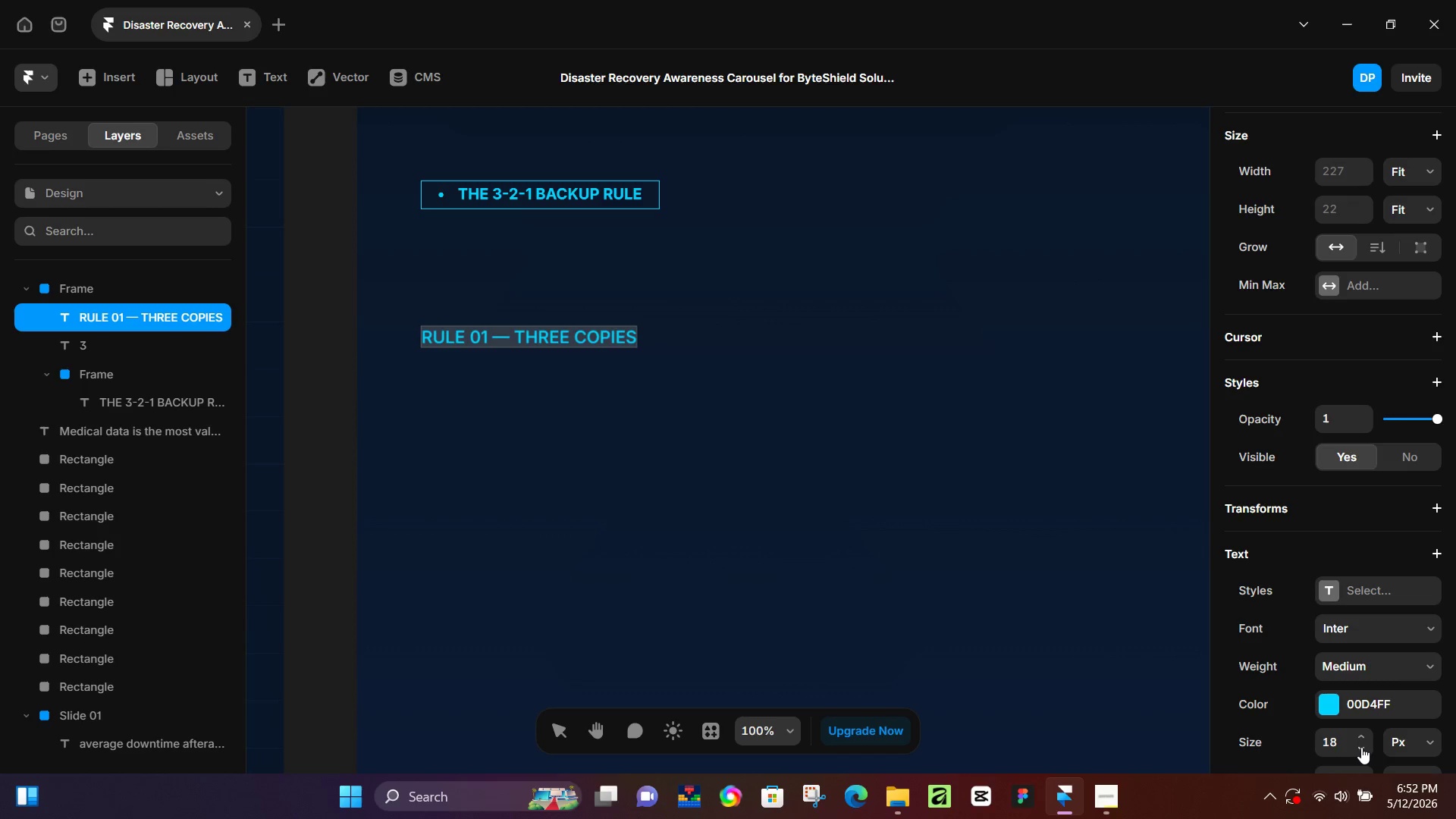 
triple_click([1361, 747])
 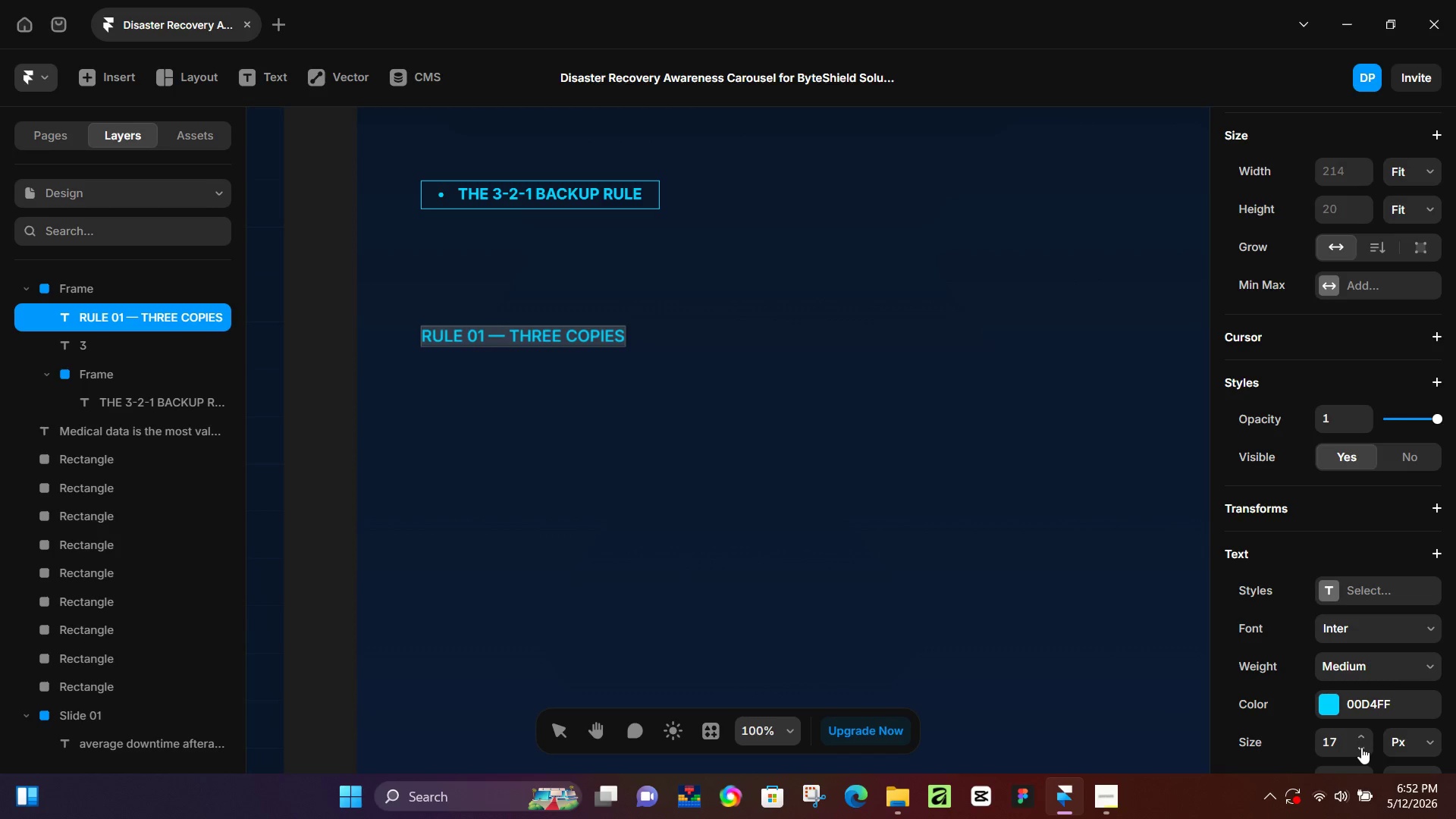 
left_click([1361, 747])
 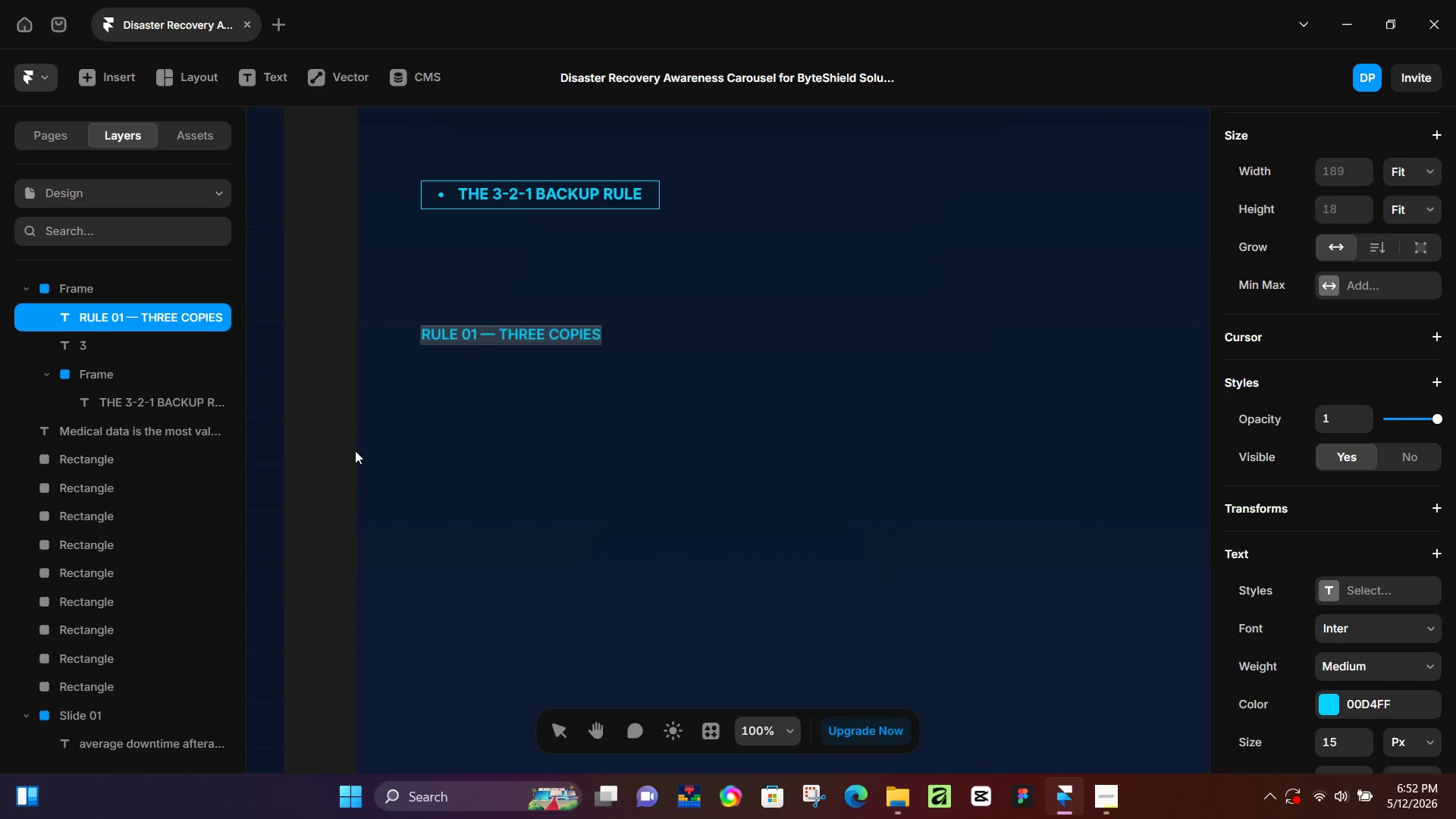 
left_click([494, 399])
 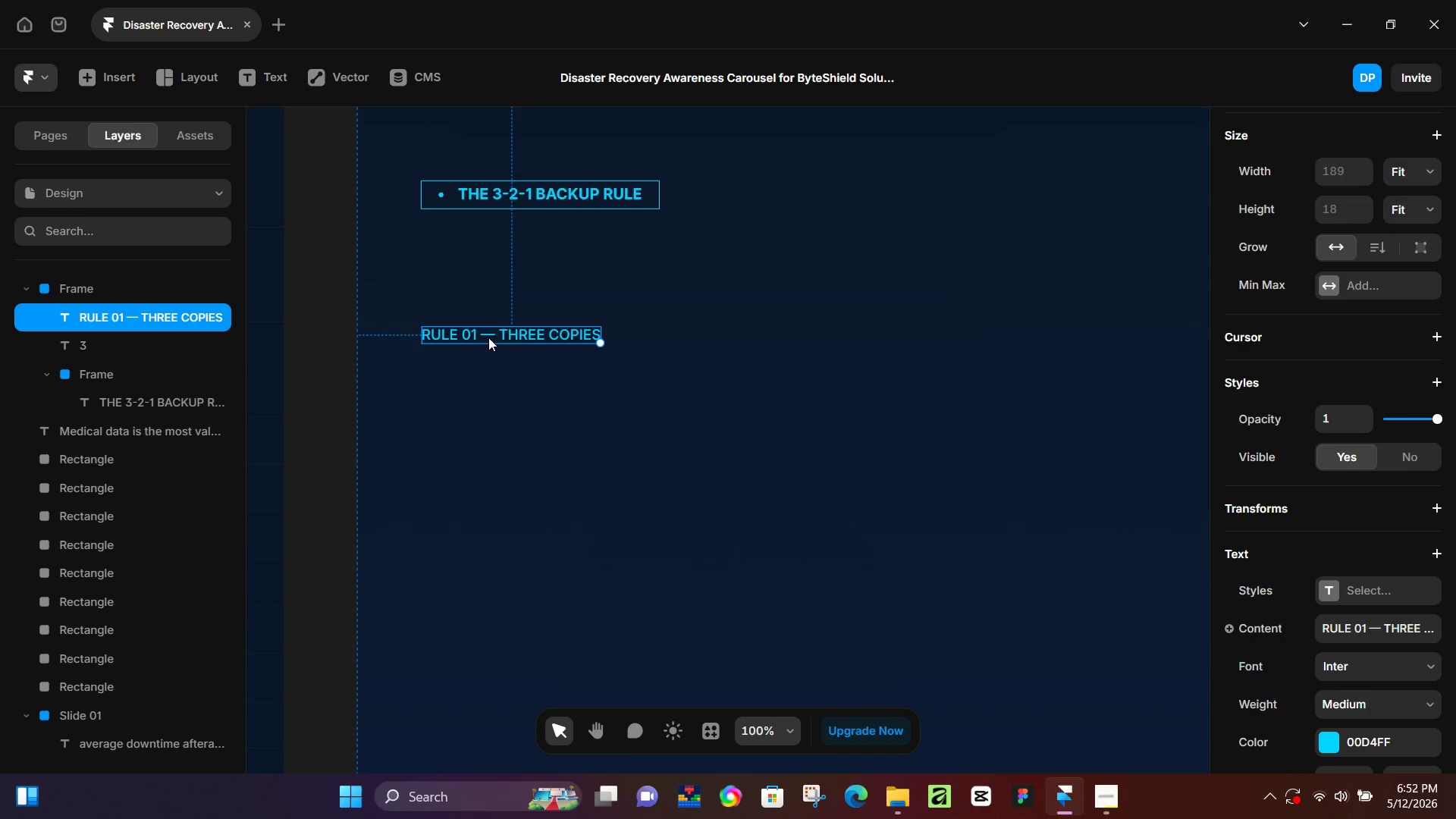 
left_click_drag(start_coordinate=[525, 338], to_coordinate=[598, 336])
 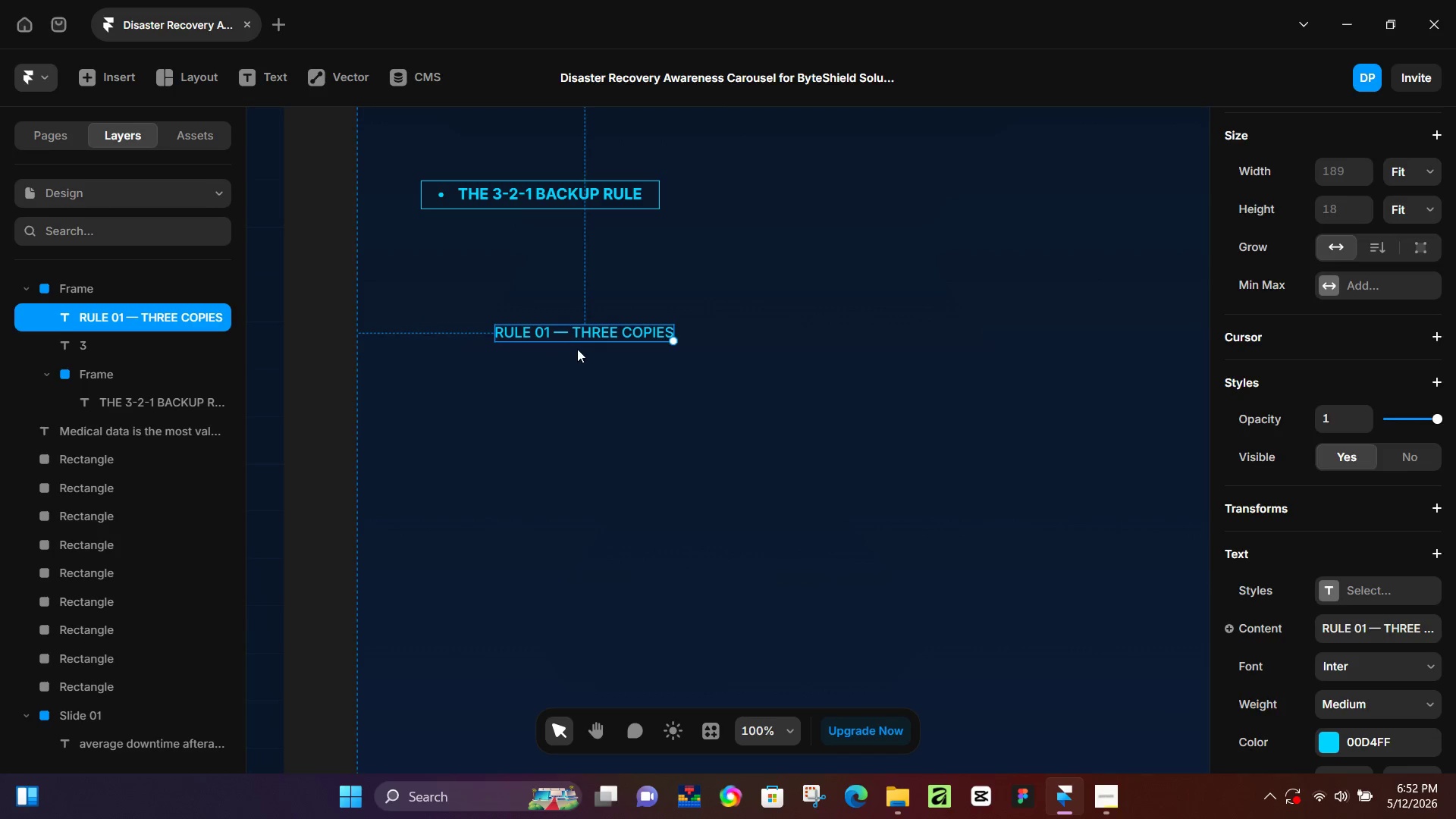 
key(P)
 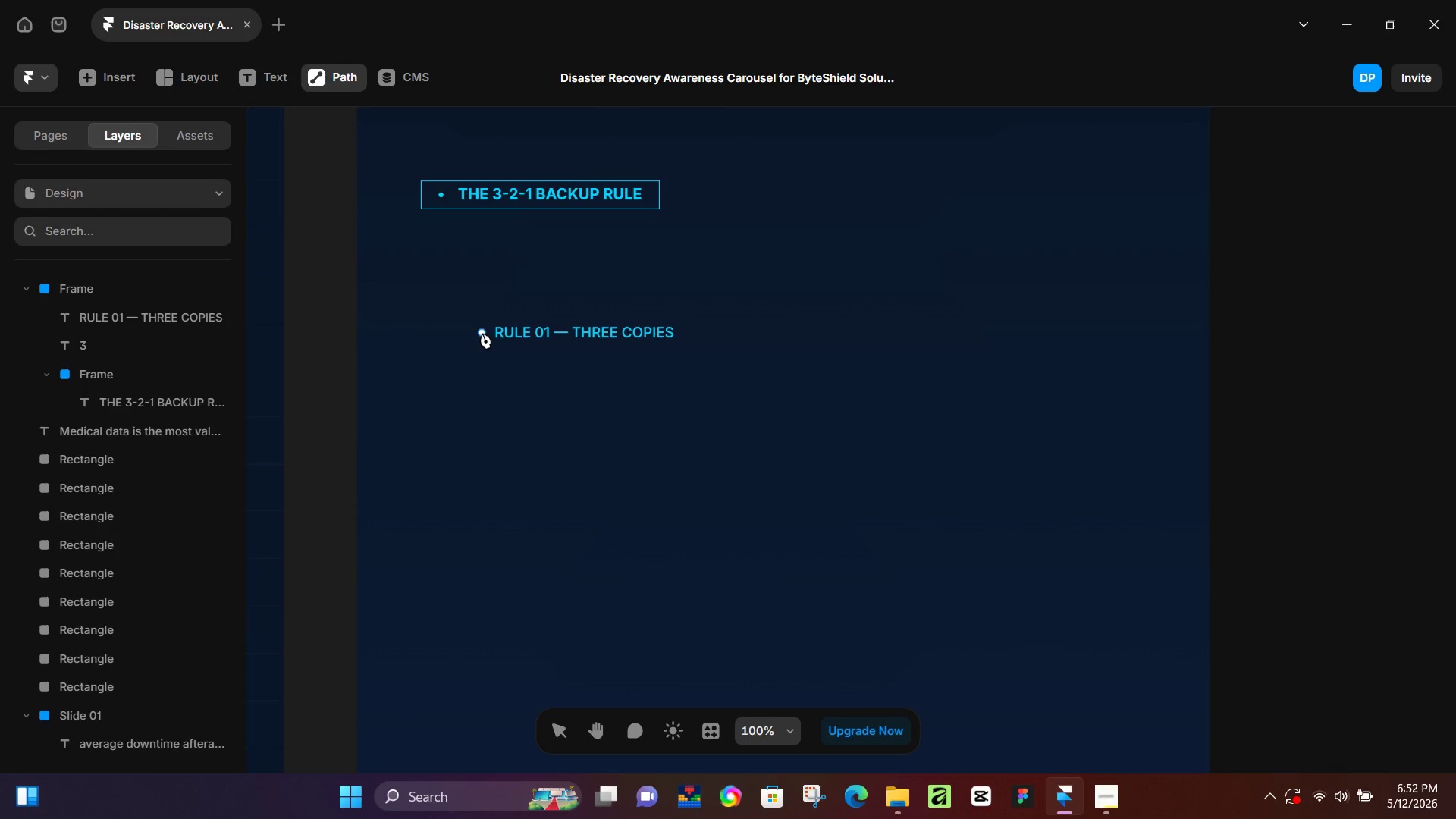 
left_click_drag(start_coordinate=[482, 333], to_coordinate=[479, 332])
 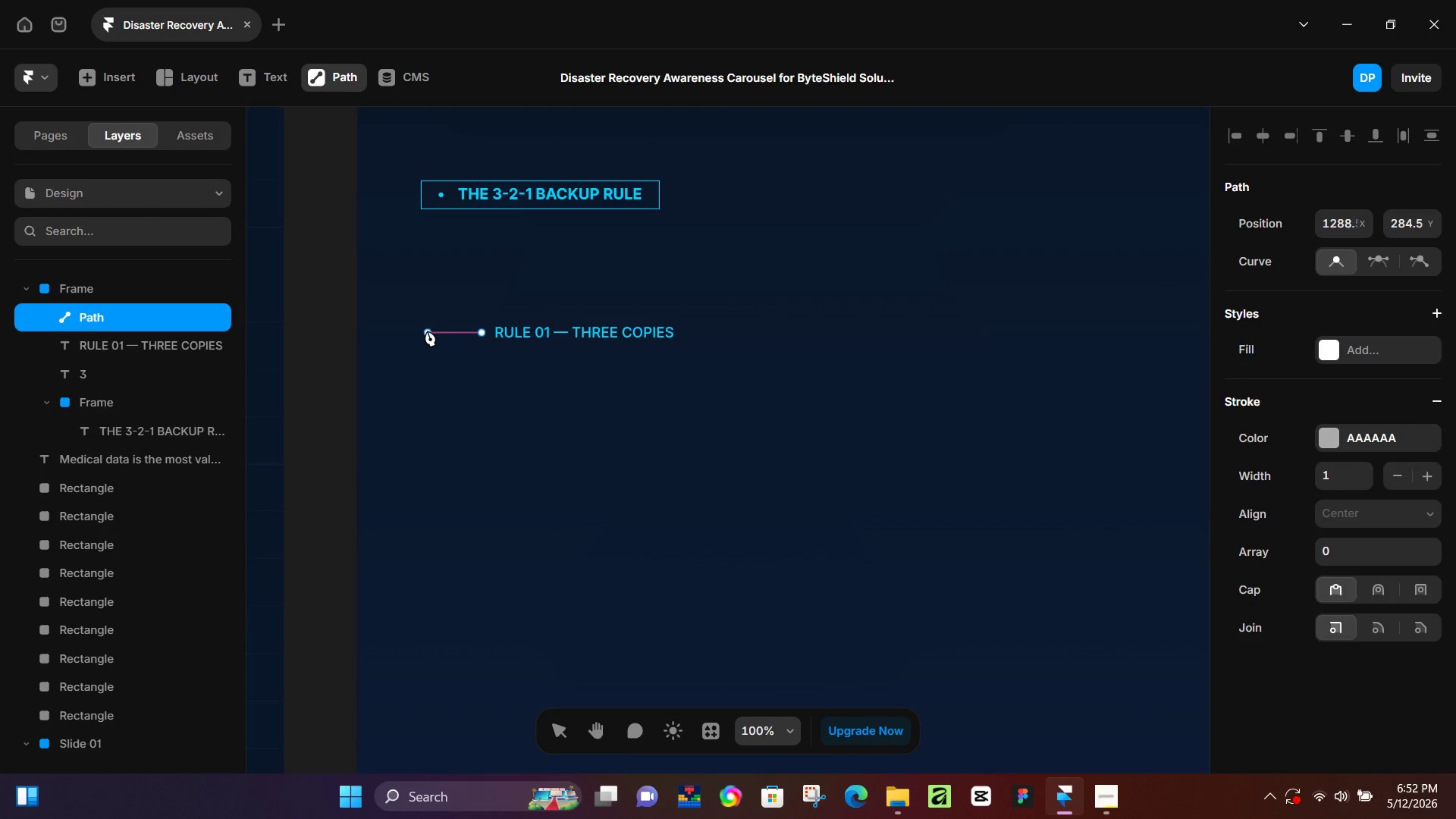 
hold_key(key=ShiftLeft, duration=1.52)
 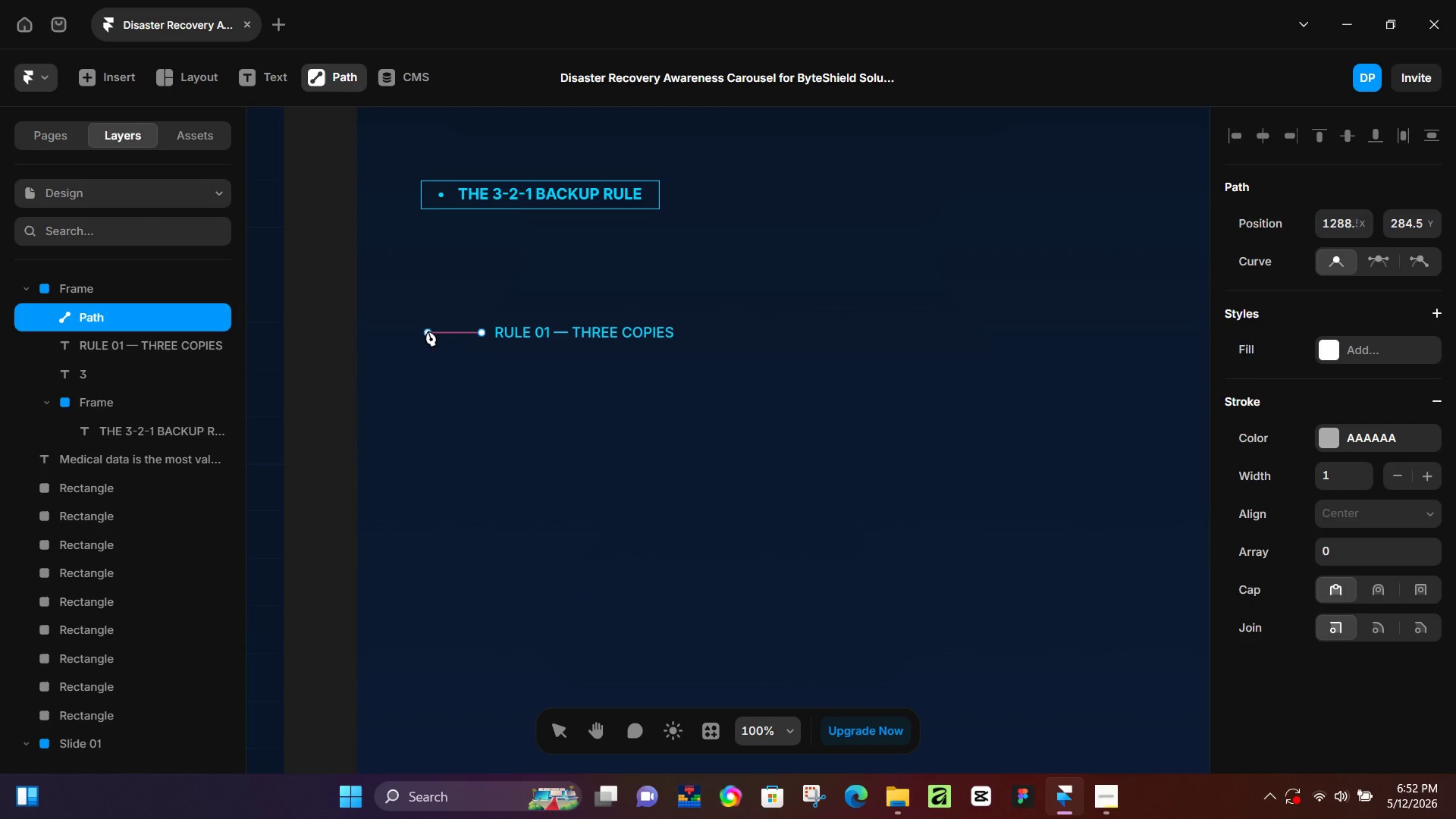 
hold_key(key=ShiftLeft, duration=1.17)
left_click([428, 331])
 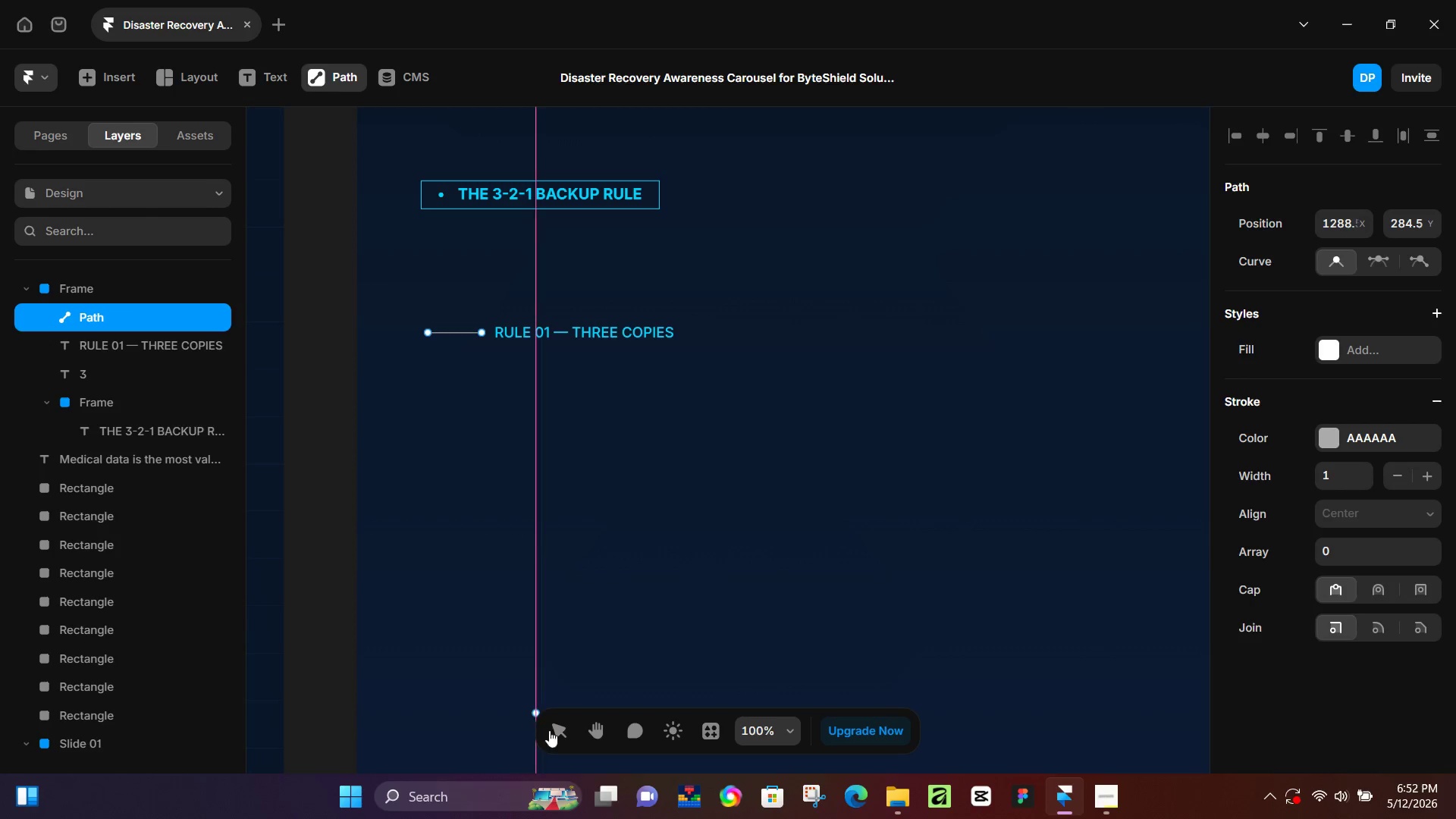 
left_click([559, 727])
 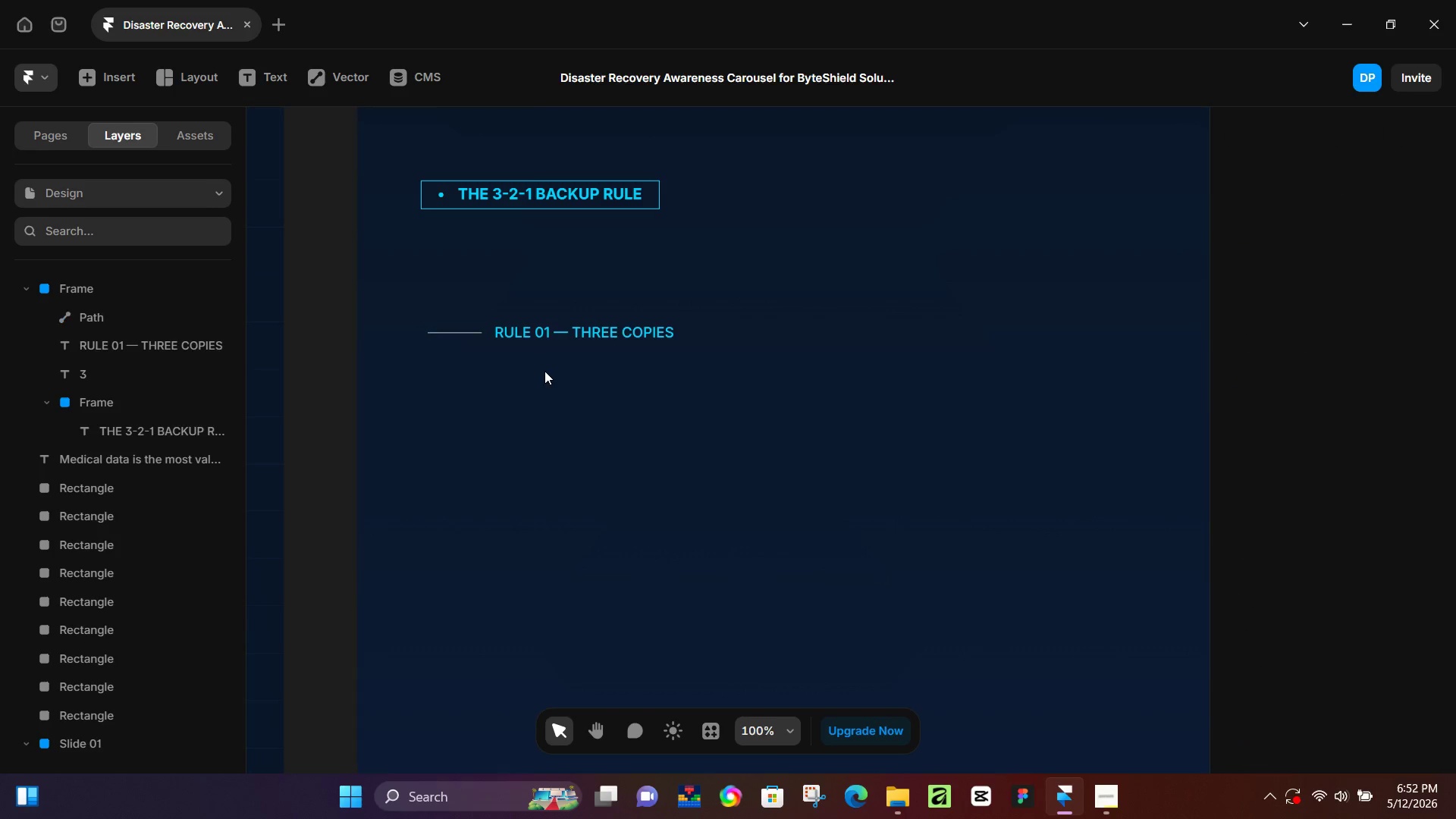 
left_click([544, 371])
 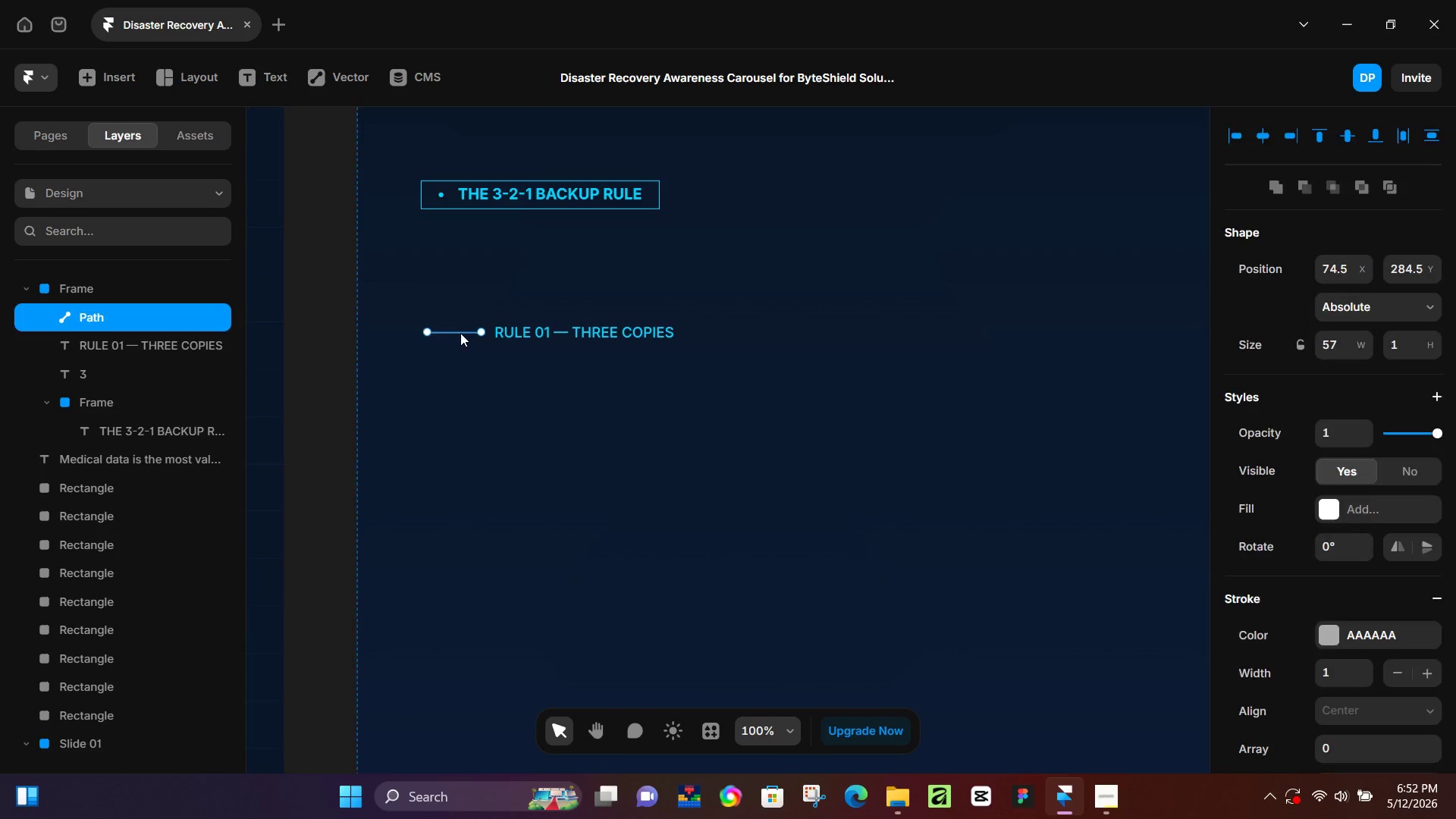 
left_click([460, 333])
 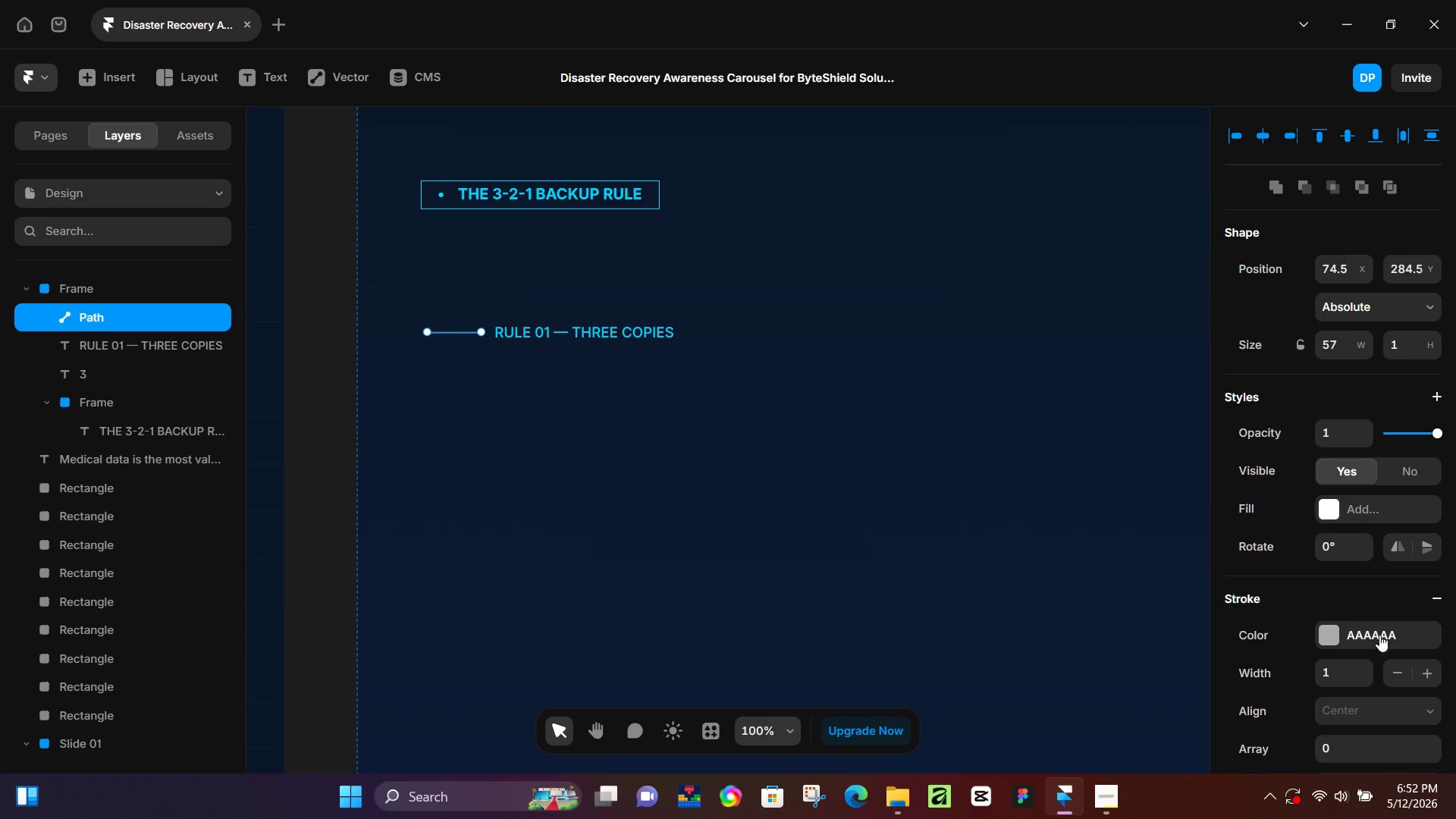 
left_click([1329, 636])
 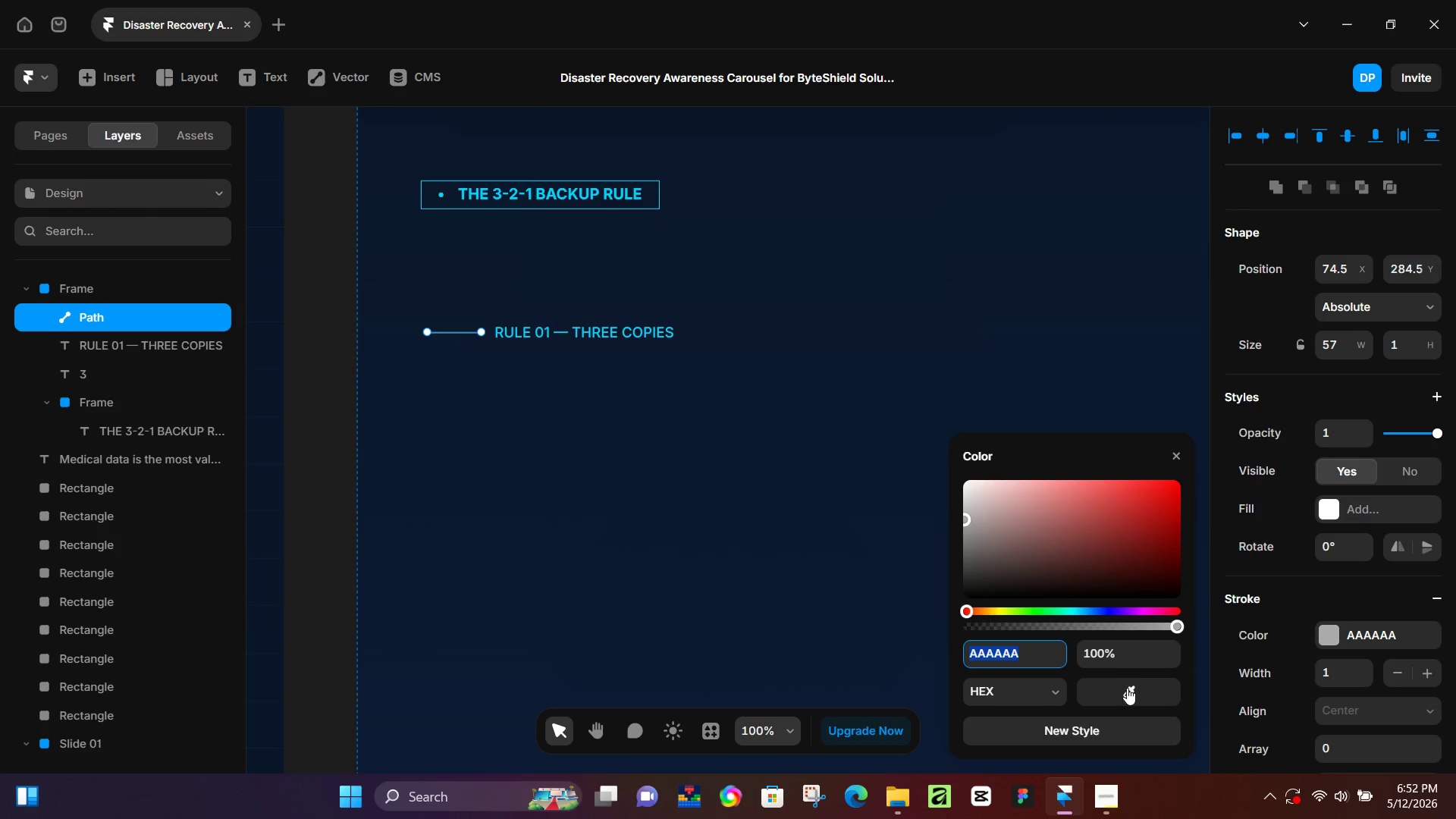 
left_click_drag(start_coordinate=[1127, 690], to_coordinate=[553, 193])
 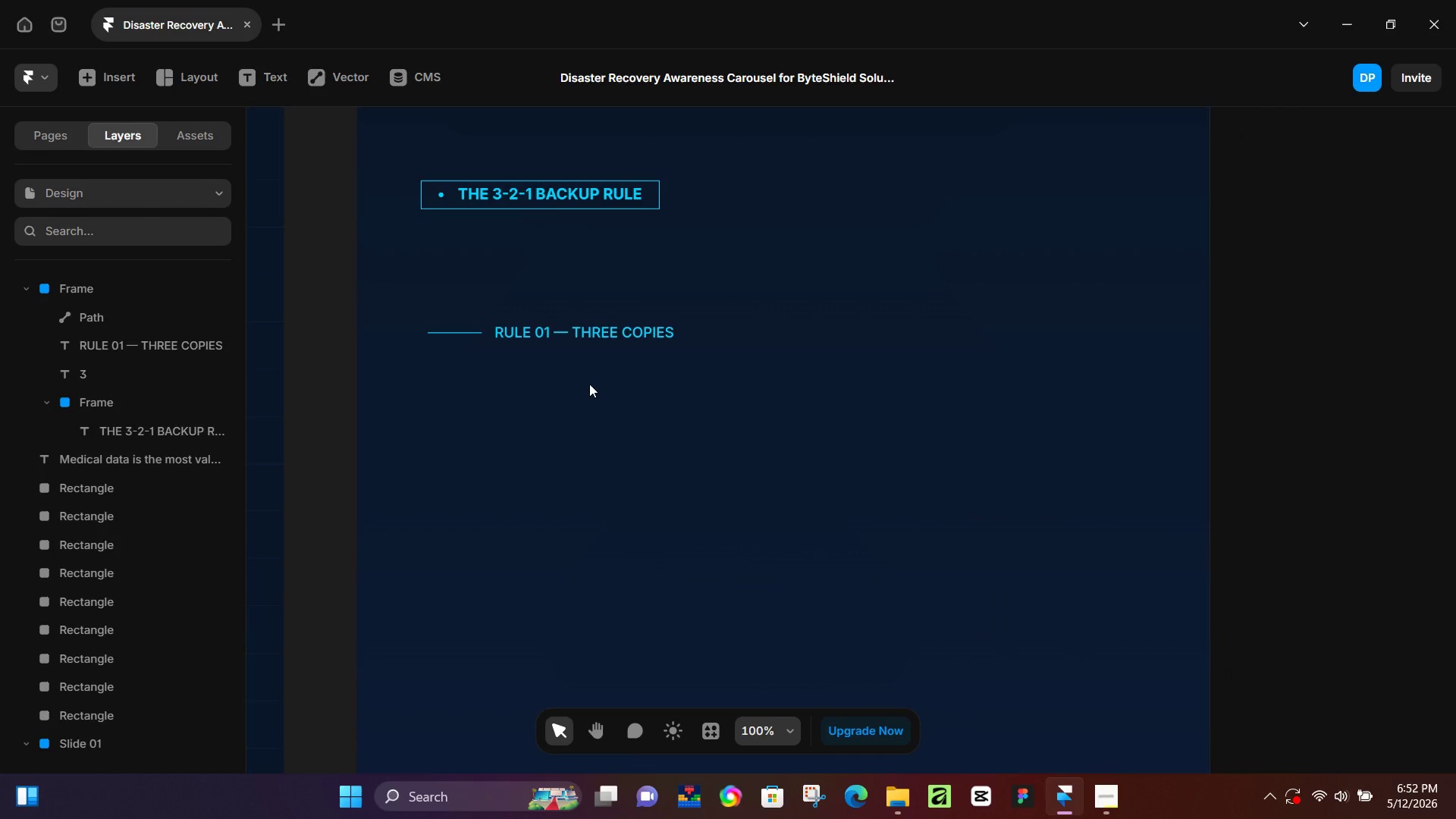 
left_click([589, 384])
 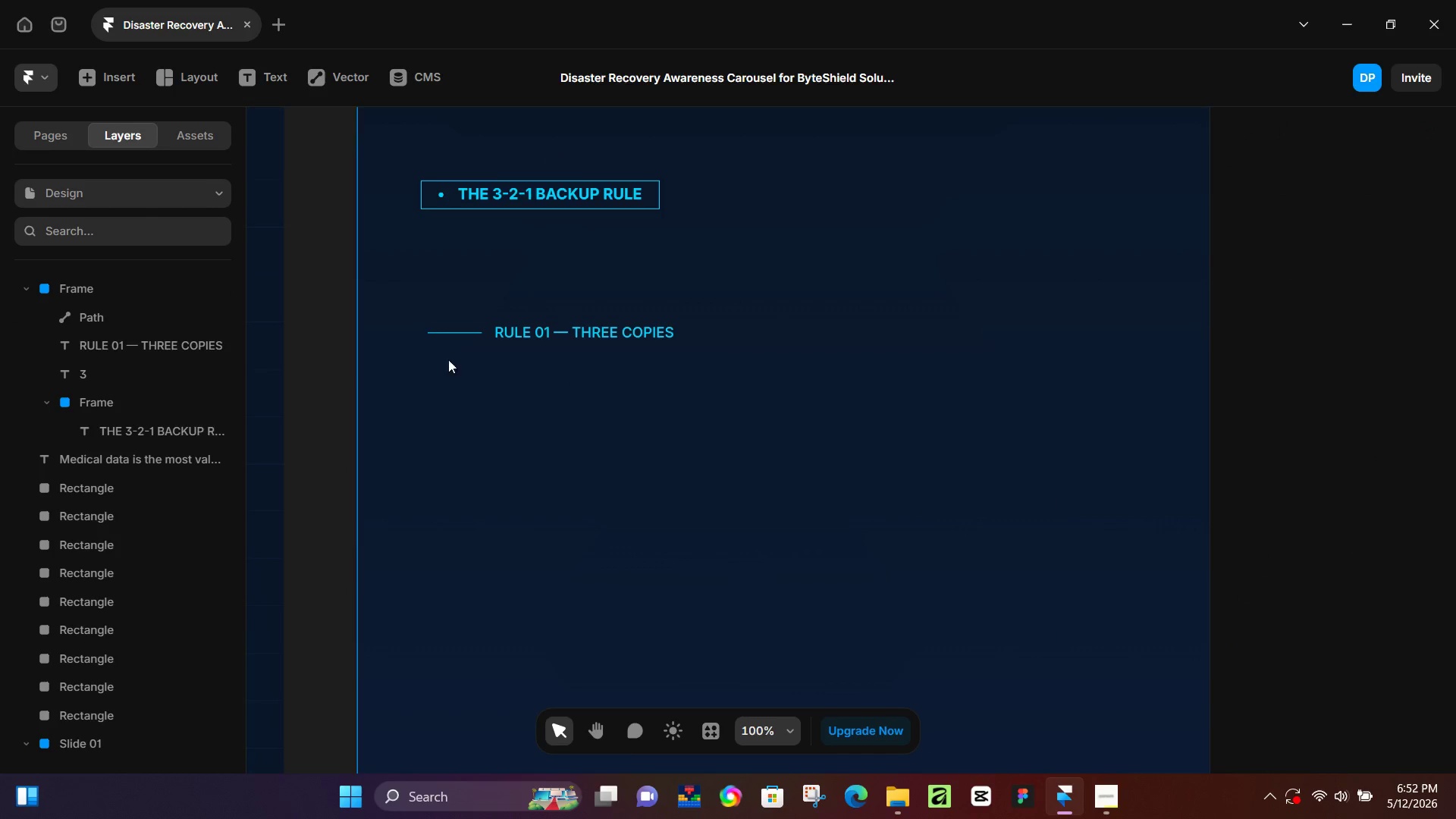 
hold_key(key=ControlLeft, duration=0.55)
scroll: coordinate [419, 316], scroll_direction: up, amount: 7.0
 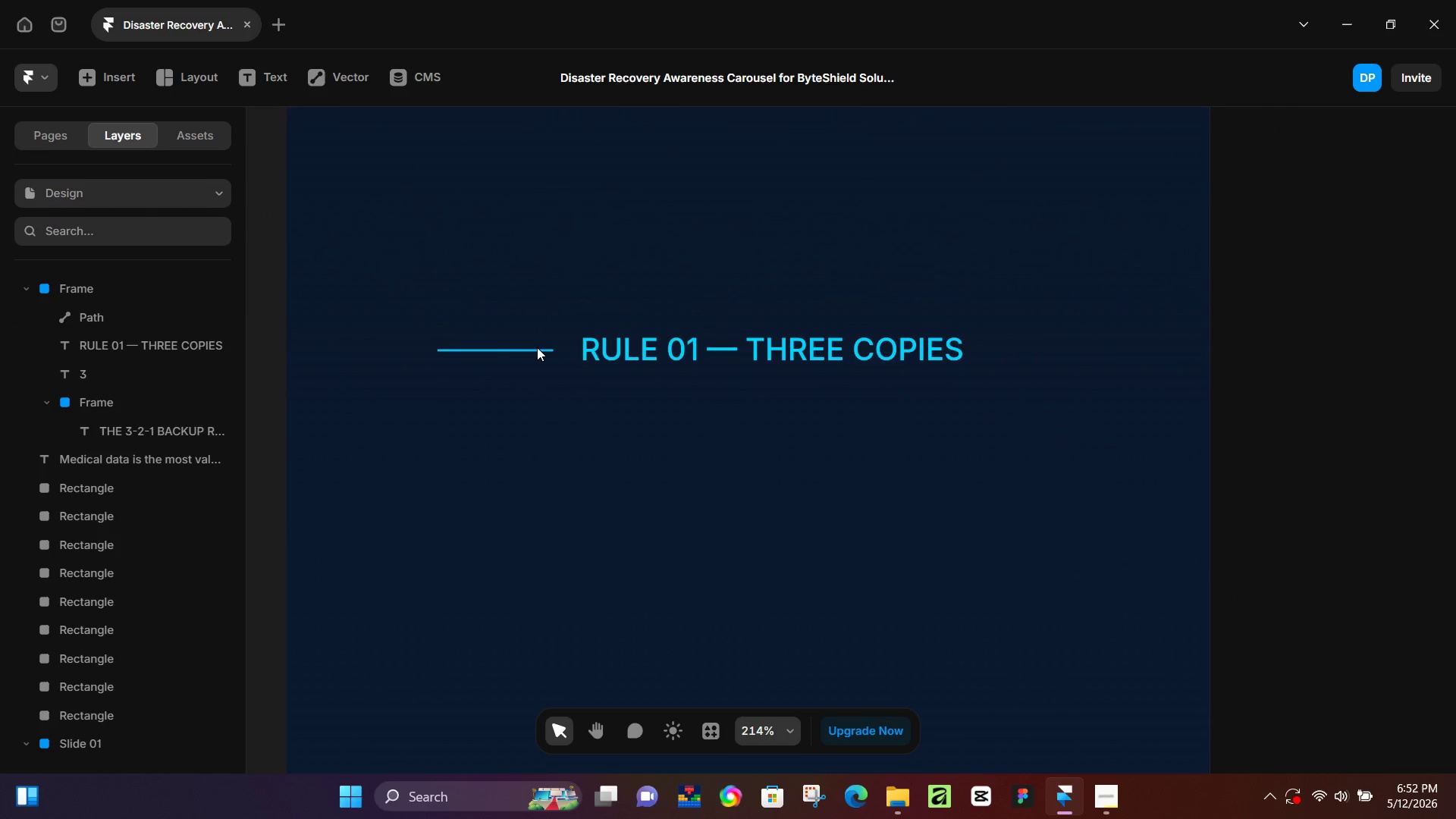 
left_click([537, 347])
 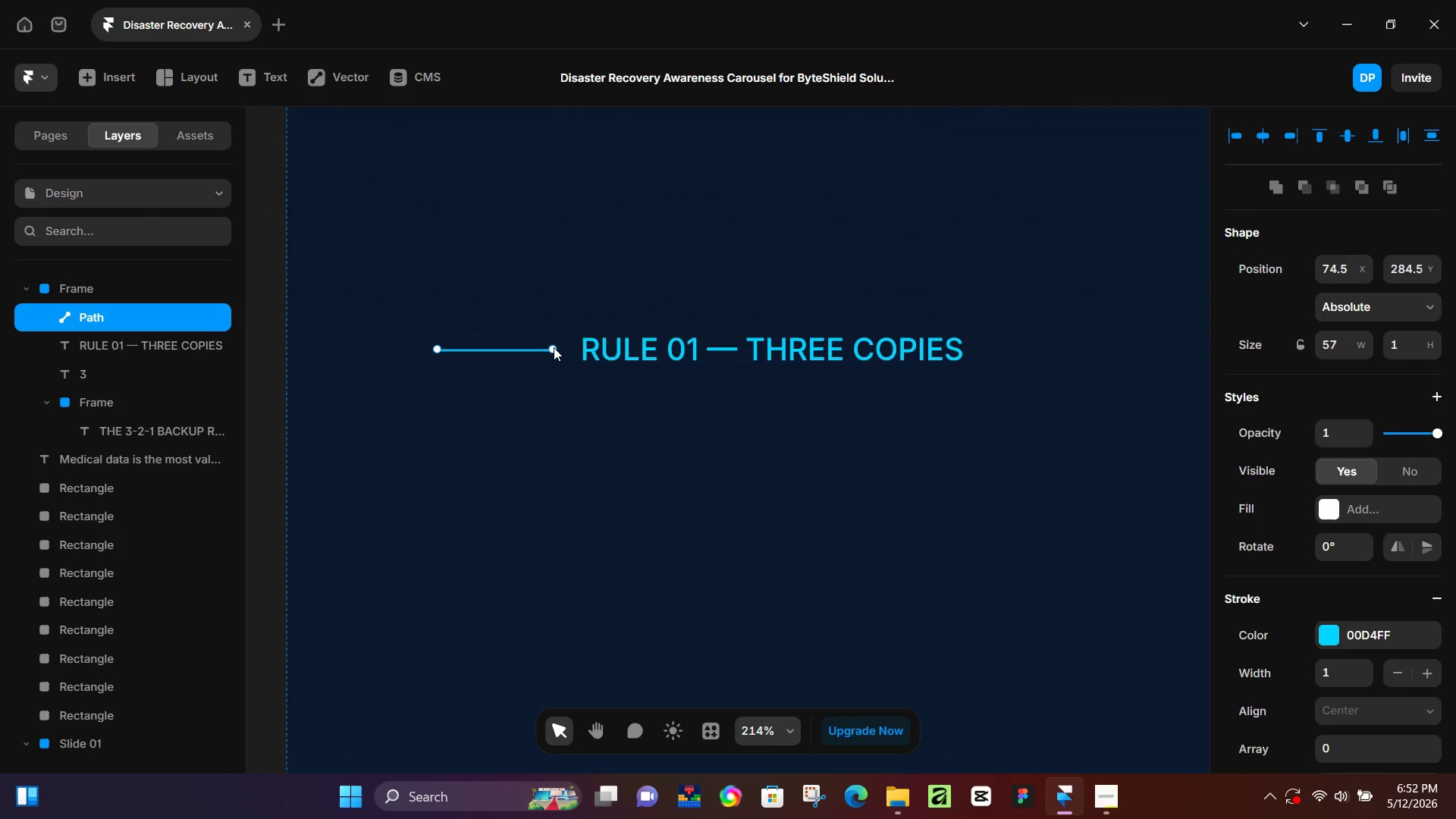 
hold_key(key=ShiftLeft, duration=1.52)
left_click_drag(start_coordinate=[554, 347], to_coordinate=[529, 347])
 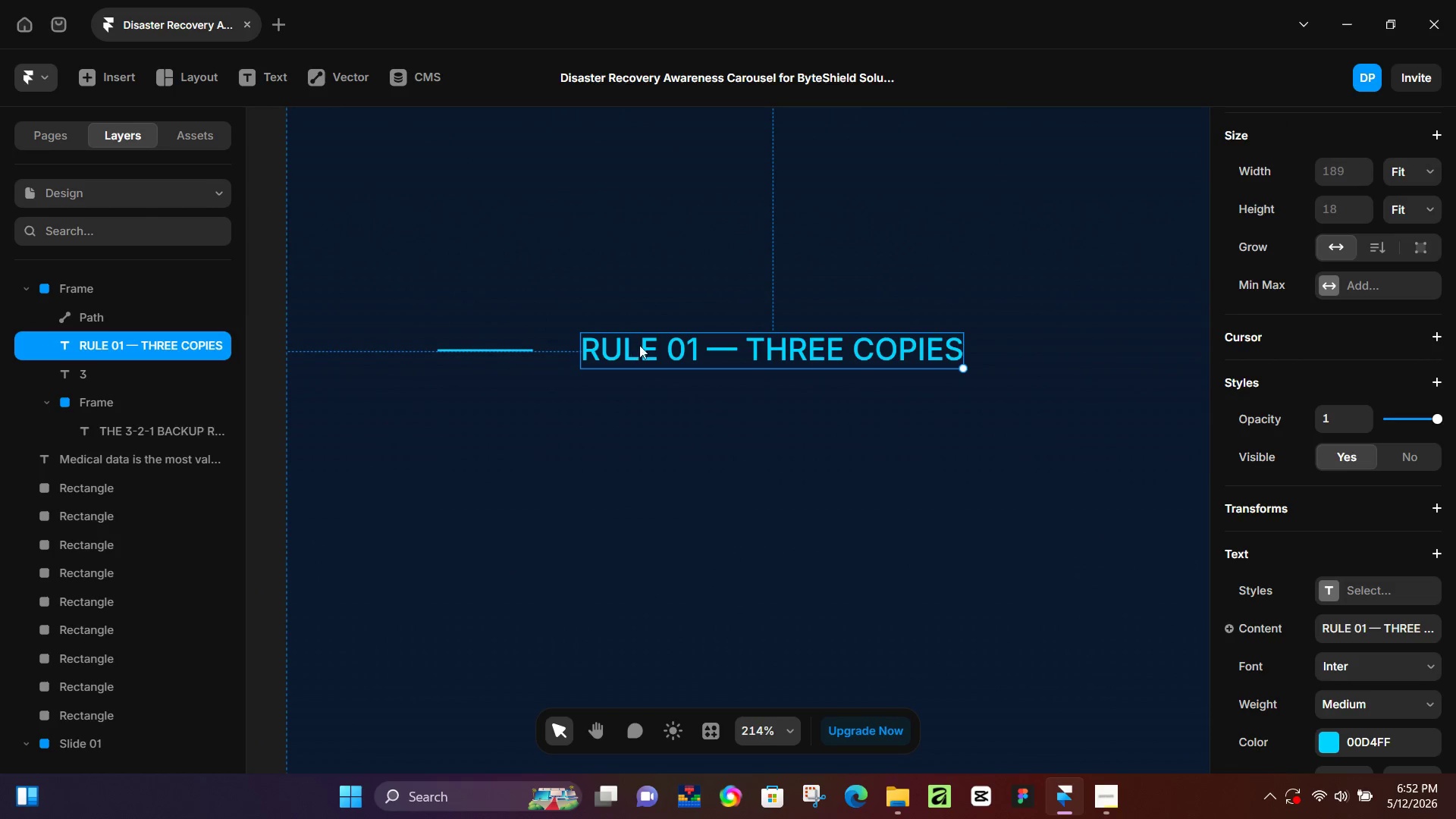 
hold_key(key=ShiftLeft, duration=0.59)
 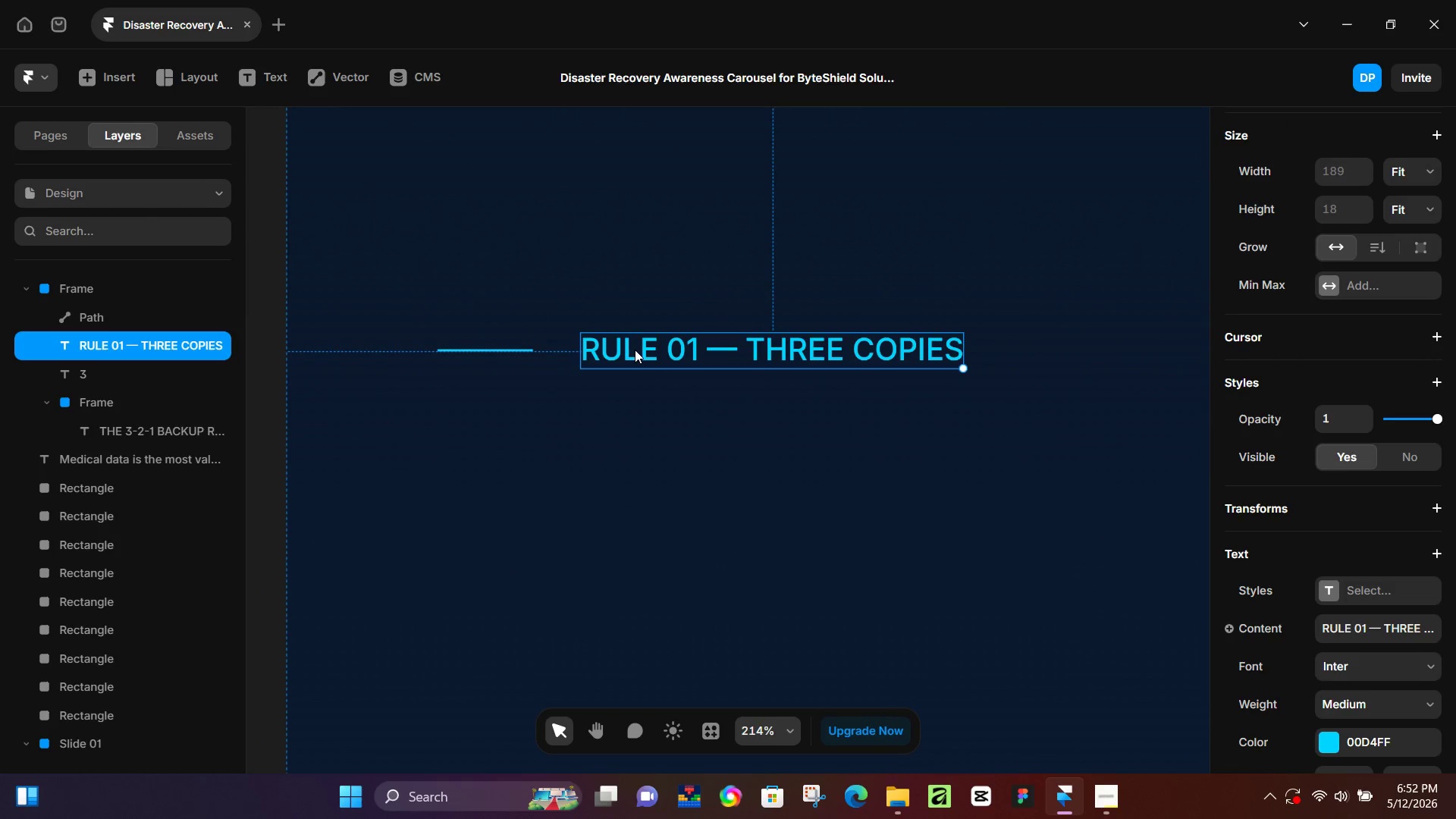 
left_click([635, 350])
 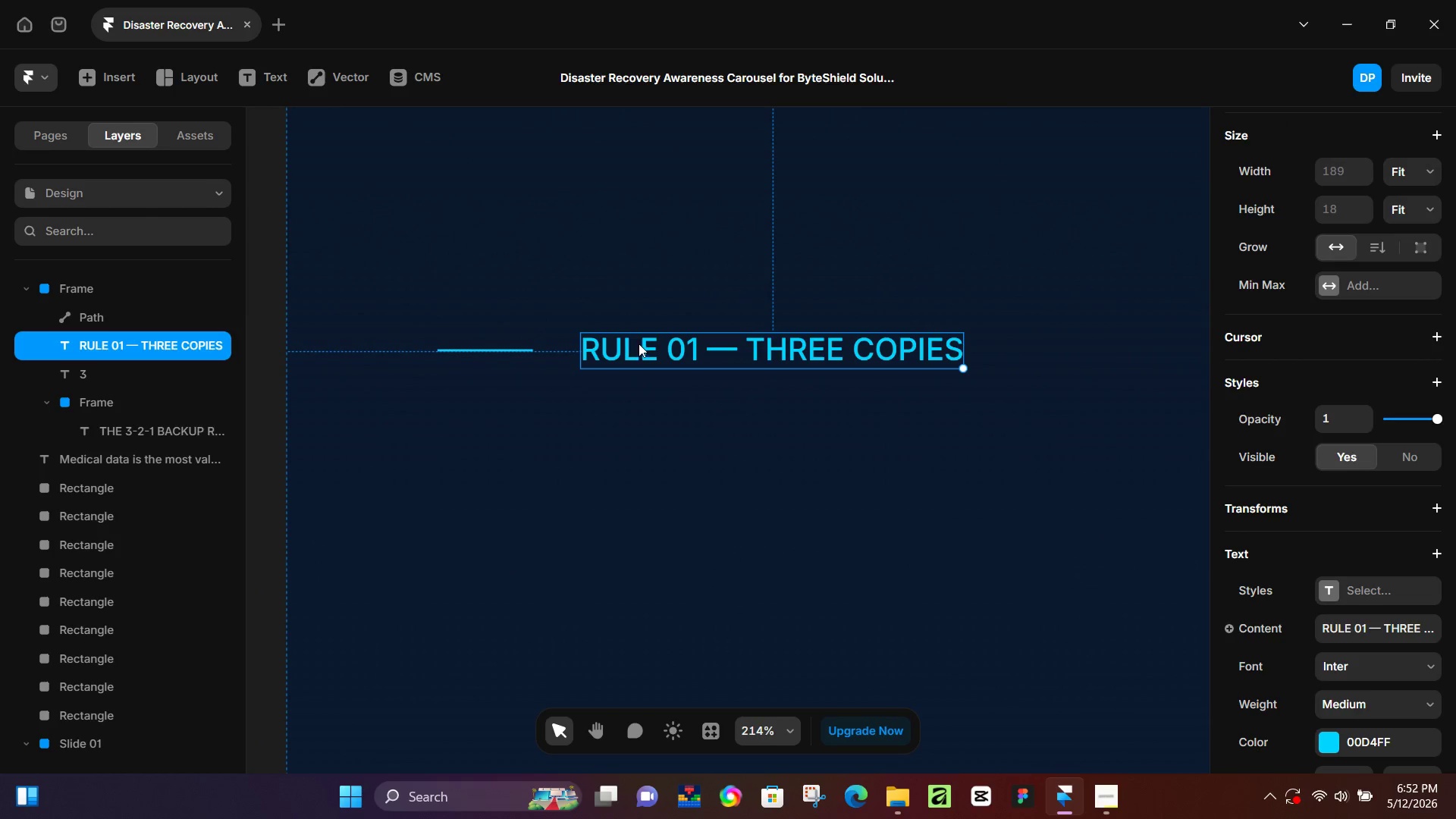 
left_click_drag(start_coordinate=[639, 345], to_coordinate=[611, 347])
 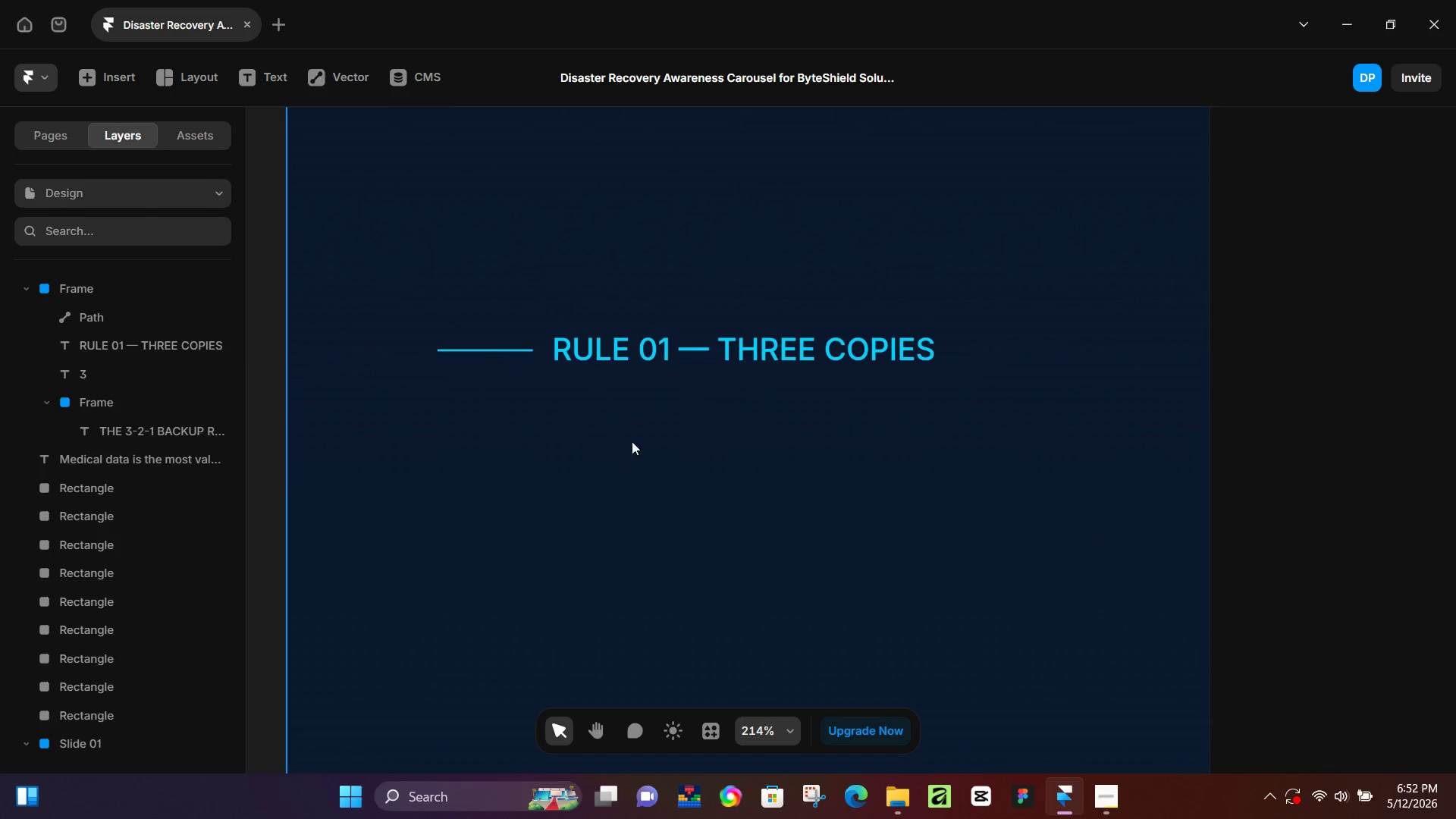 
hold_key(key=ControlLeft, duration=0.72)
scroll: coordinate [636, 425], scroll_direction: down, amount: 6.0
 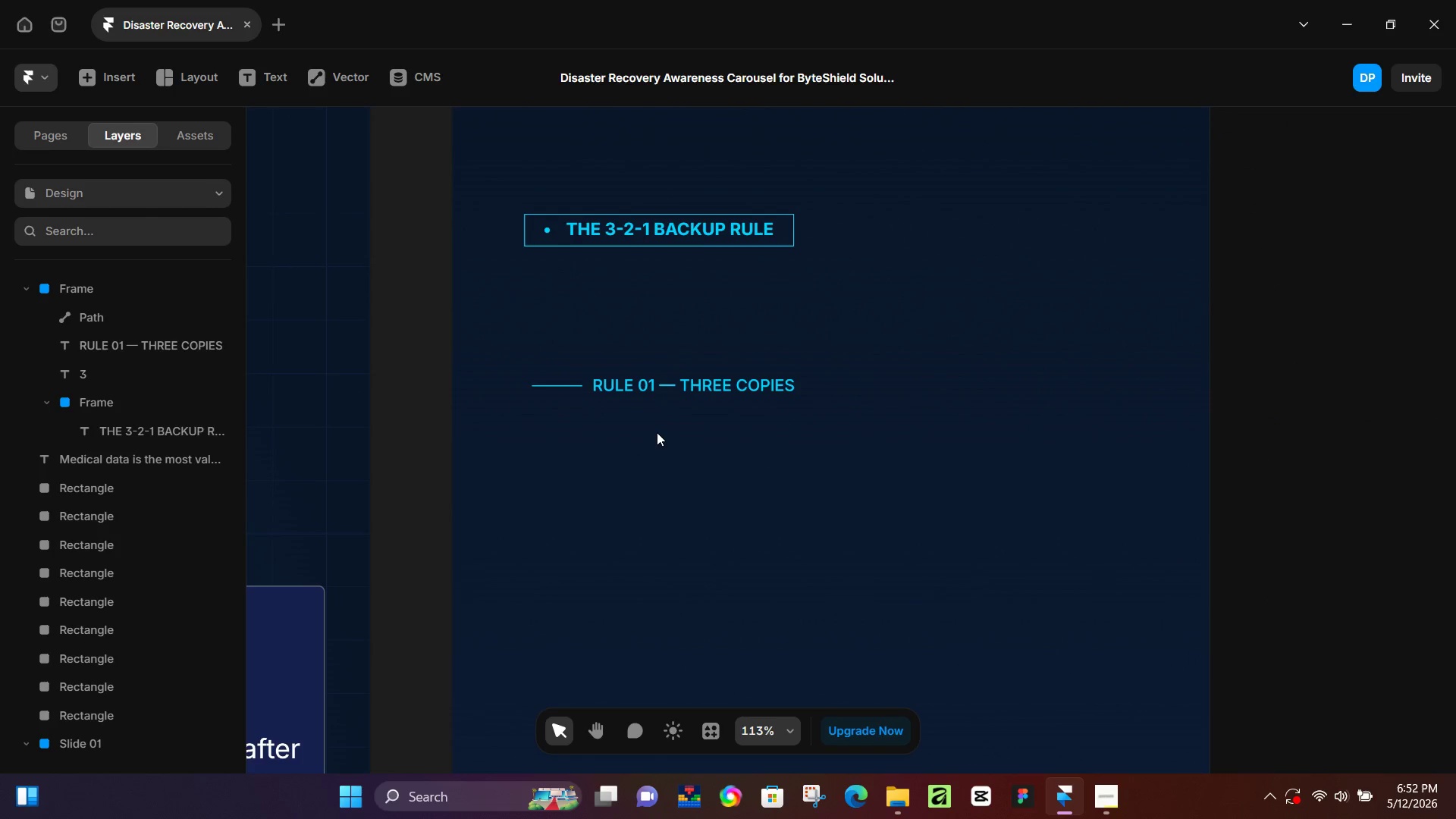 
wait(72.22)
 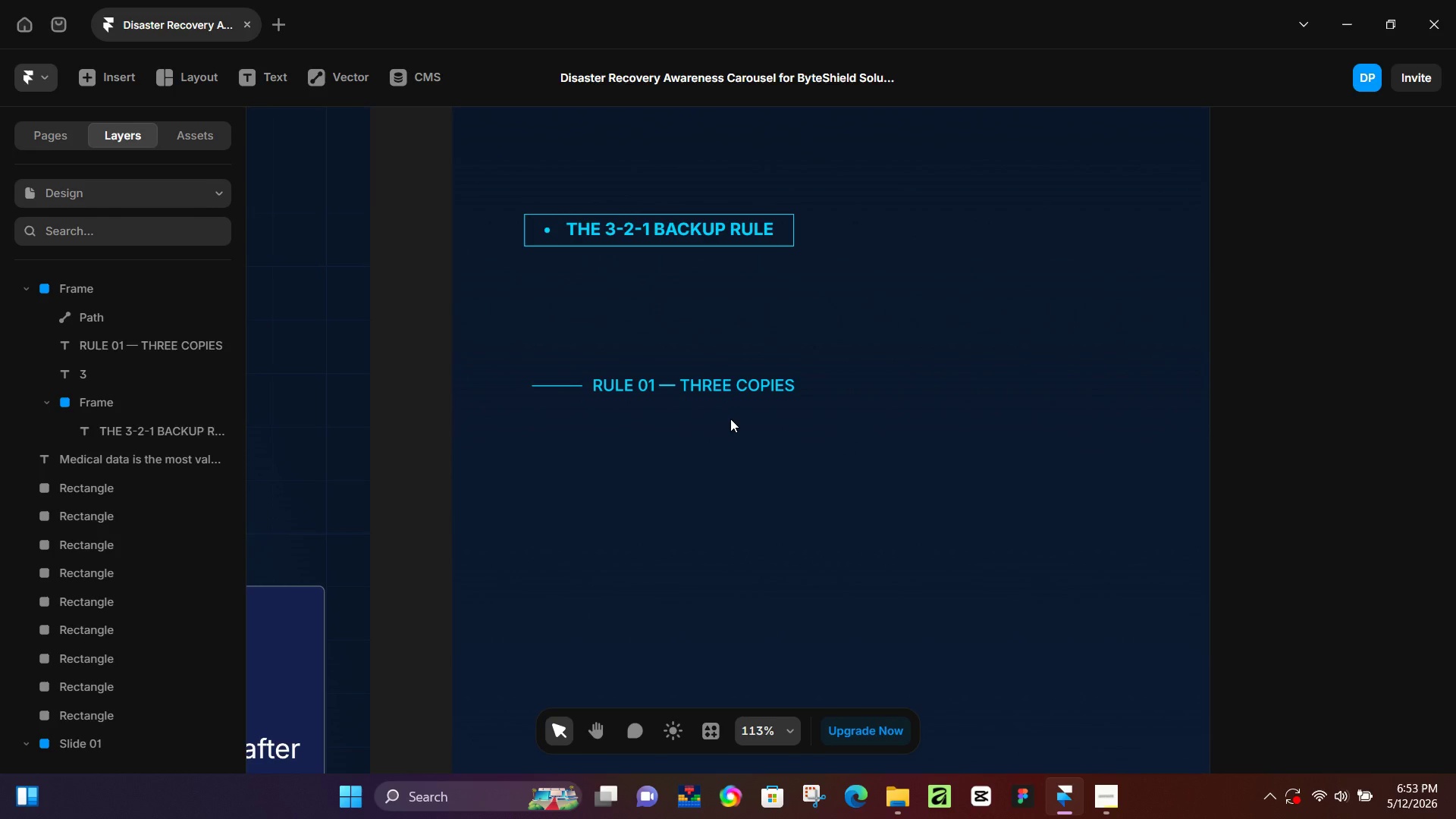 
hold_key(key=ControlLeft, duration=0.44)
scroll: coordinate [619, 420], scroll_direction: down, amount: 3.0
 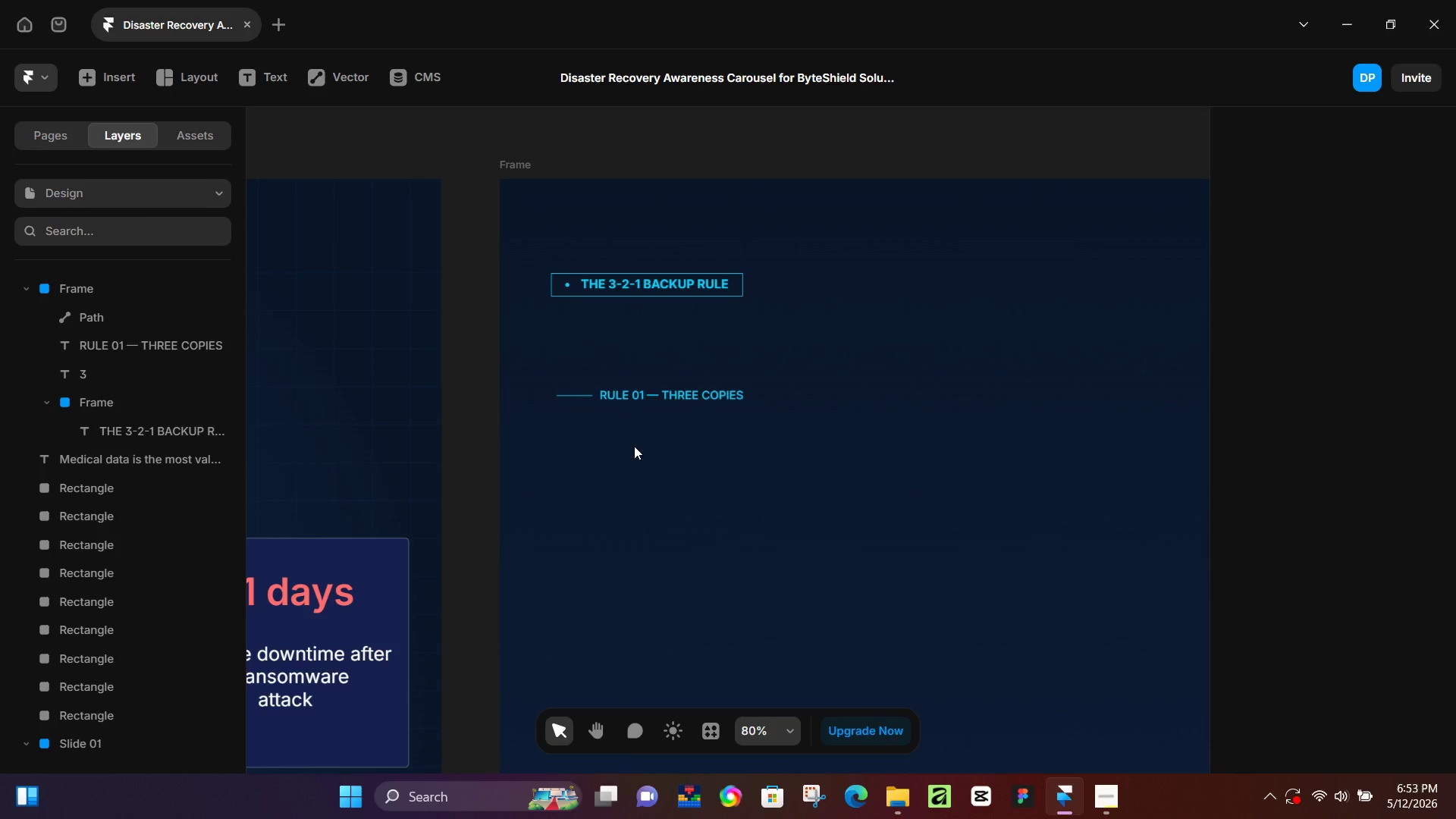 
wait(8.96)
 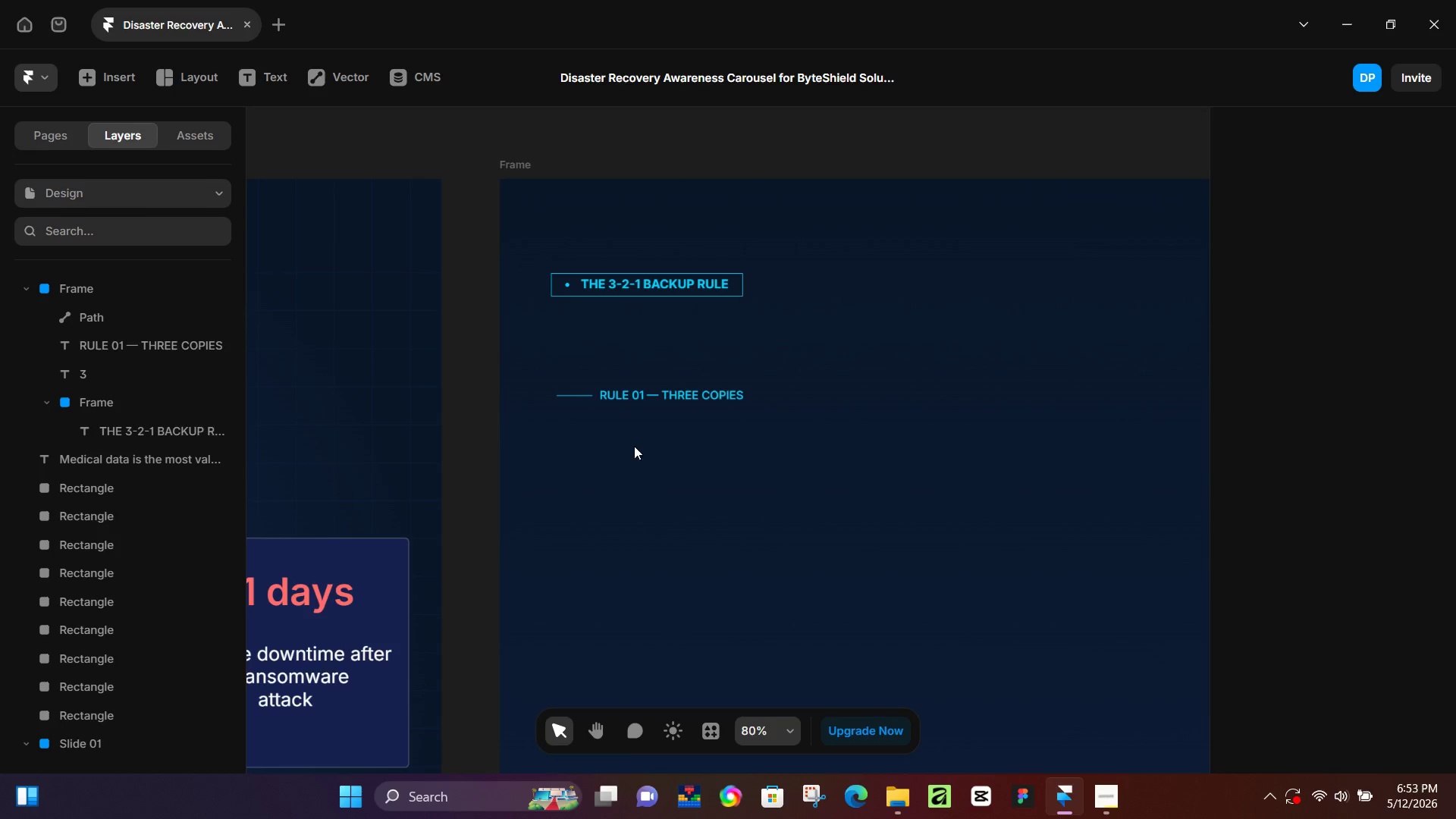 
key(T)
 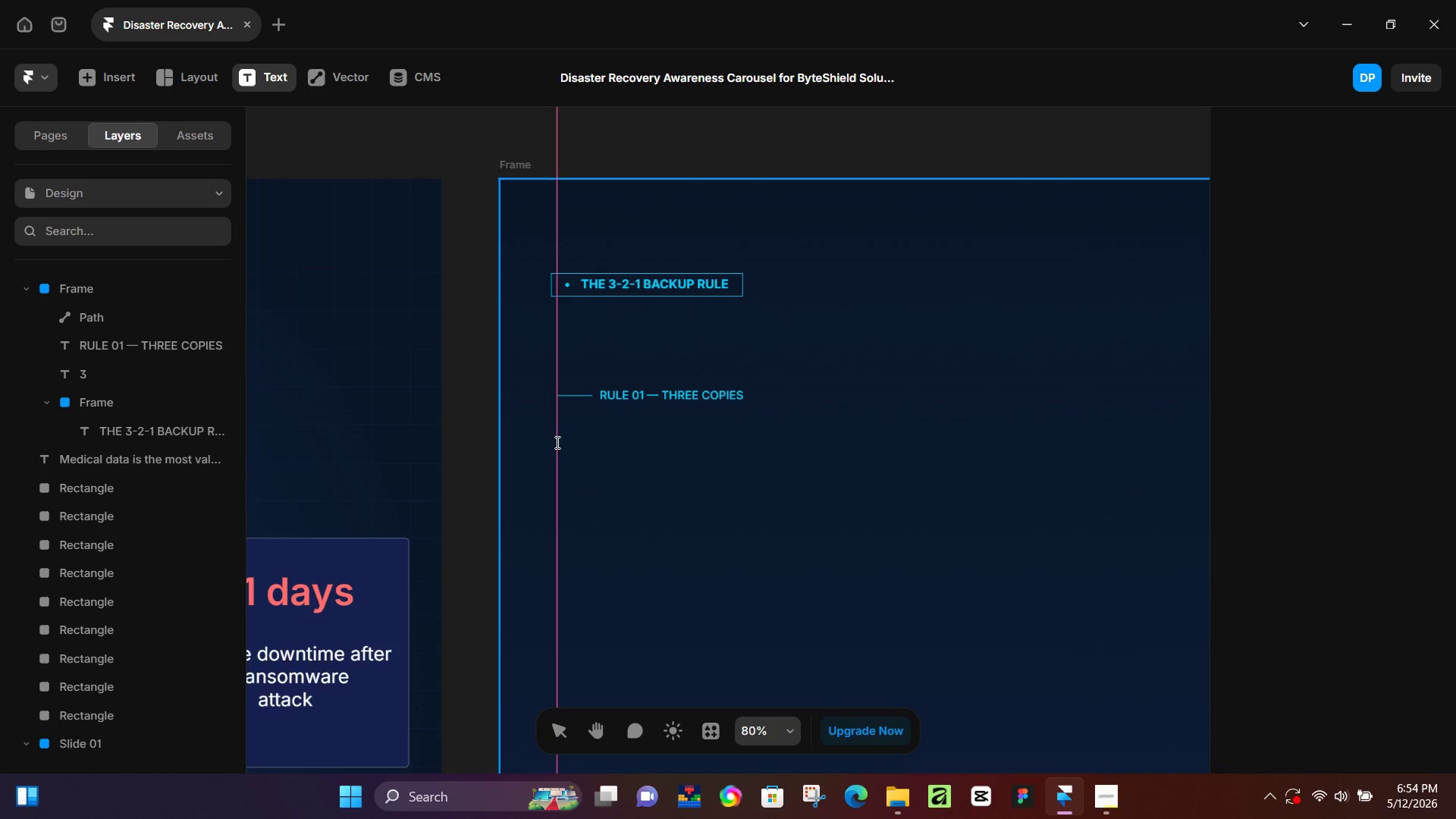 
left_click([548, 444])
 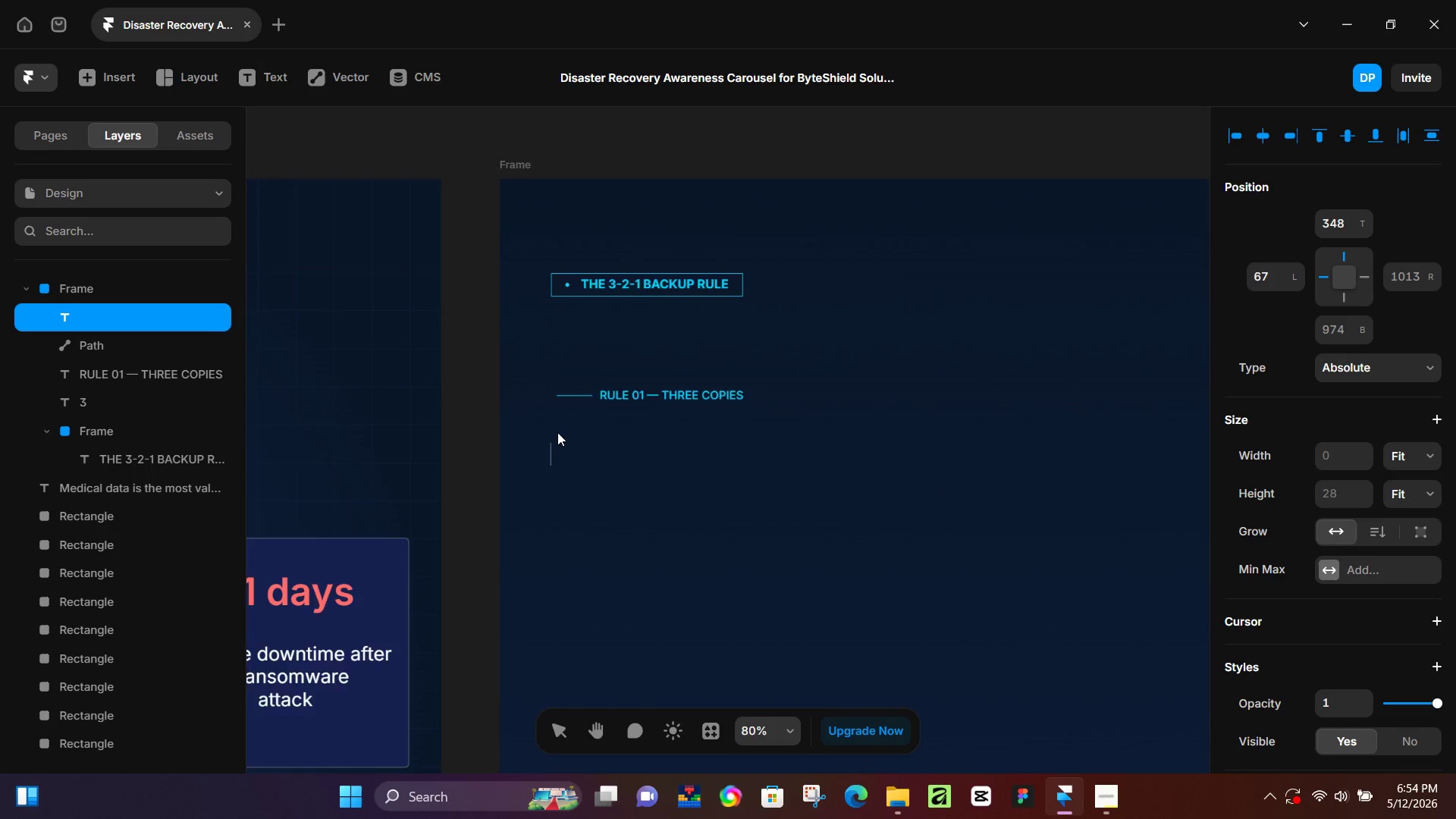 
hold_key(key=ControlLeft, duration=0.33)
scroll: coordinate [557, 432], scroll_direction: up, amount: 3.0
 